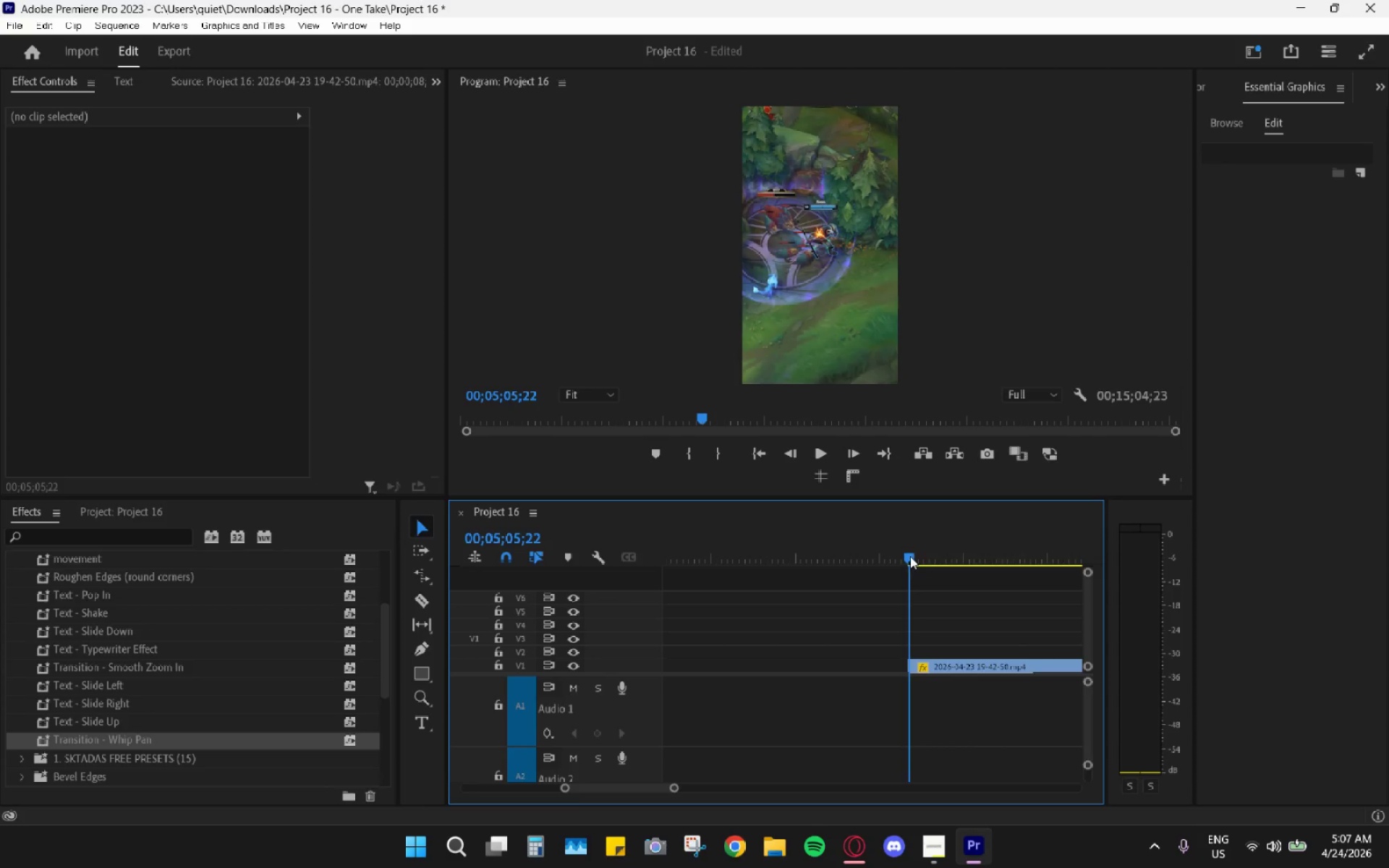 
key(Space)
 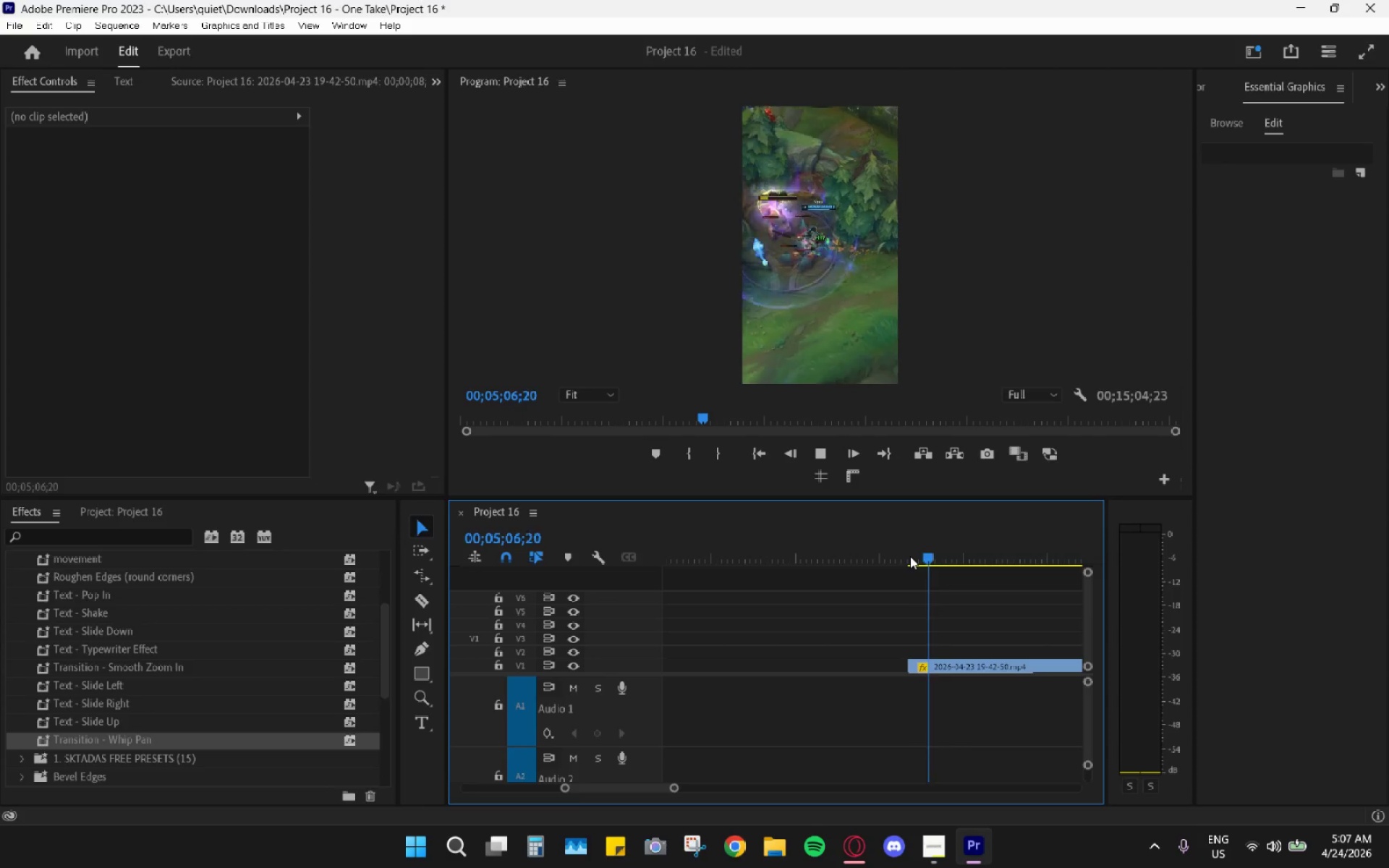 
key(Space)
 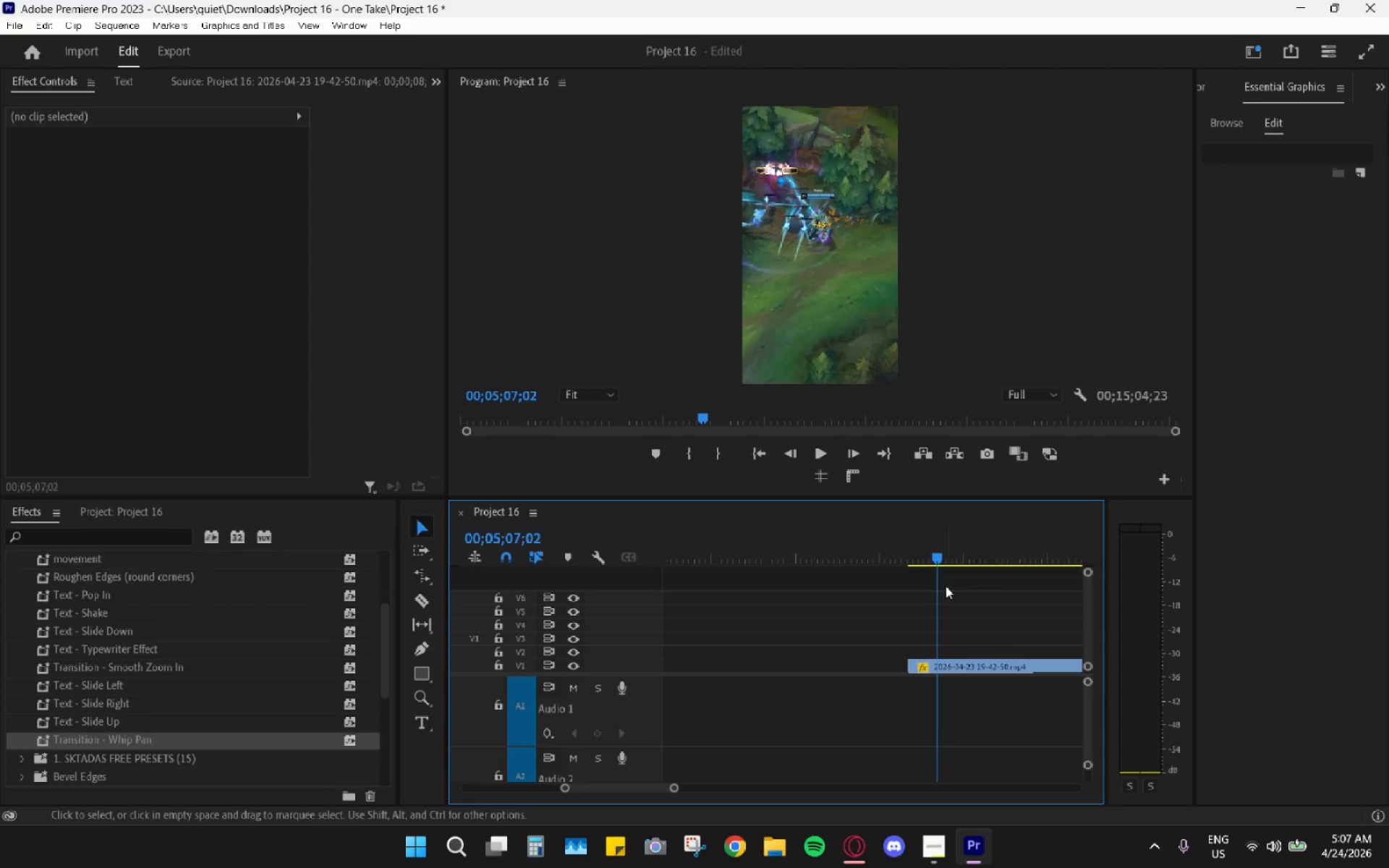 
key(Space)
 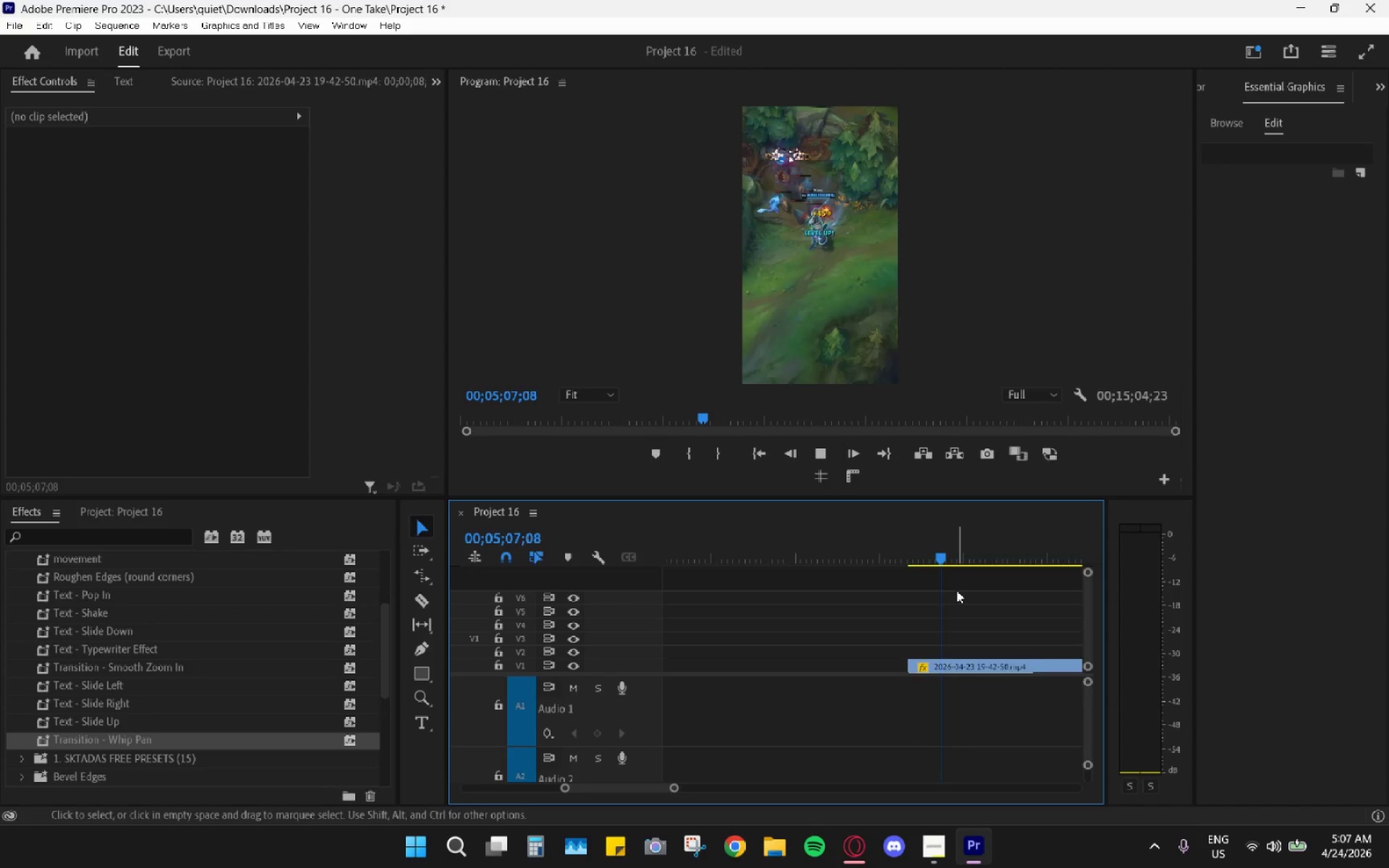 
hold_key(key=AltLeft, duration=0.64)
scroll: coordinate [953, 598], scroll_direction: down, amount: 8.0
 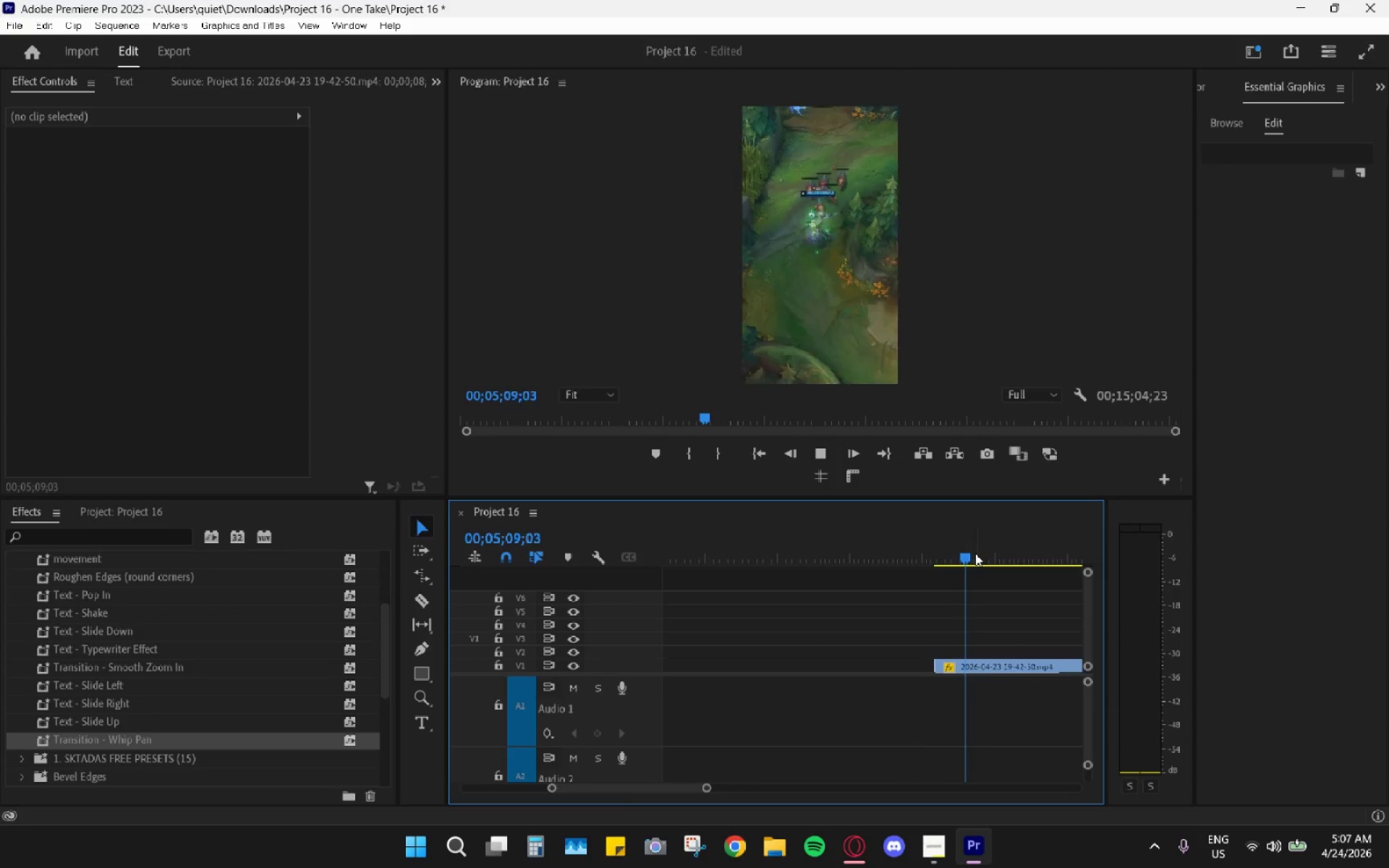 
left_click_drag(start_coordinate=[977, 553], to_coordinate=[1021, 566])
 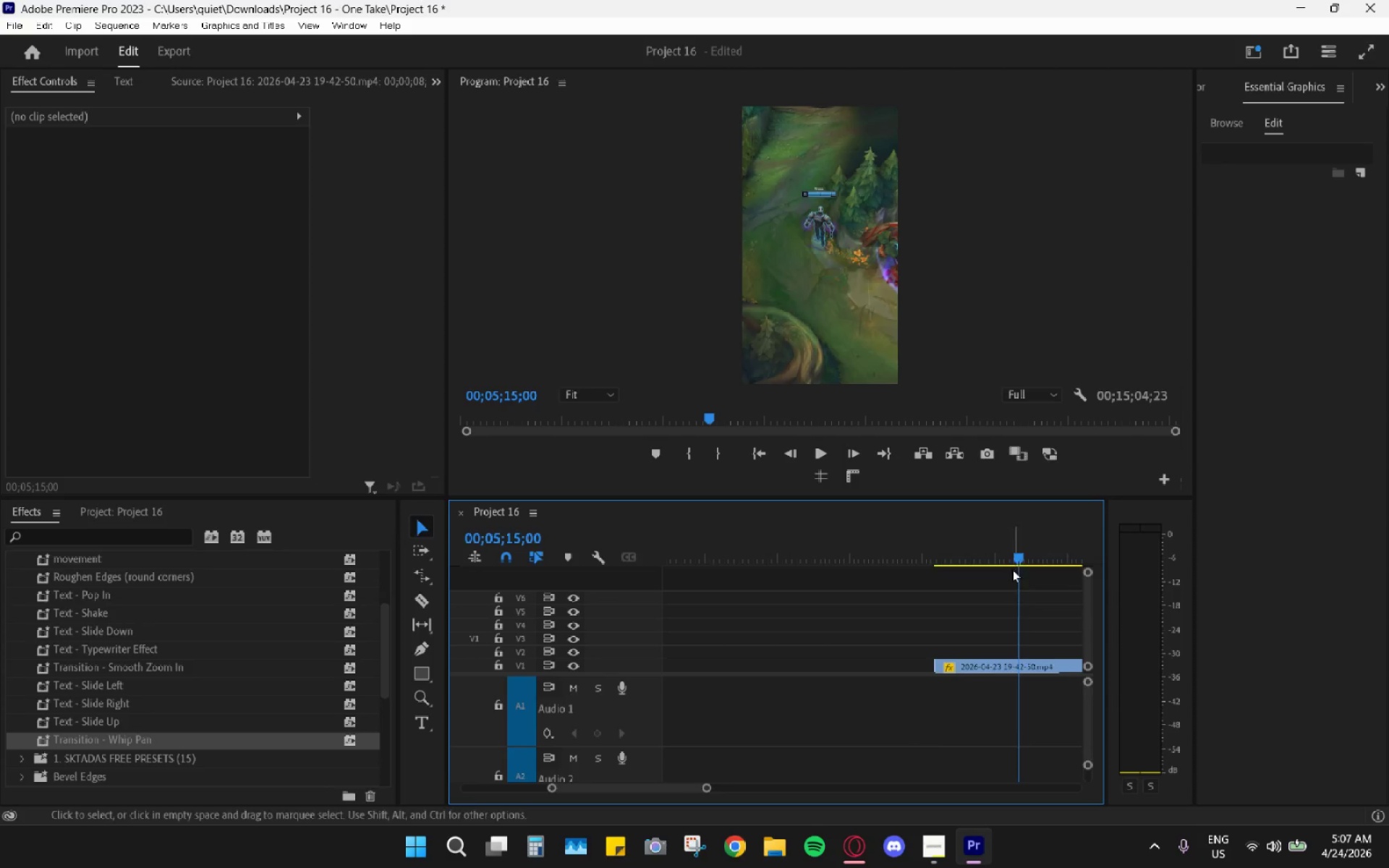 
scroll: coordinate [977, 583], scroll_direction: down, amount: 7.0
 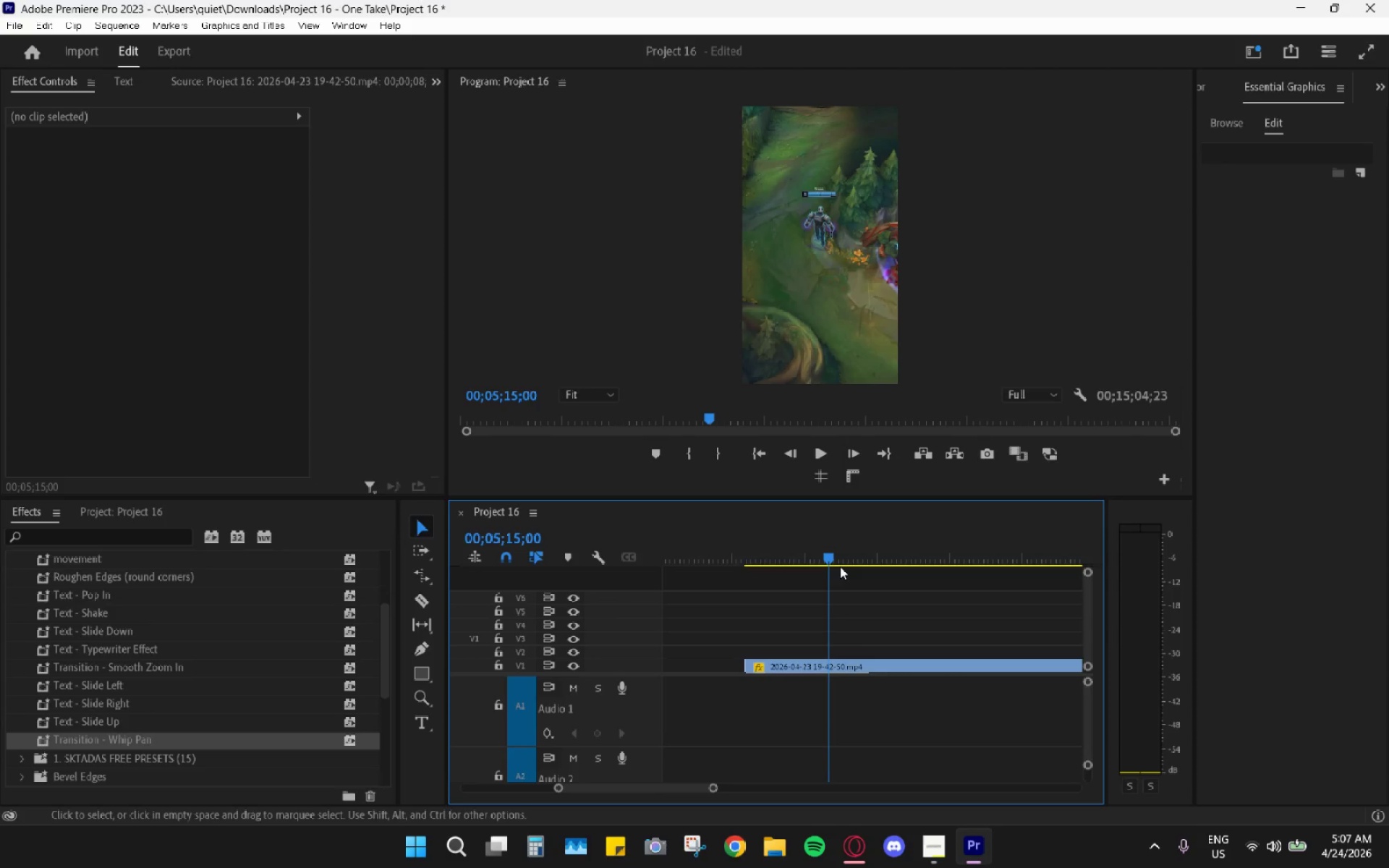 
left_click_drag(start_coordinate=[836, 566], to_coordinate=[849, 566])
 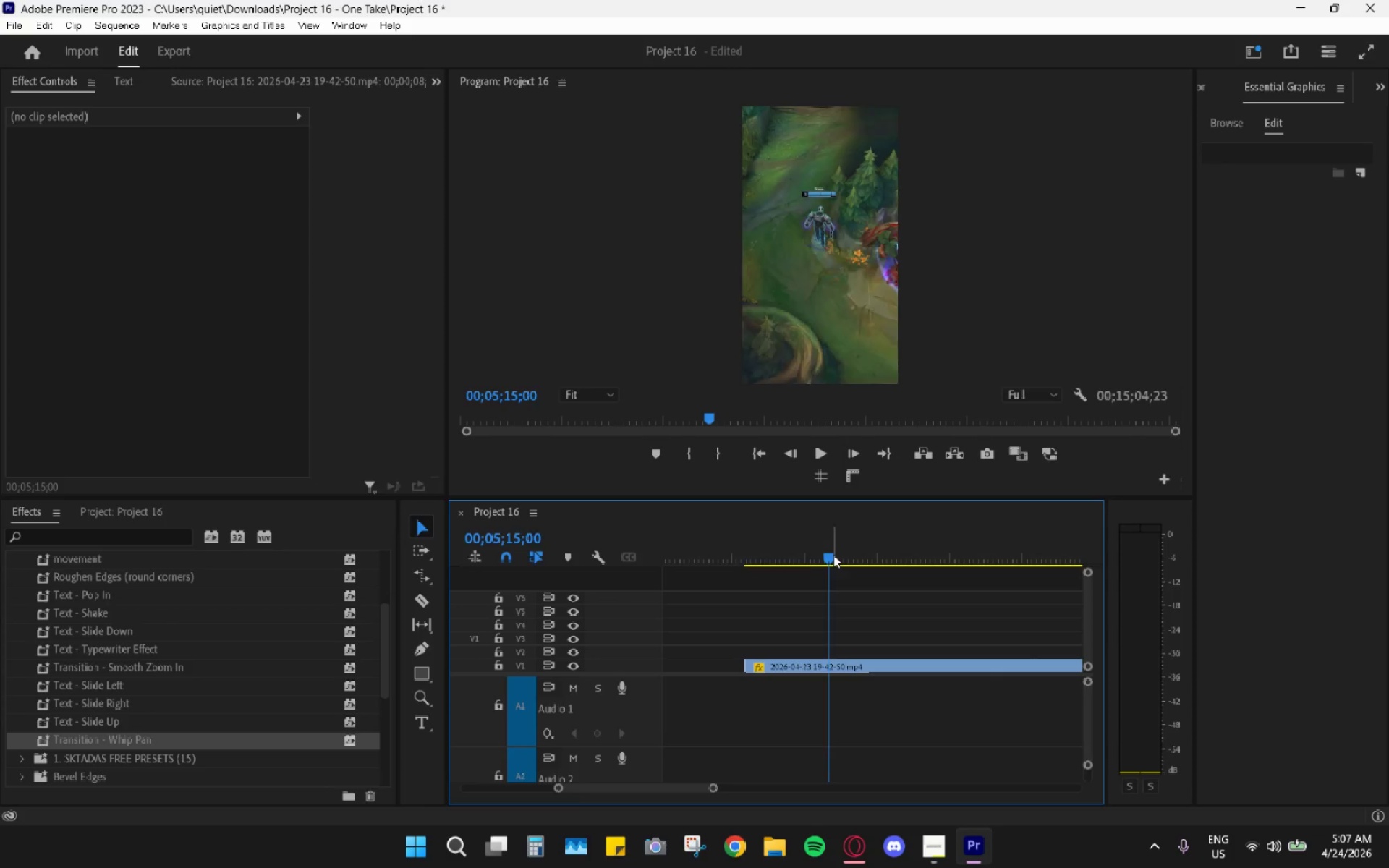 
left_click_drag(start_coordinate=[833, 555], to_coordinate=[865, 556])
 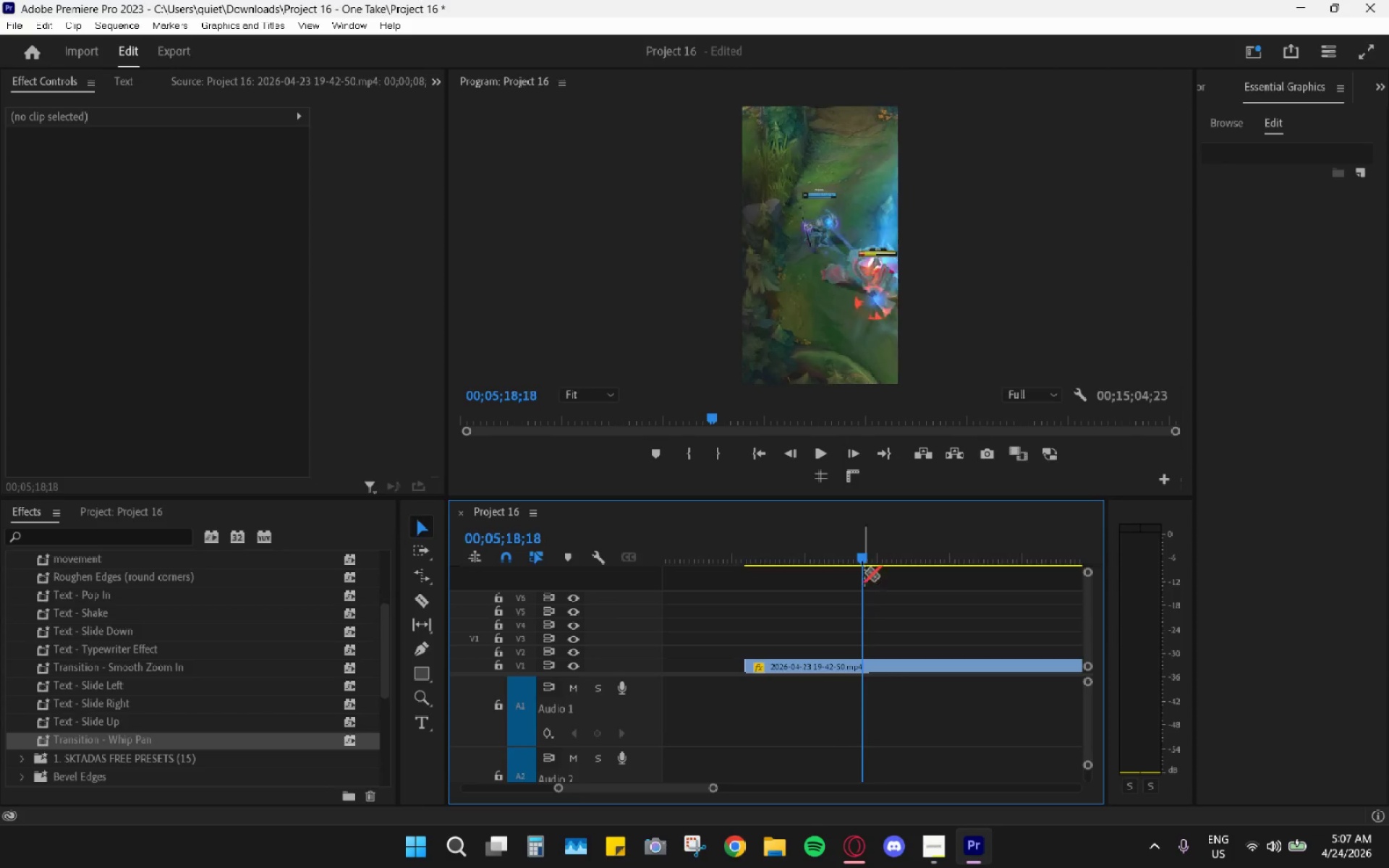 
key(C)
 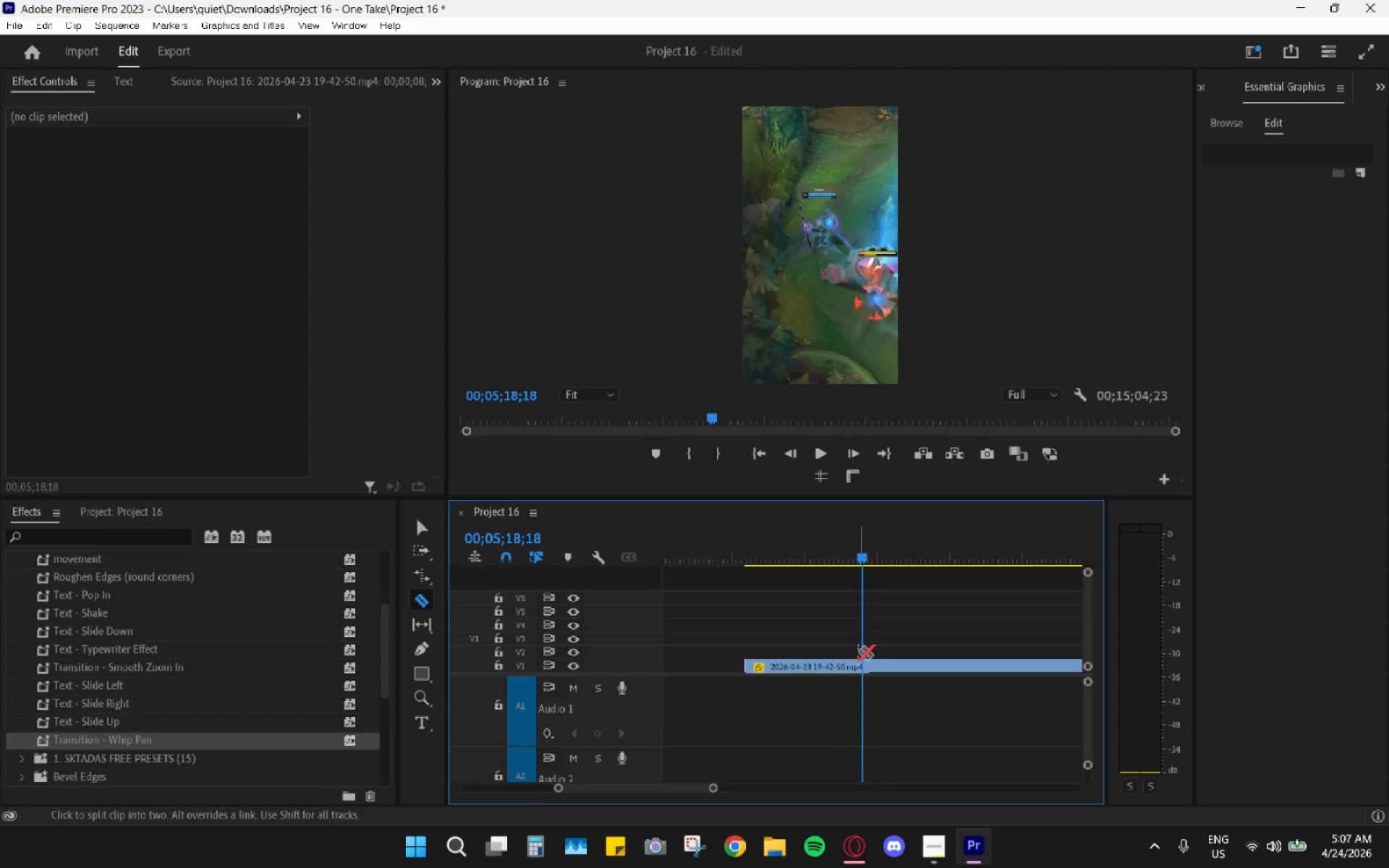 
left_click_drag(start_coordinate=[858, 652], to_coordinate=[861, 658])
 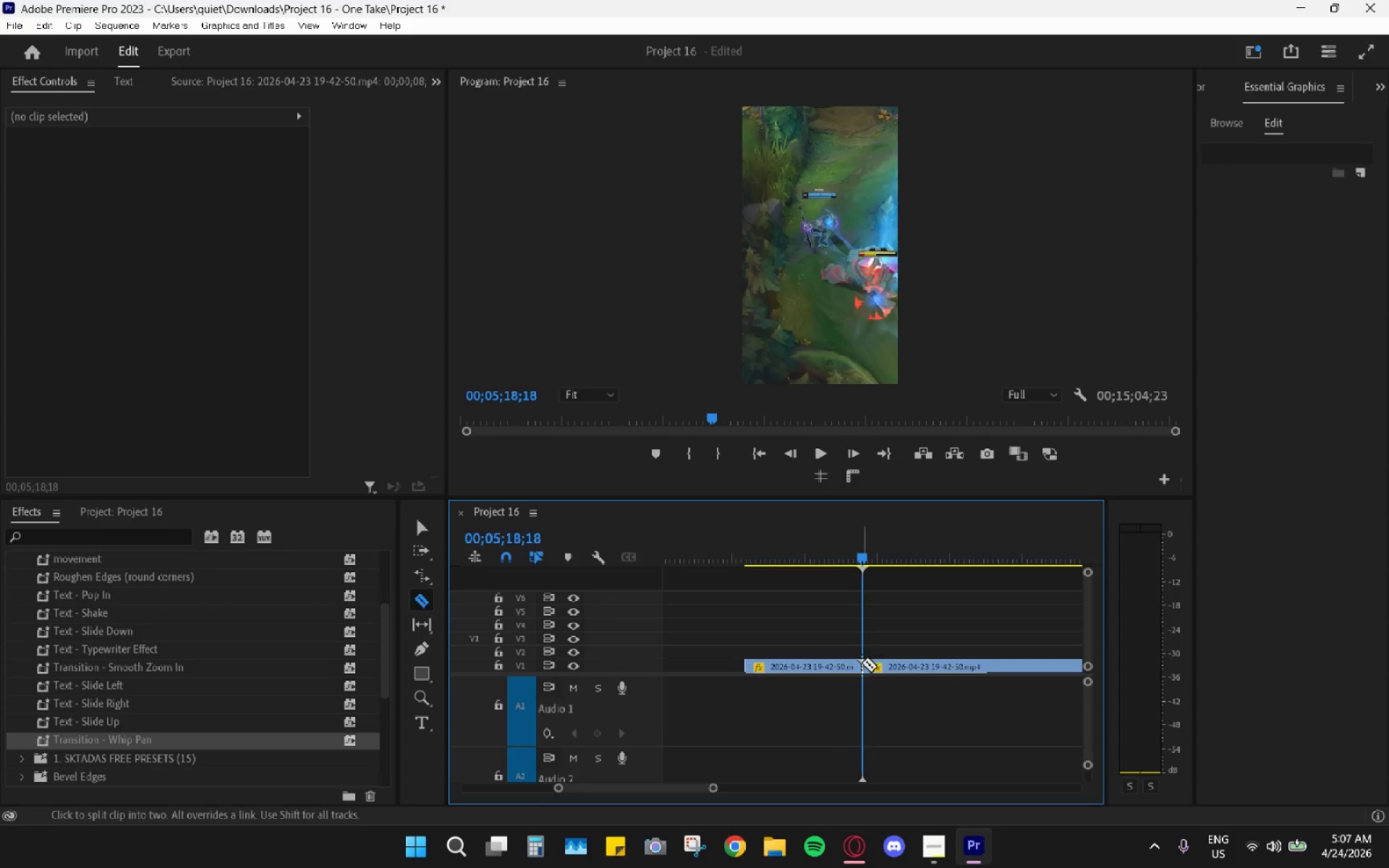 
key(V)
 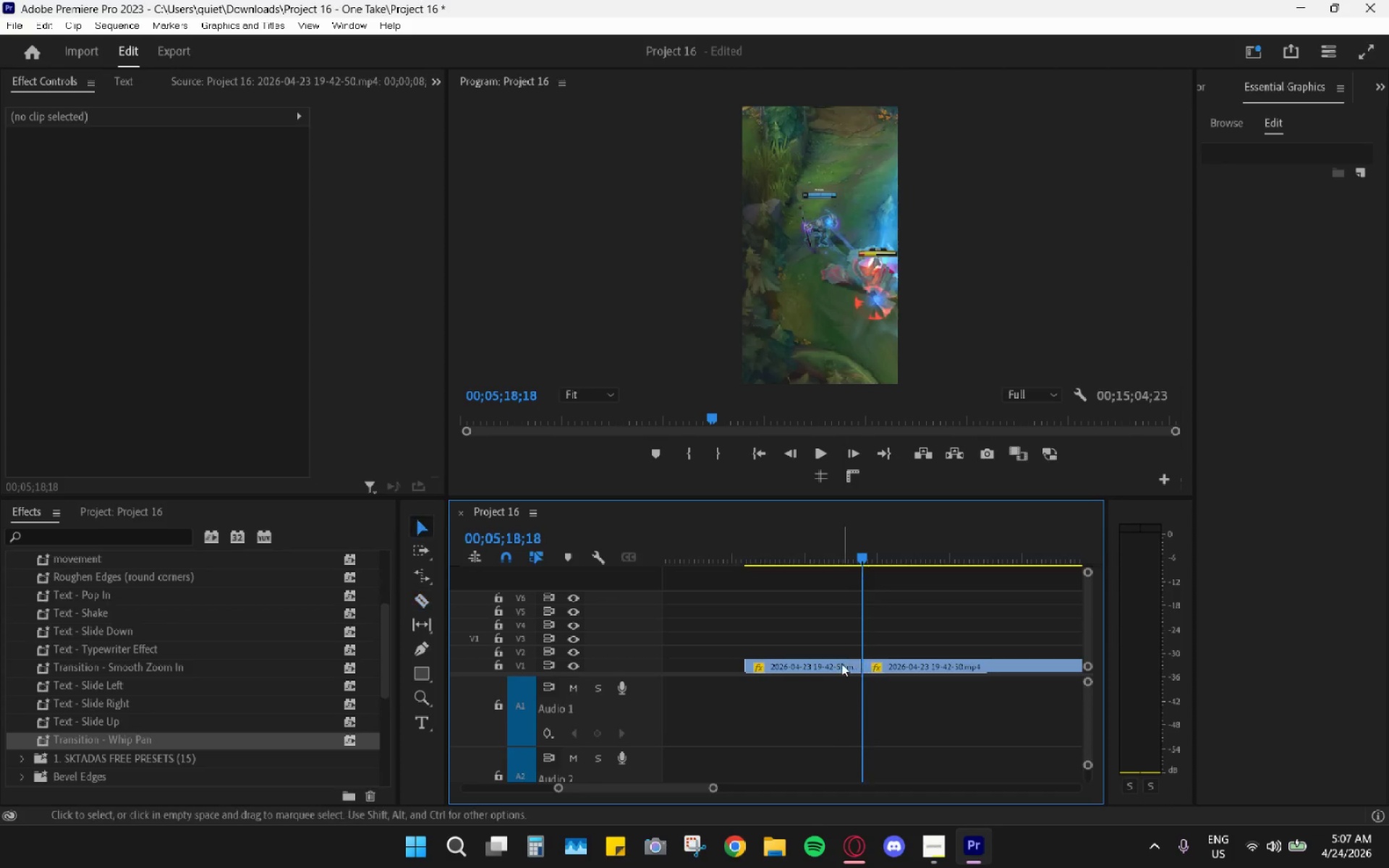 
triple_click([841, 663])
 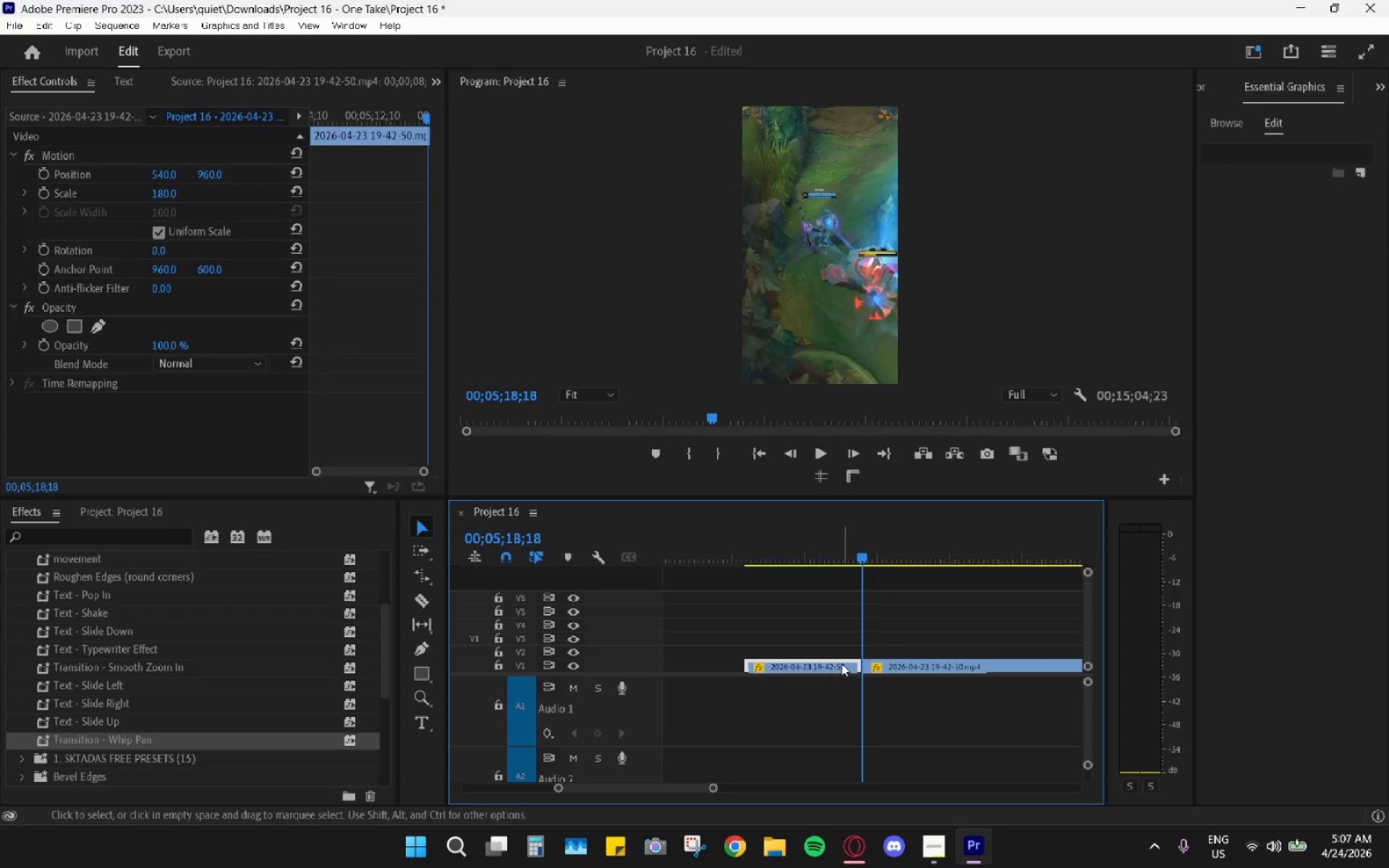 
key(H)
 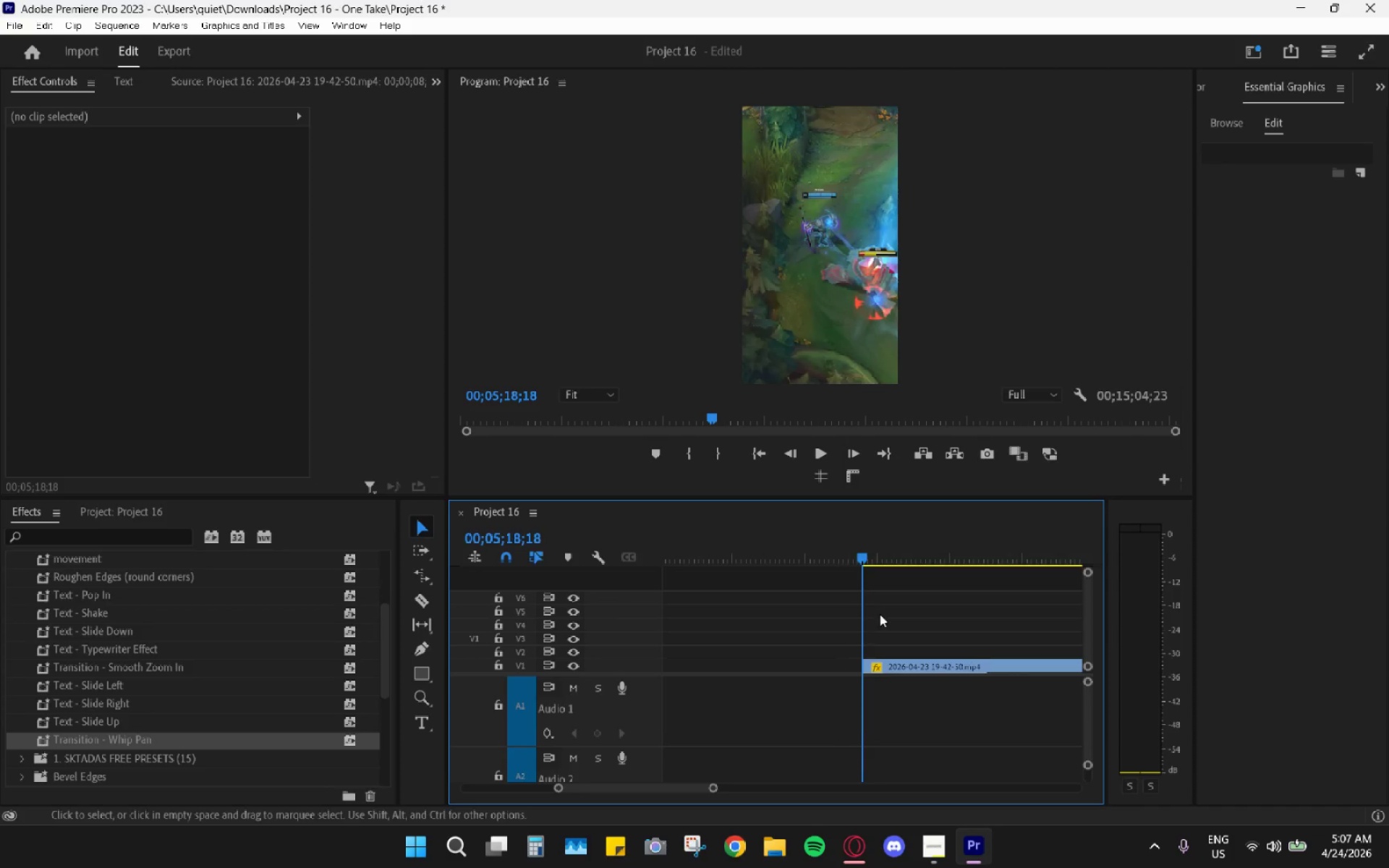 
key(Space)
 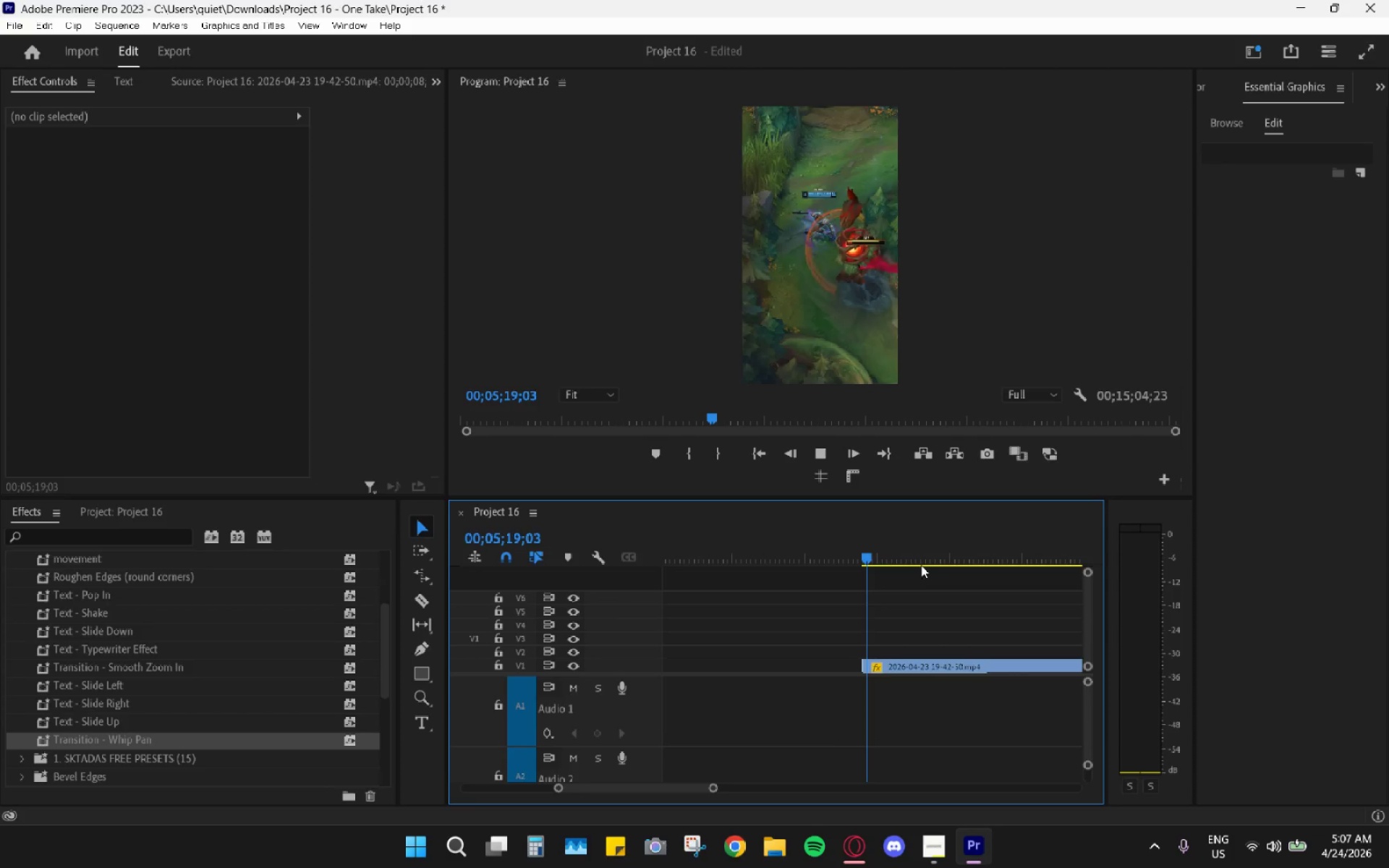 
key(Space)
 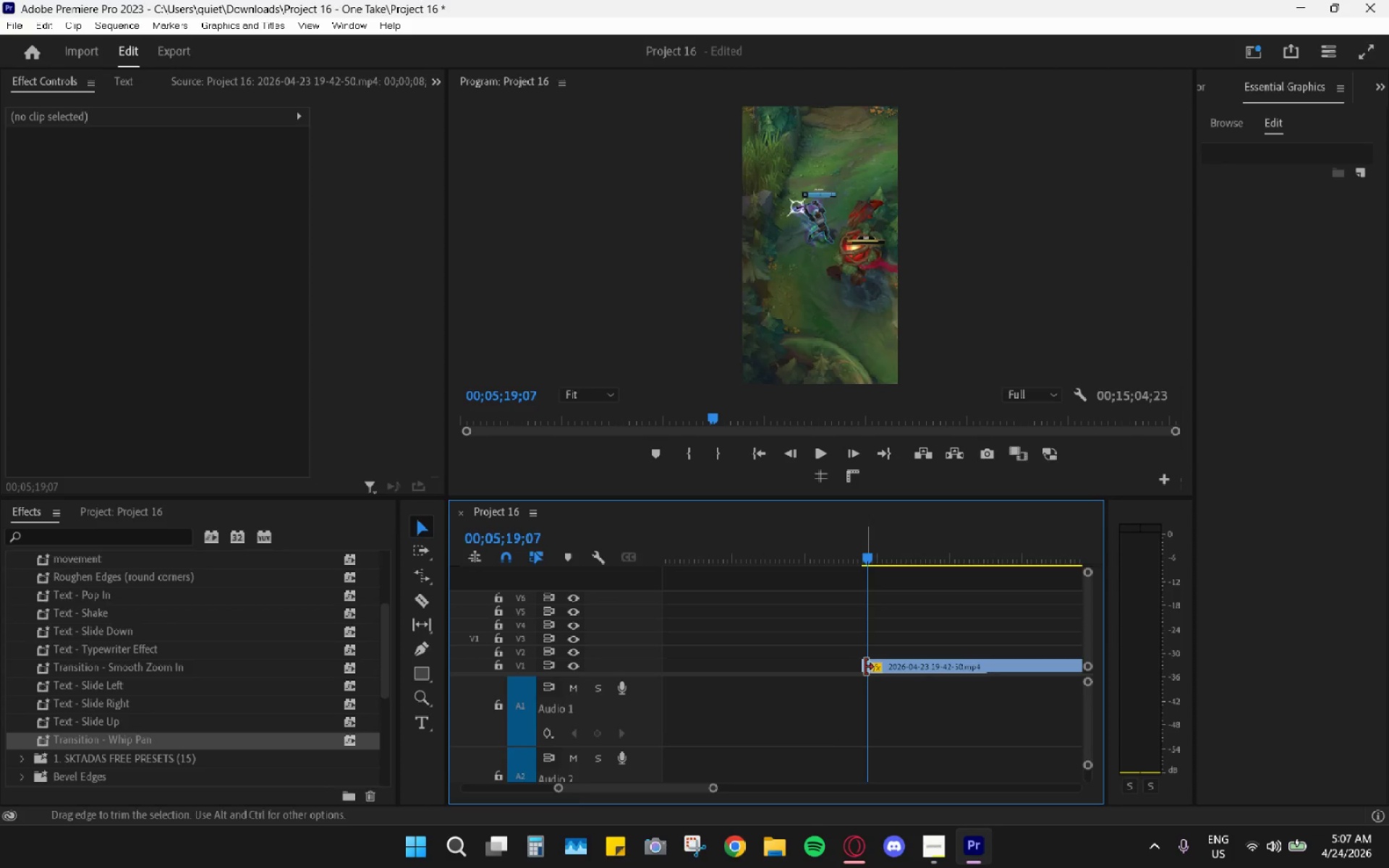 
key(C)
 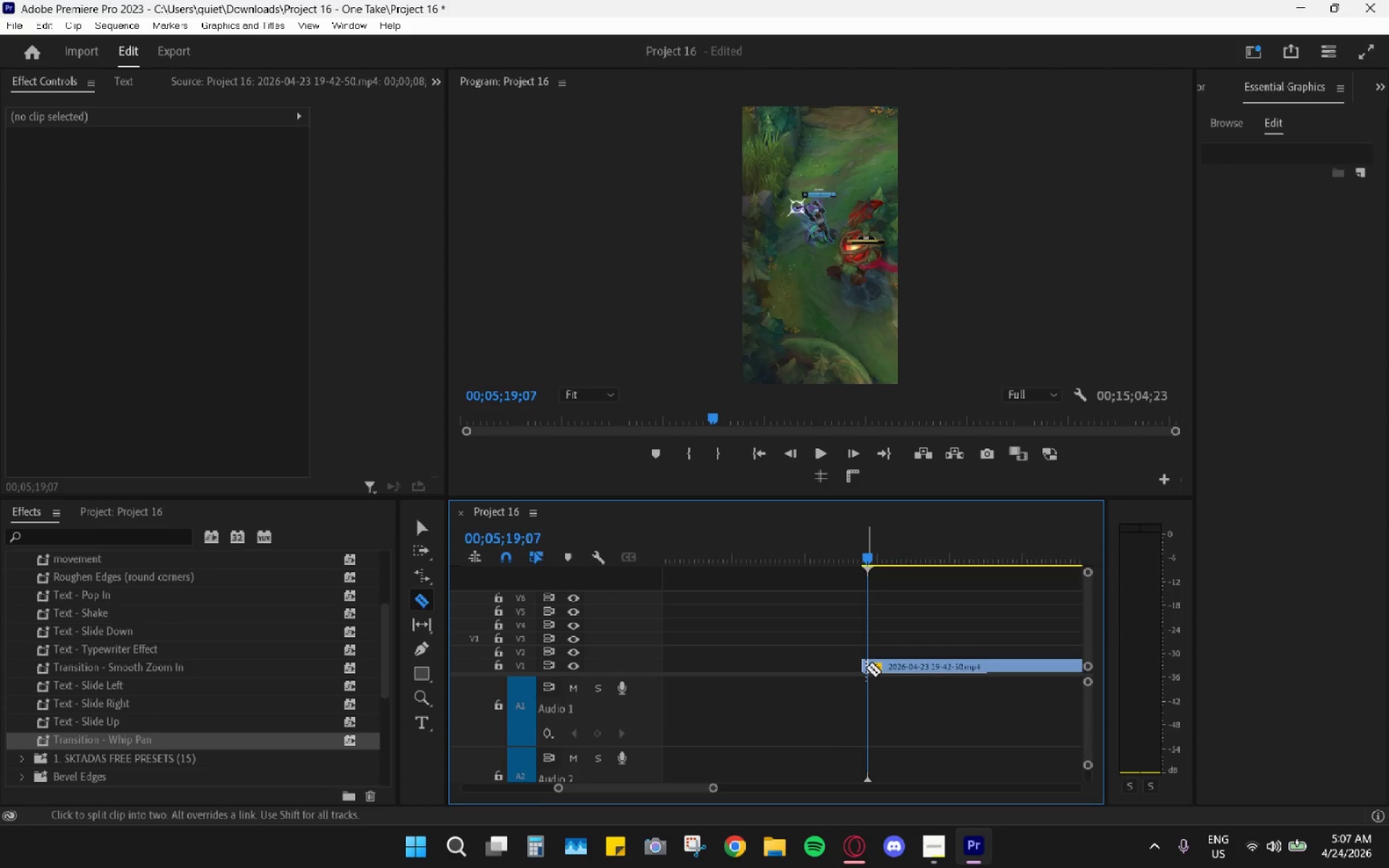 
left_click([866, 668])
 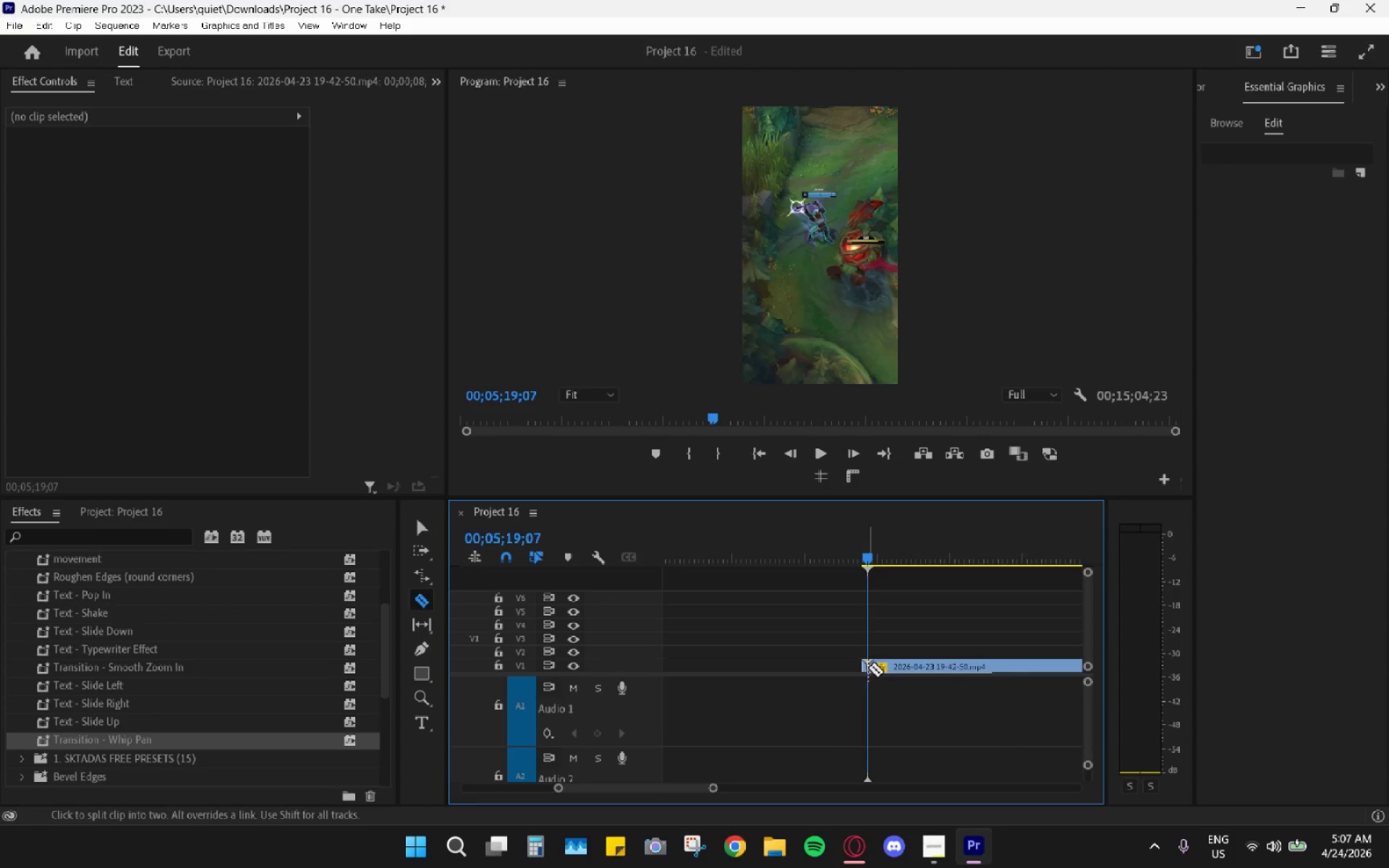 
type(vh)
 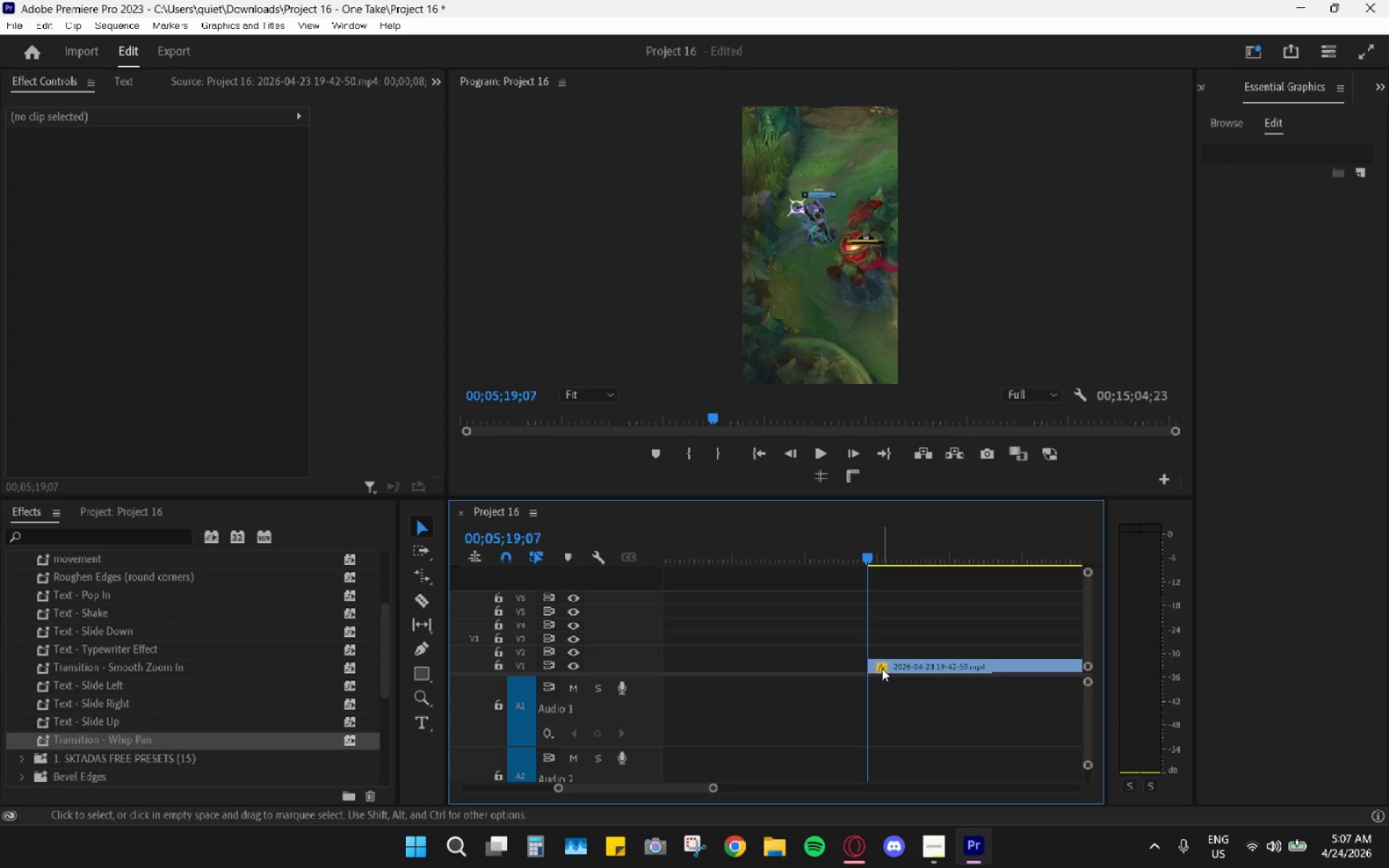 
hold_key(key=AltLeft, duration=1.19)
scroll: coordinate [888, 658], scroll_direction: up, amount: 19.0
 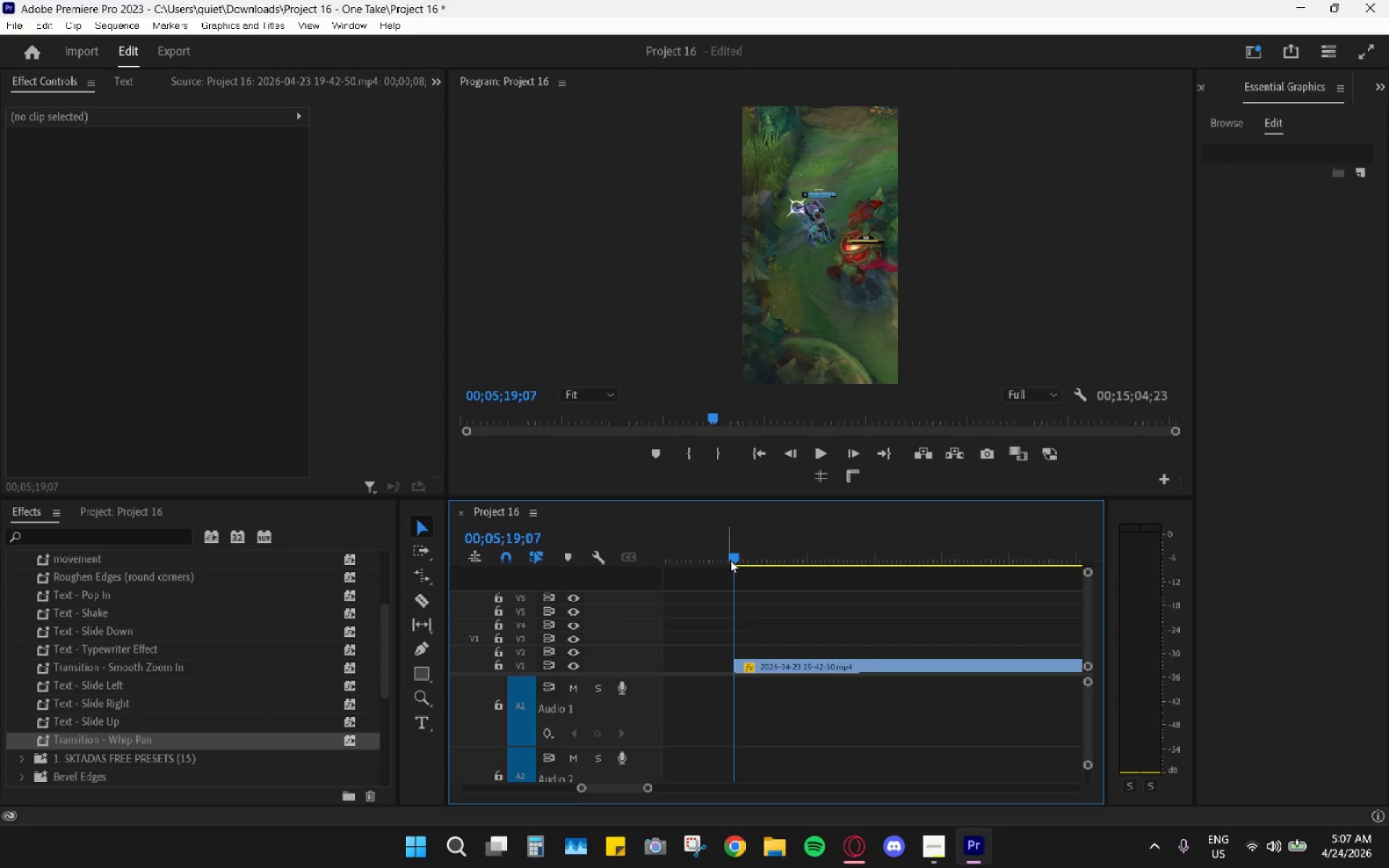 
left_click_drag(start_coordinate=[739, 551], to_coordinate=[788, 559])
 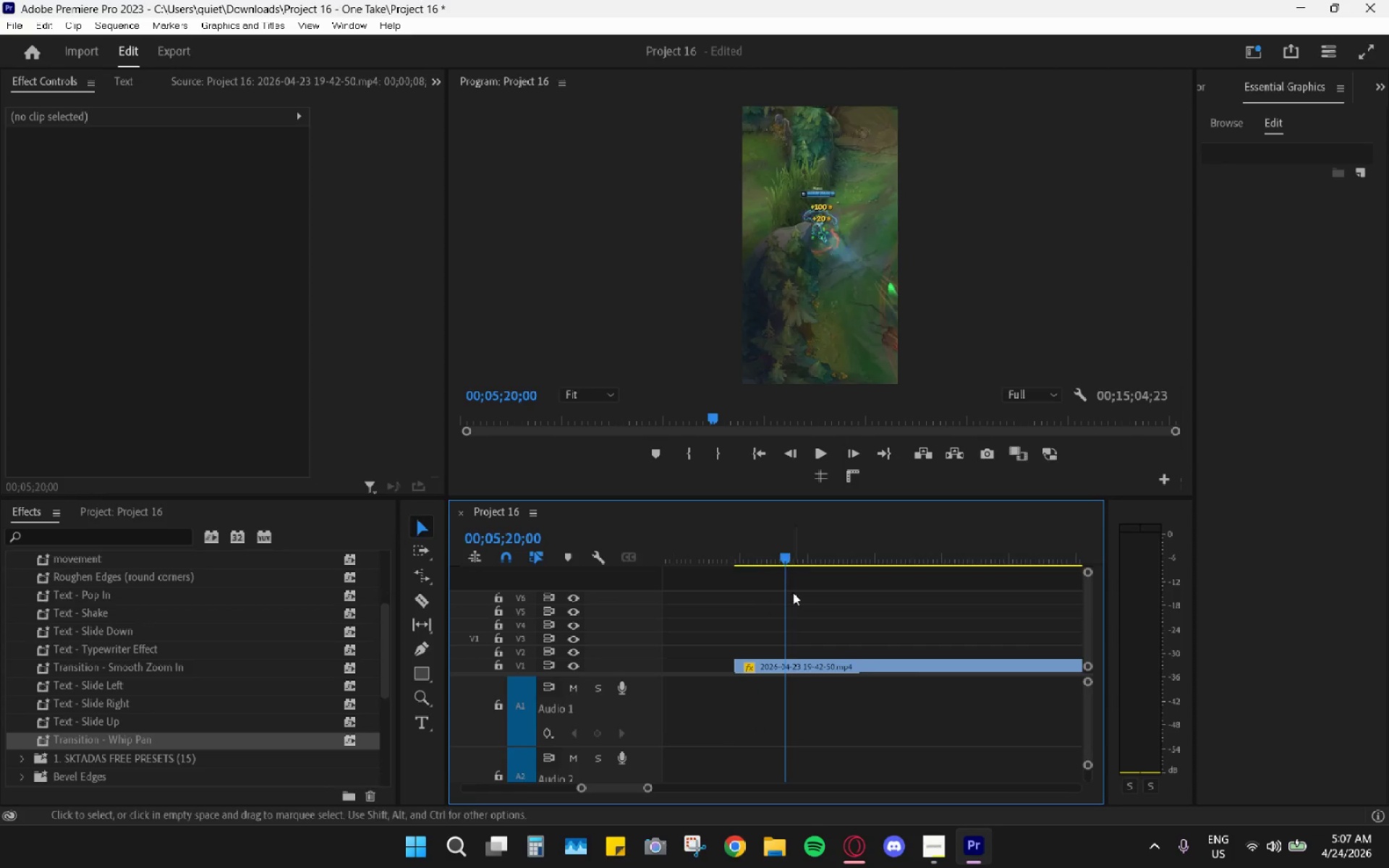 
type(cvv)
 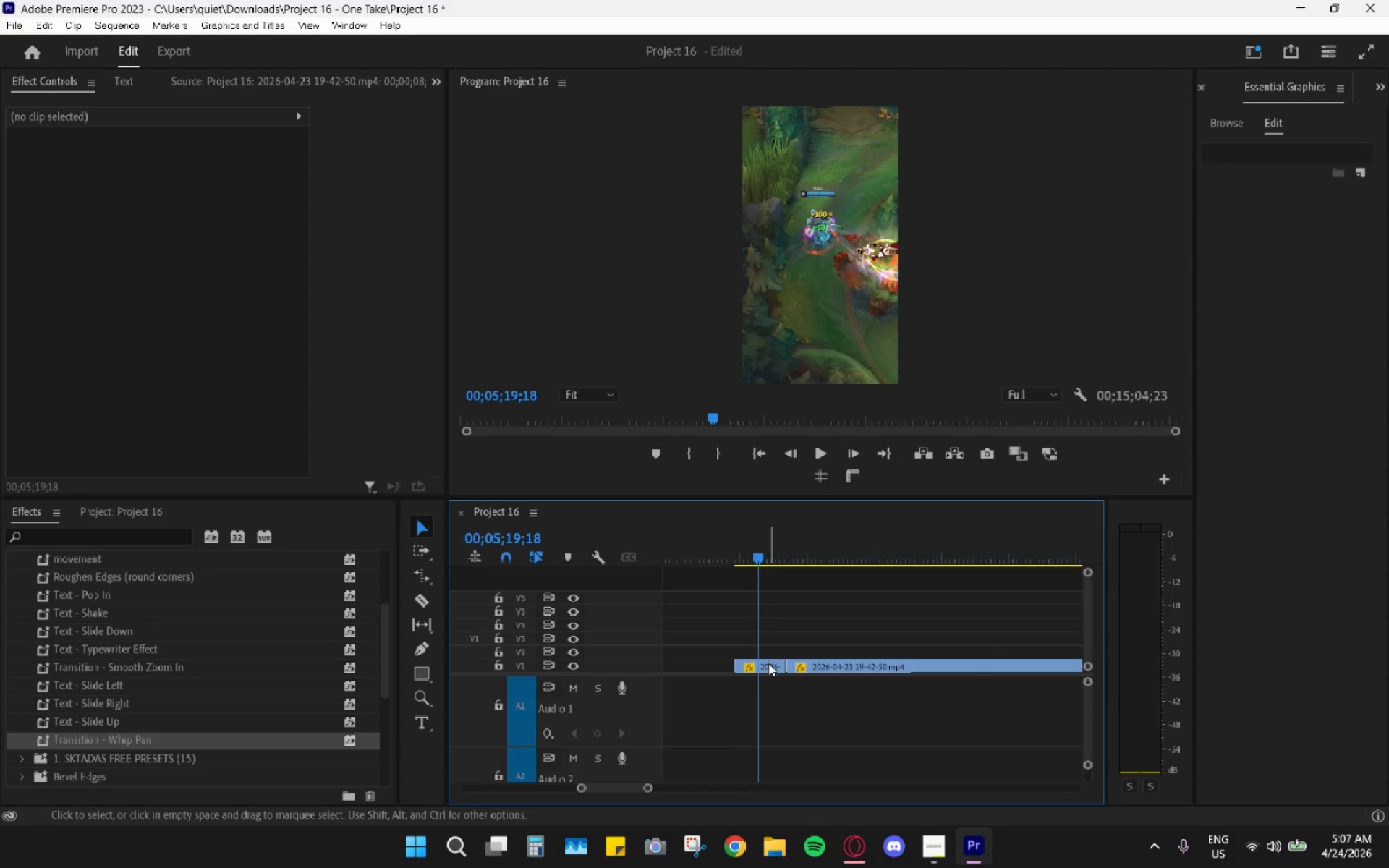 
left_click_drag(start_coordinate=[770, 565], to_coordinate=[751, 560])
 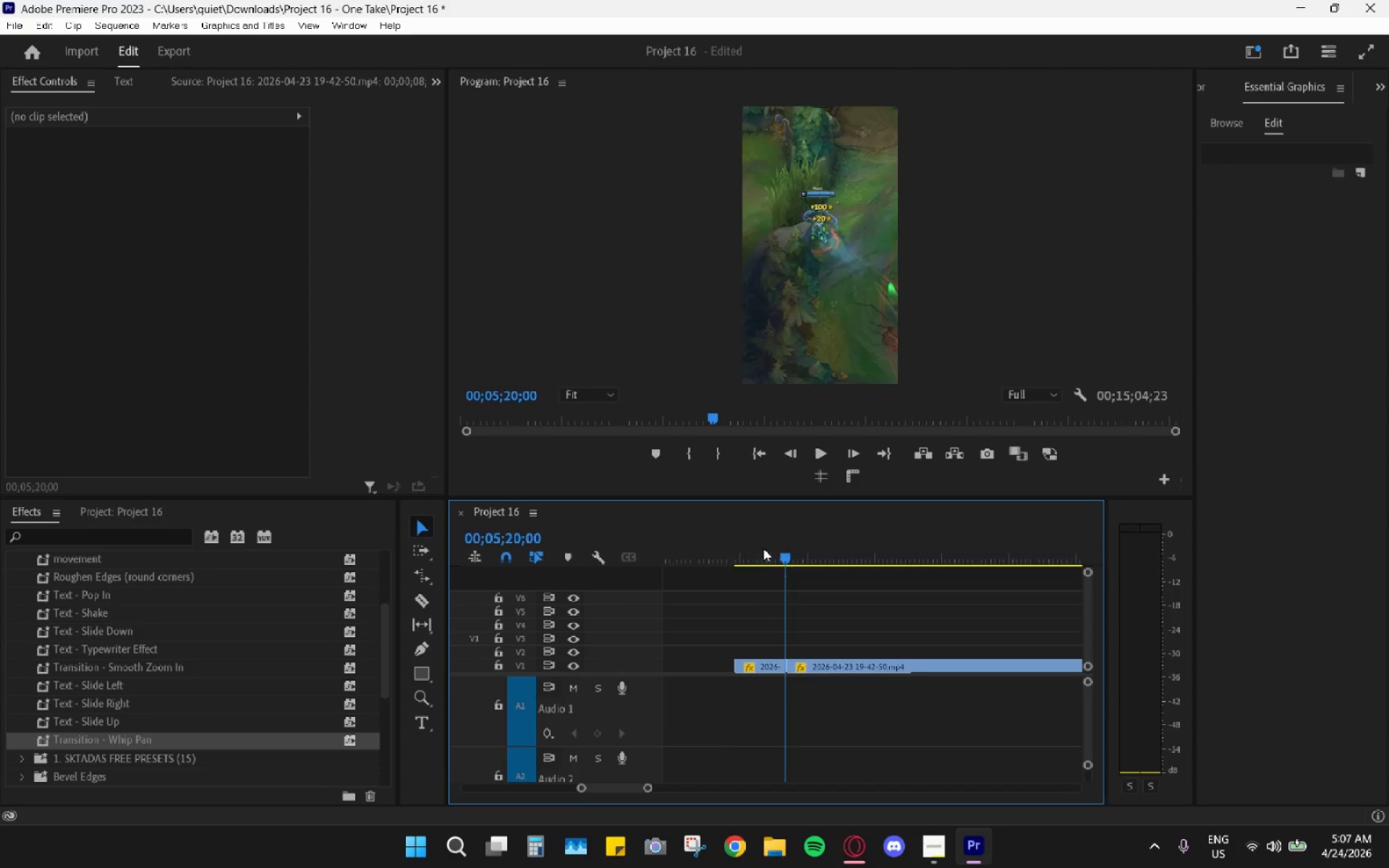 
left_click_drag(start_coordinate=[766, 542], to_coordinate=[760, 542])
 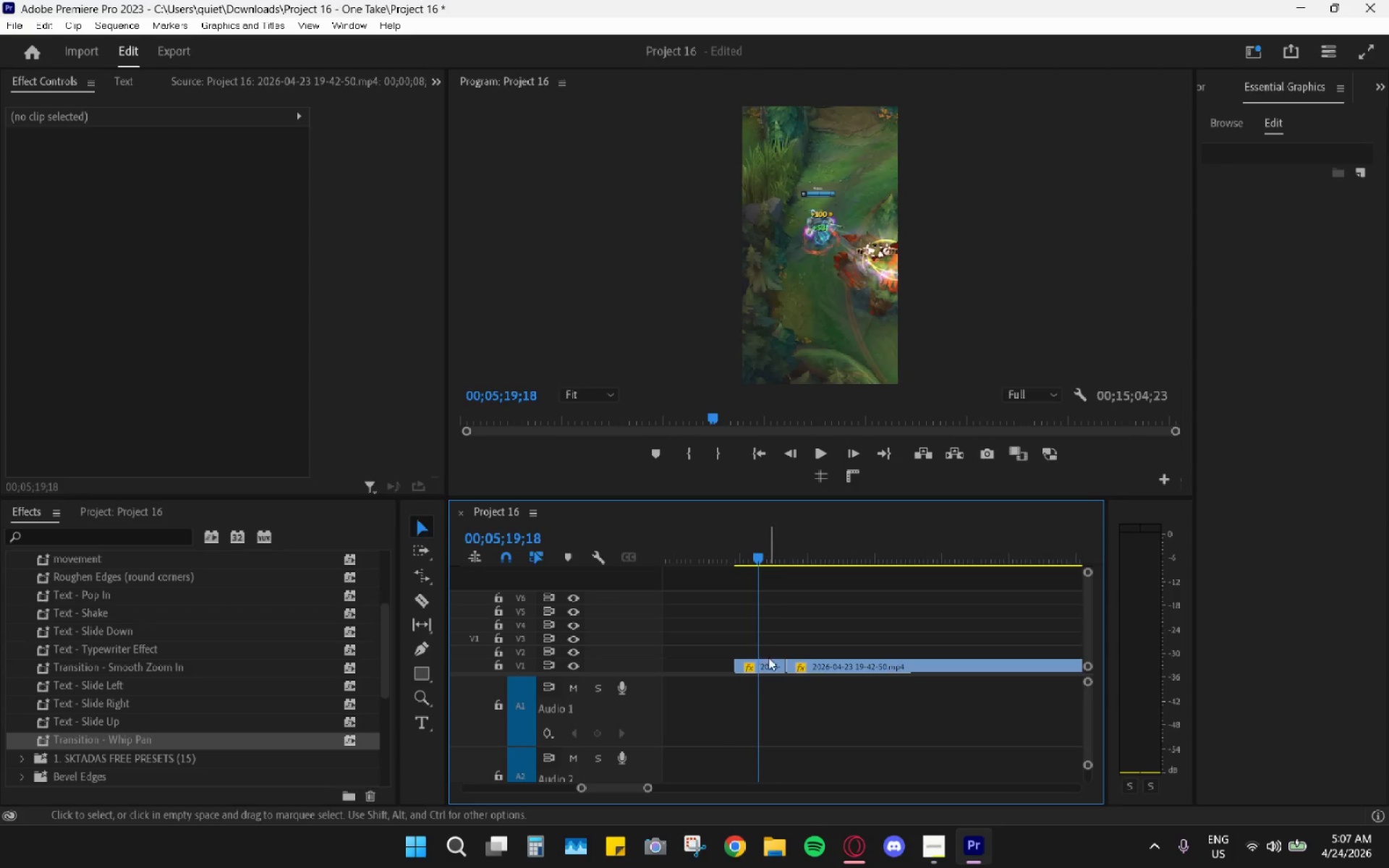 
left_click_drag(start_coordinate=[768, 664], to_coordinate=[729, 654])
 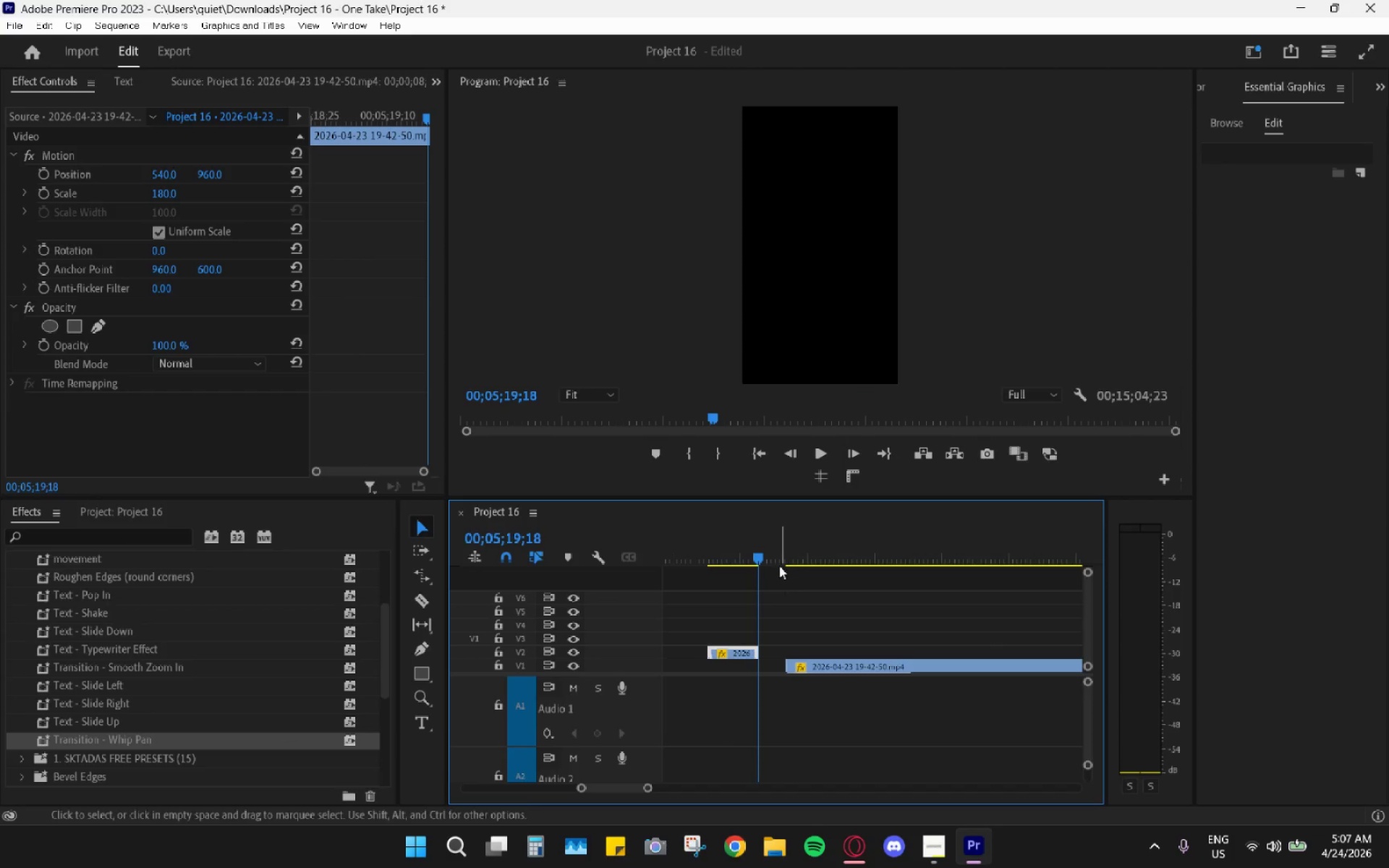 
left_click_drag(start_coordinate=[779, 563], to_coordinate=[875, 565])
 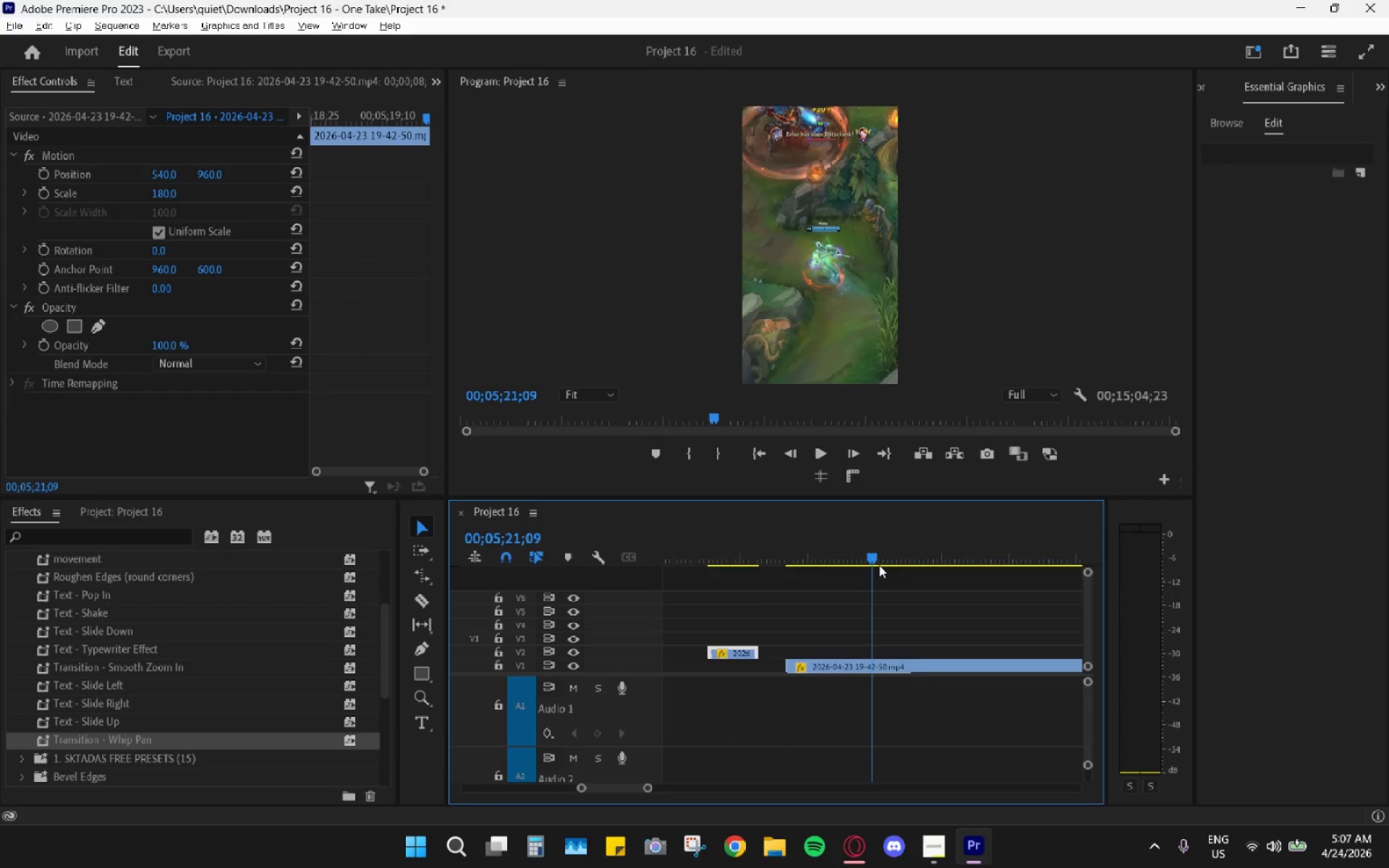 
hold_key(key=AltLeft, duration=1.25)
scroll: coordinate [864, 601], scroll_direction: down, amount: 19.0
 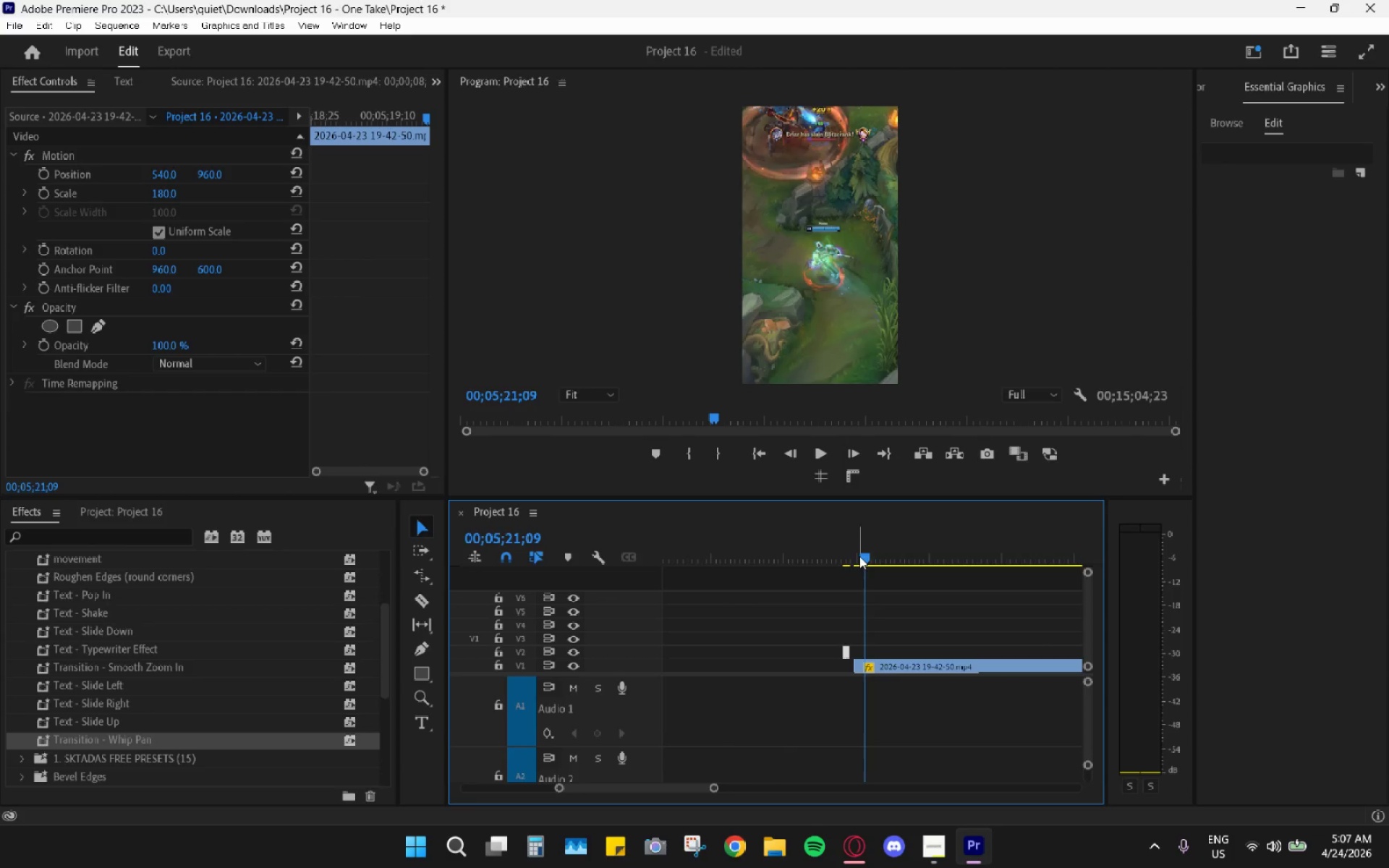 
left_click_drag(start_coordinate=[869, 562], to_coordinate=[1022, 551])
 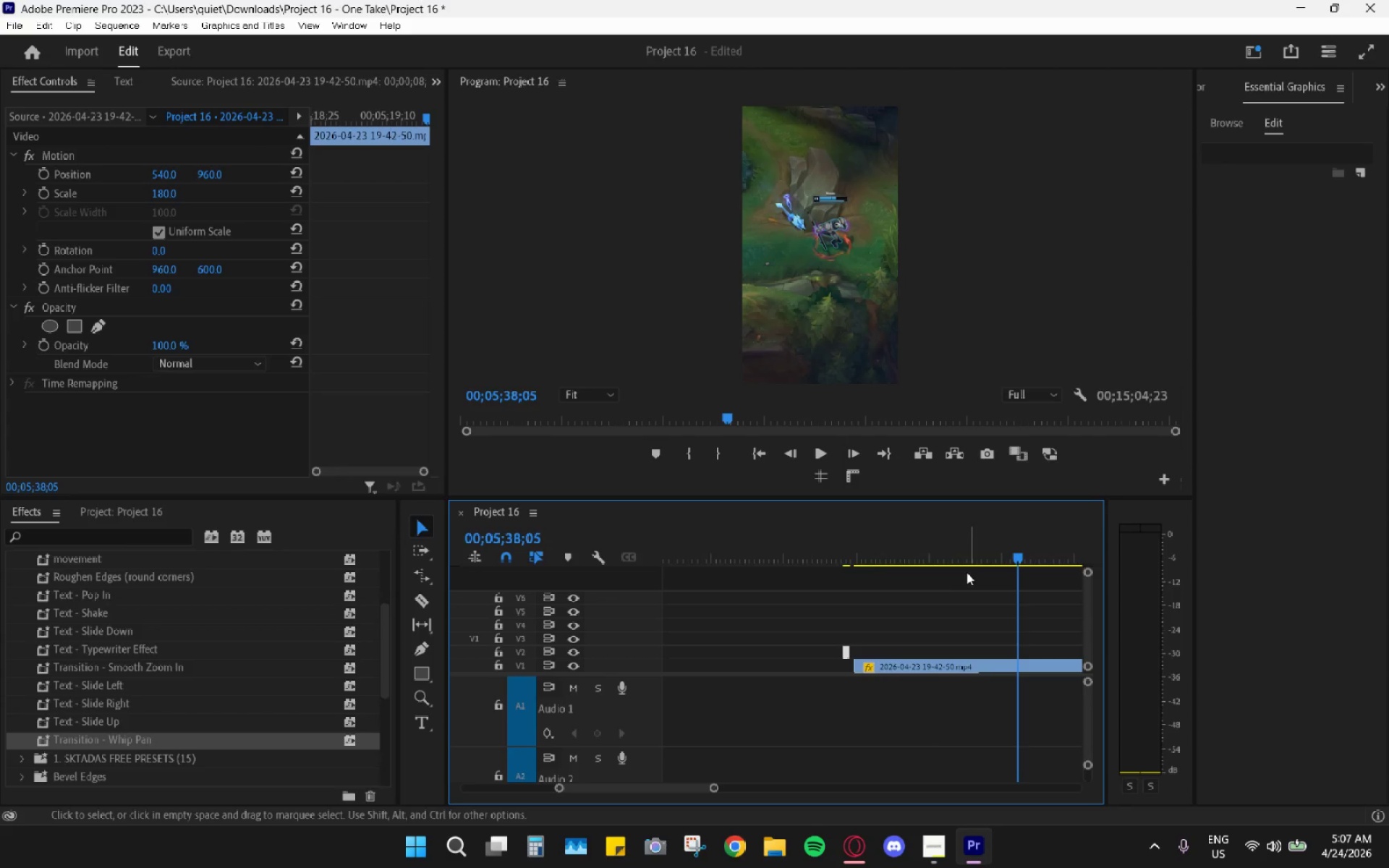 
hold_key(key=AltLeft, duration=0.34)
scroll: coordinate [935, 587], scroll_direction: down, amount: 14.0
 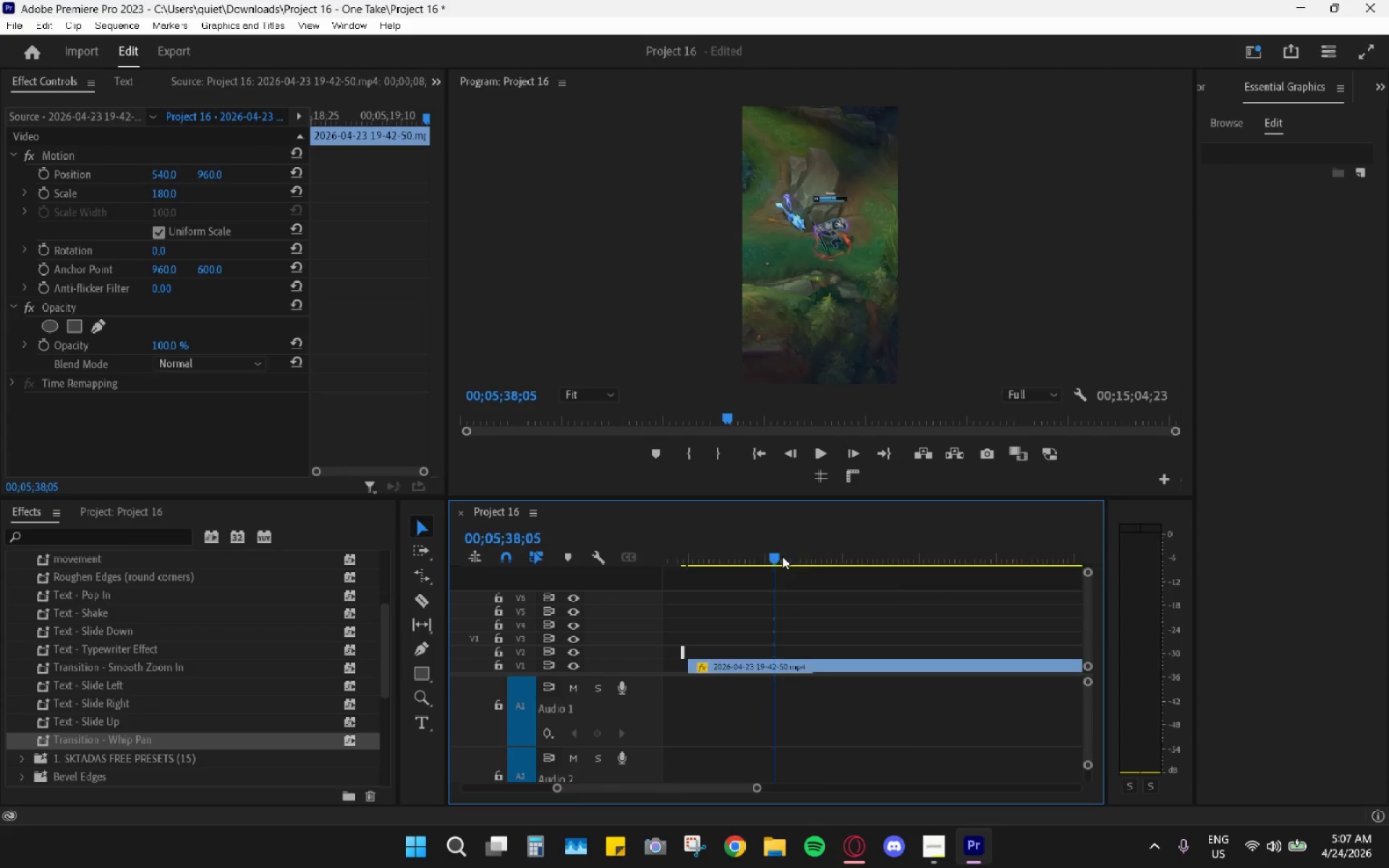 
left_click_drag(start_coordinate=[773, 555], to_coordinate=[828, 552])
 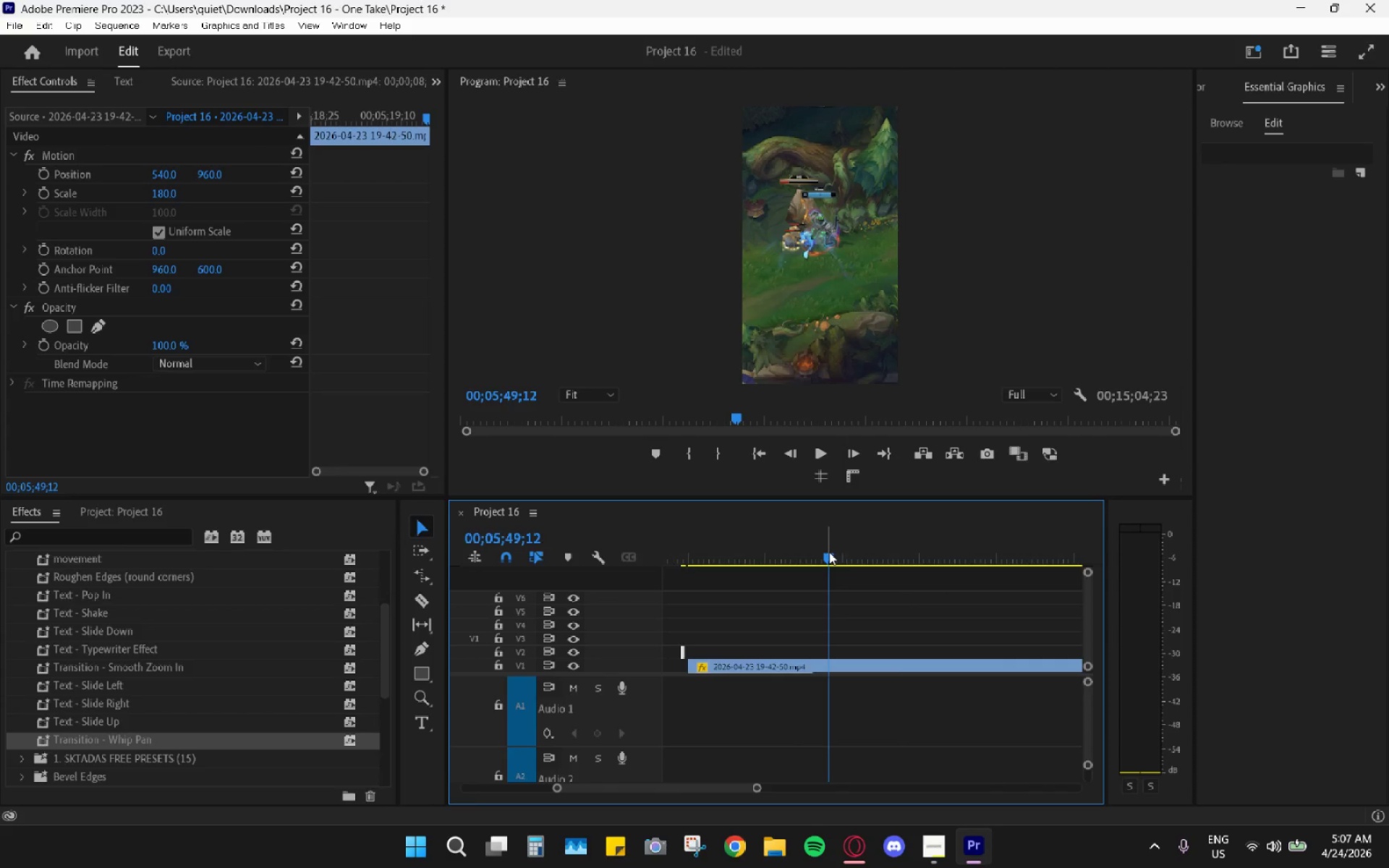 
key(Space)
 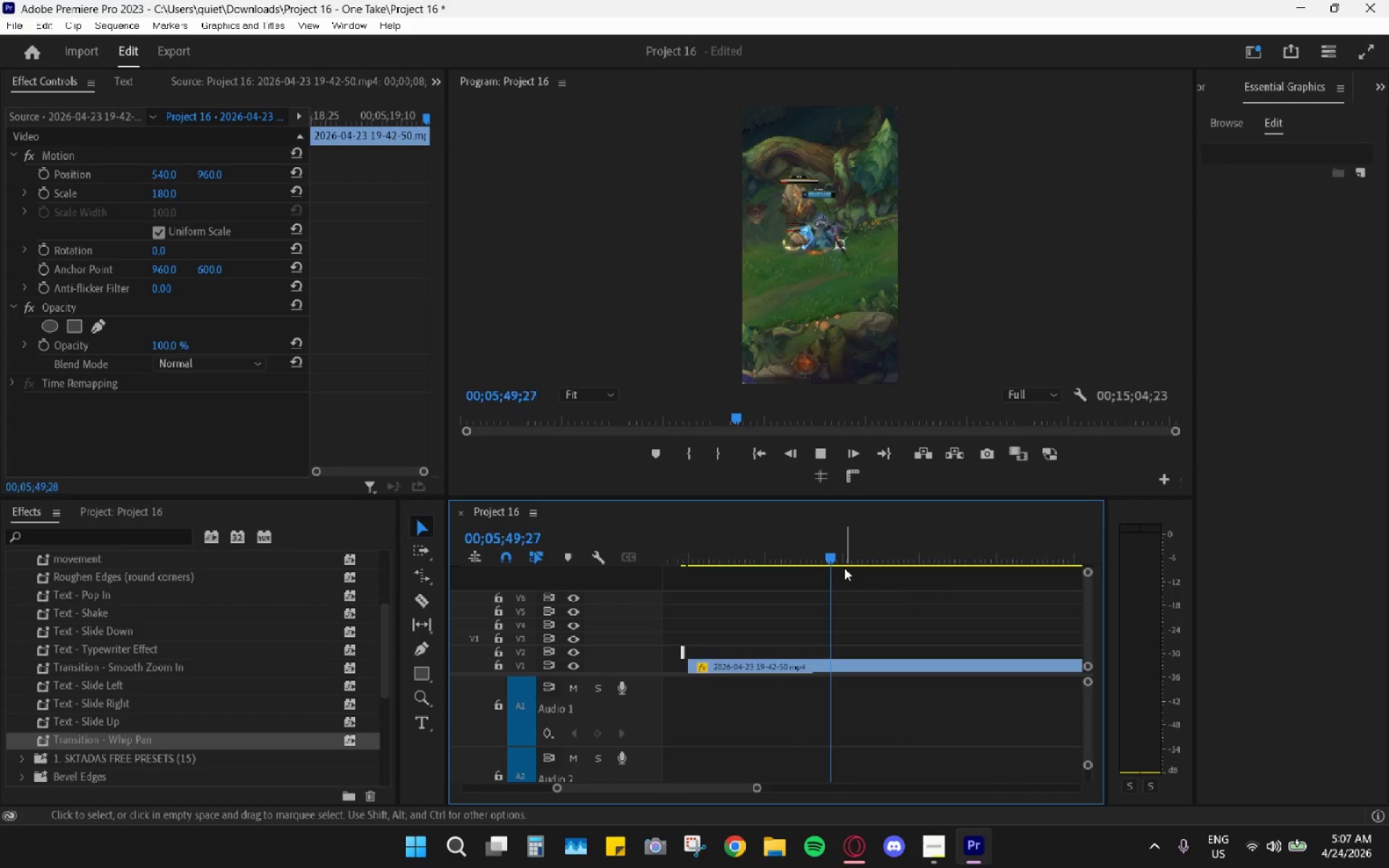 
key(Space)
 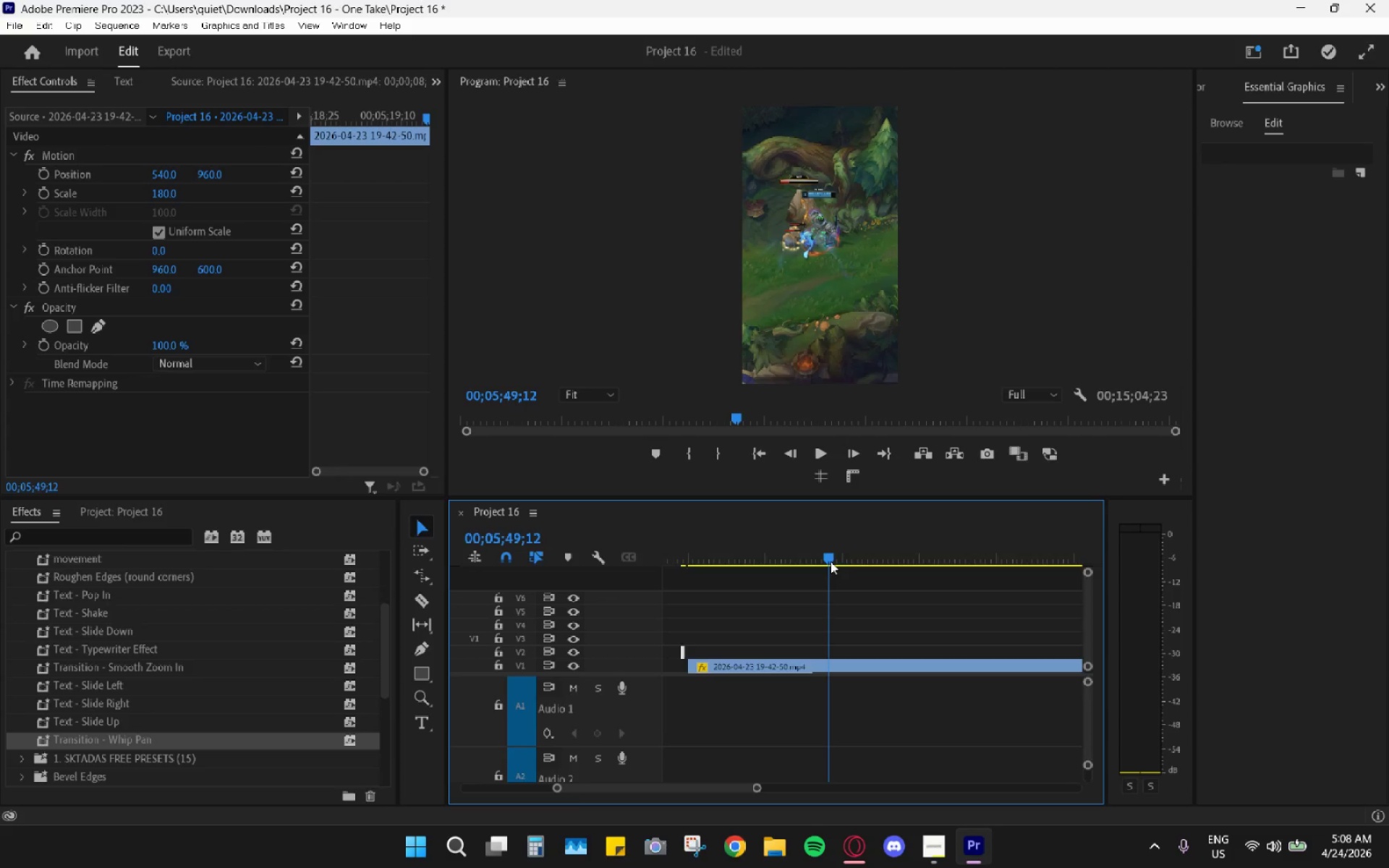 
key(C)
 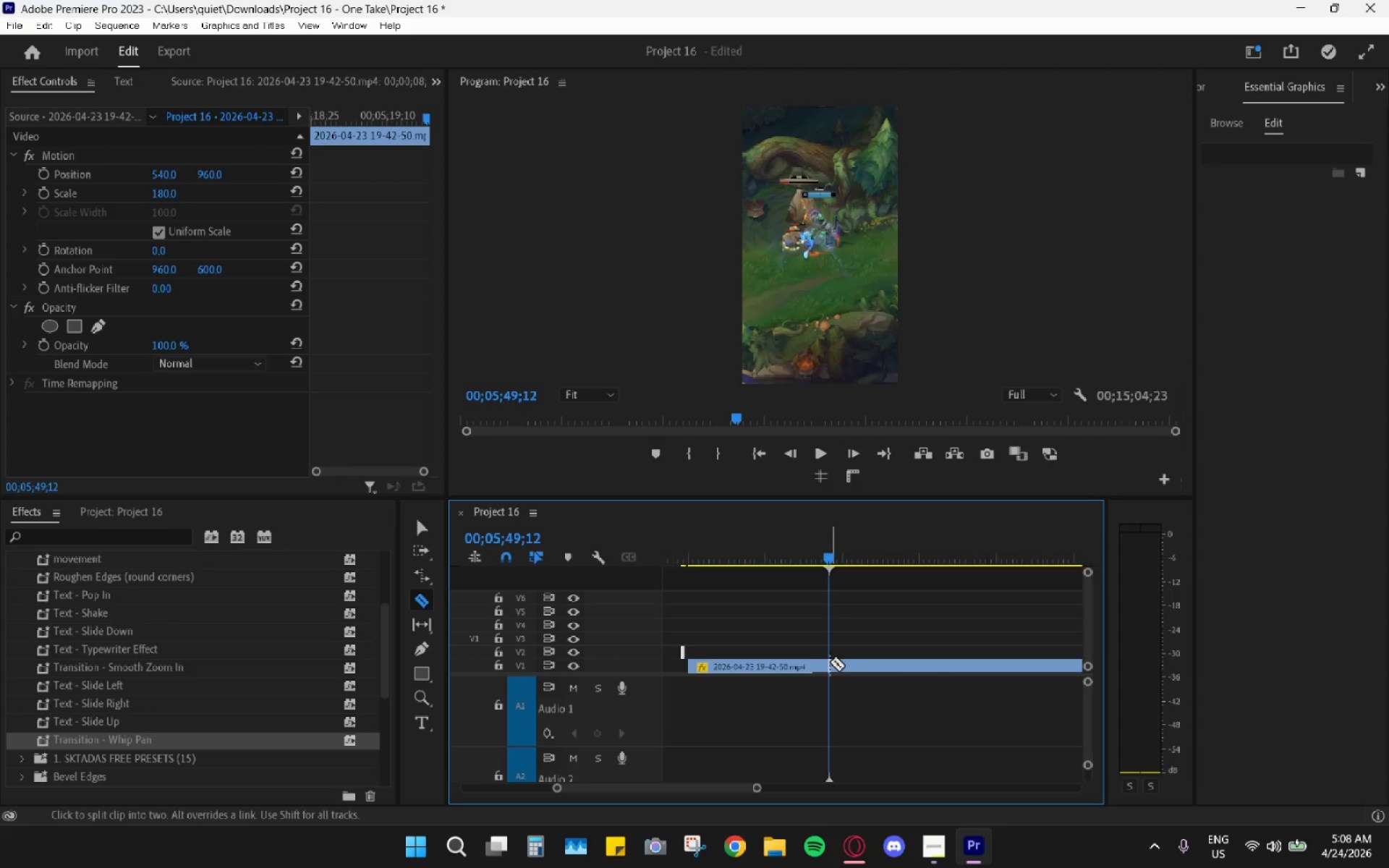 
left_click([830, 663])
 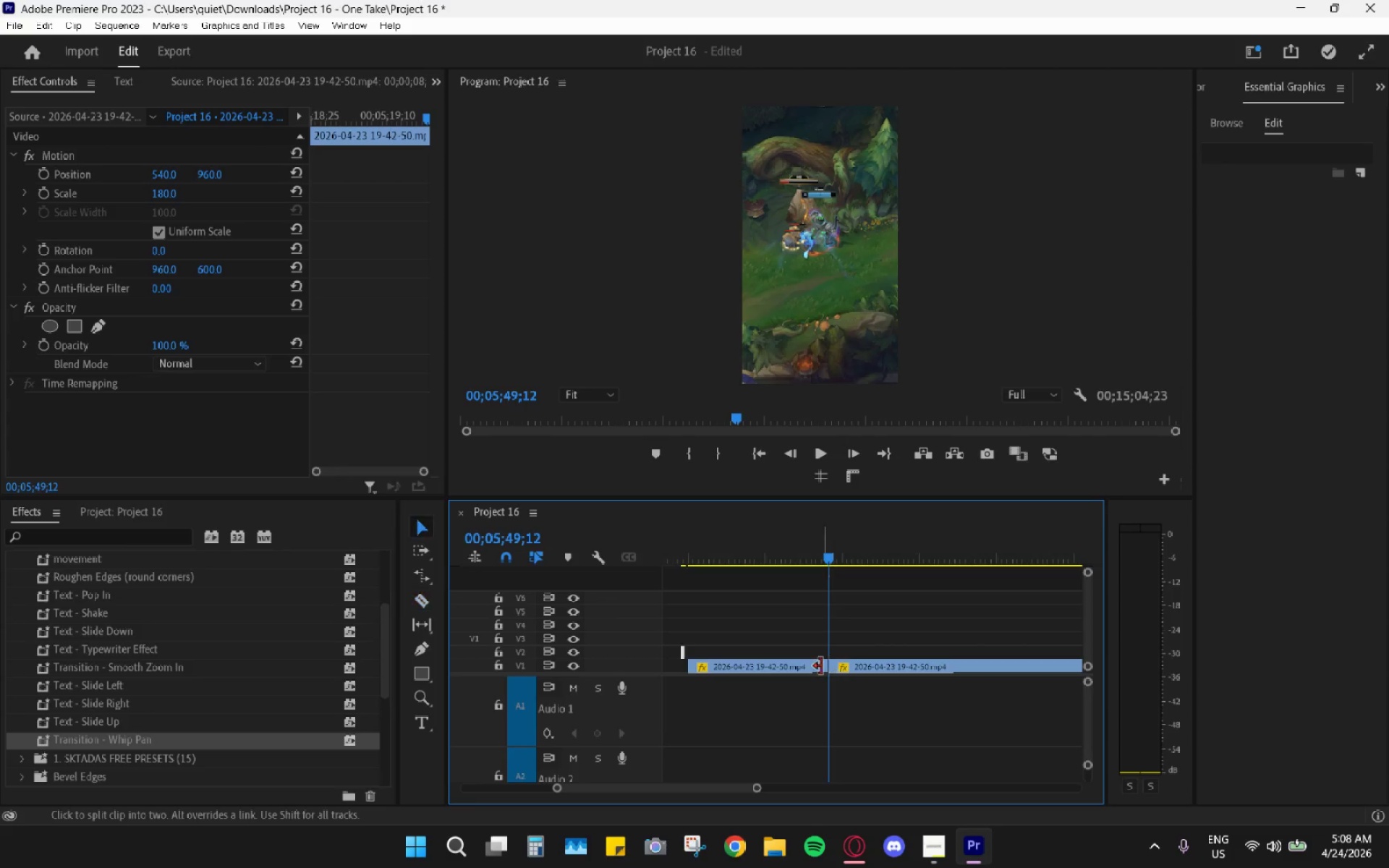 
key(V)
 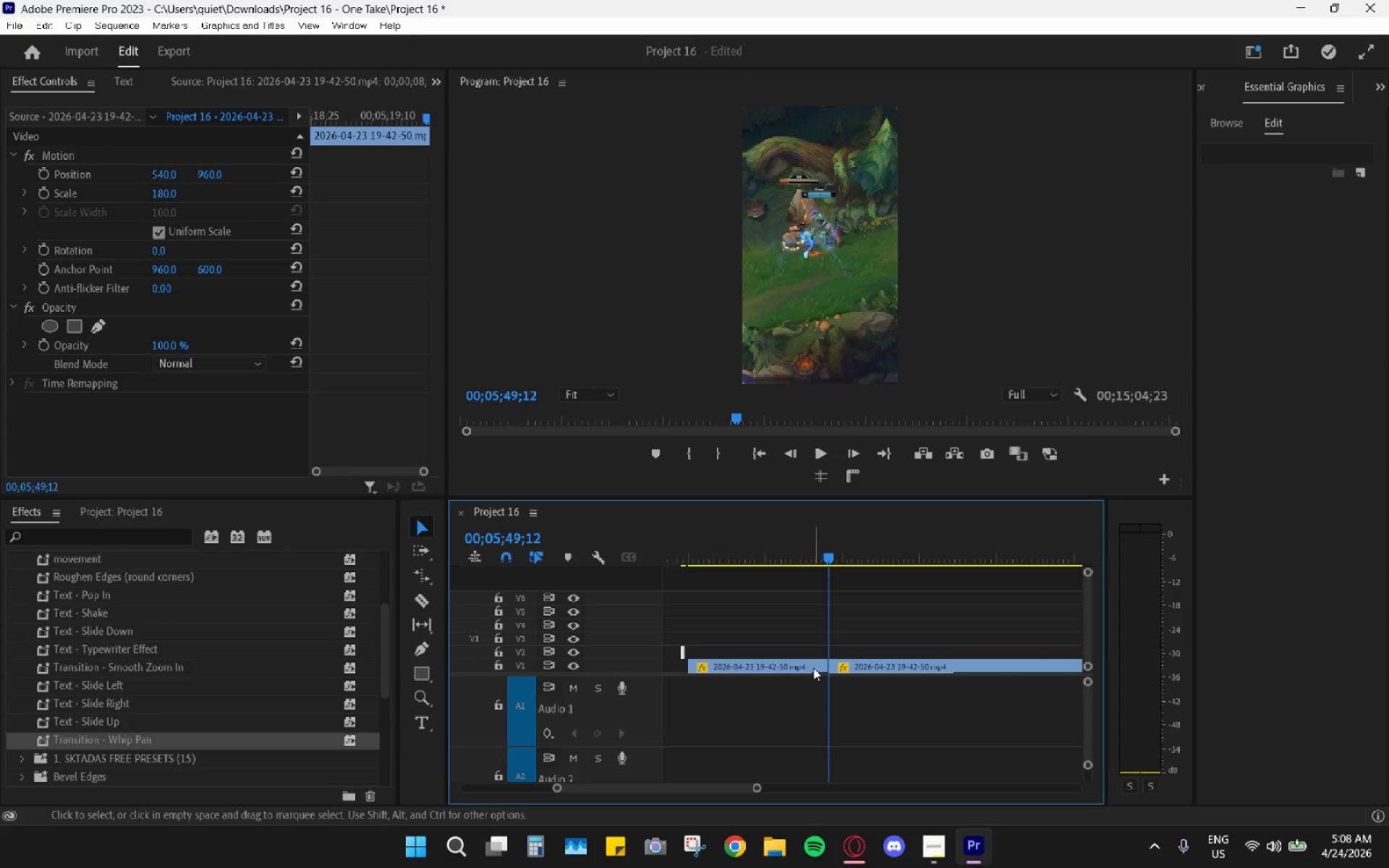 
double_click([813, 668])
 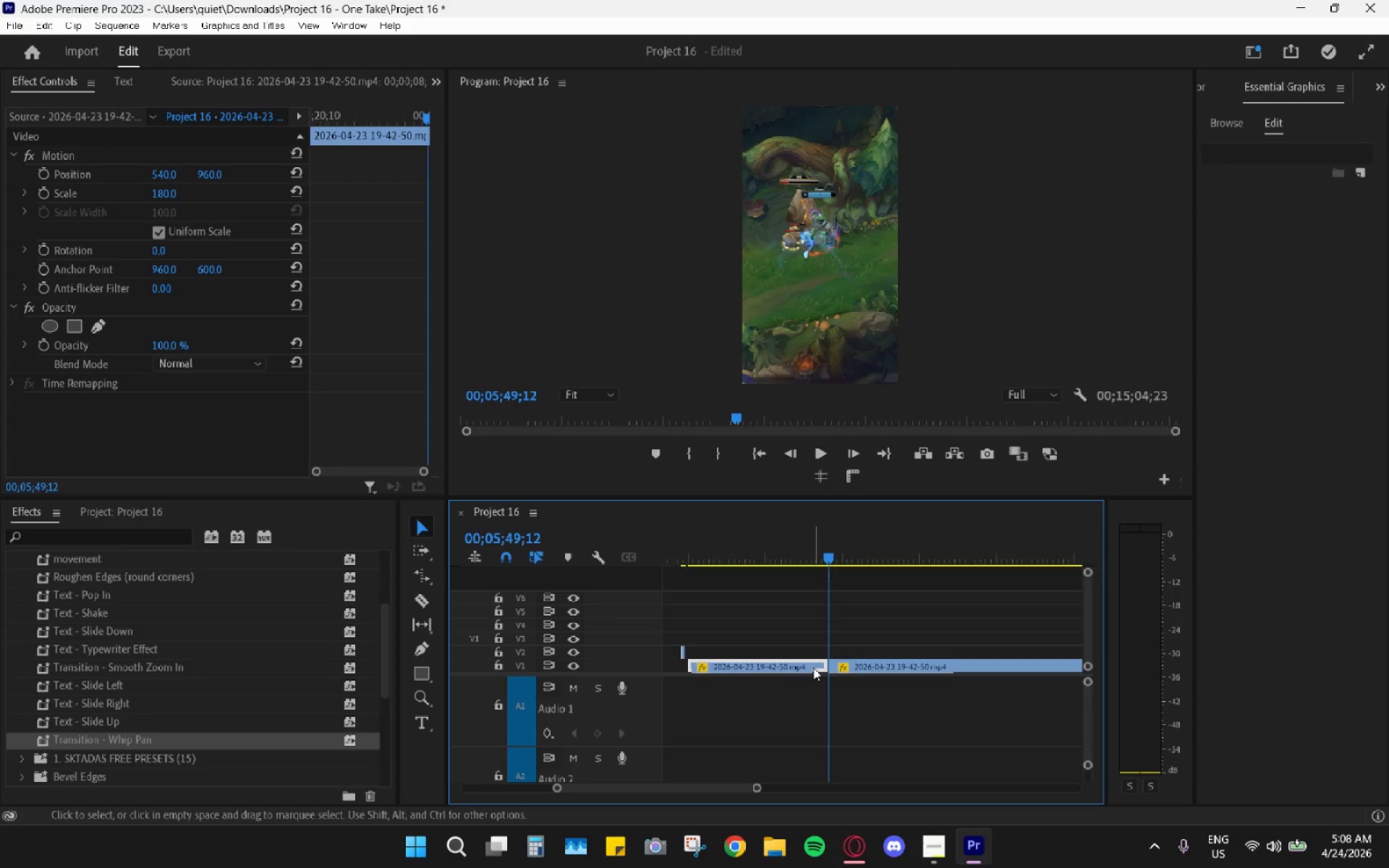 
type(gh)
 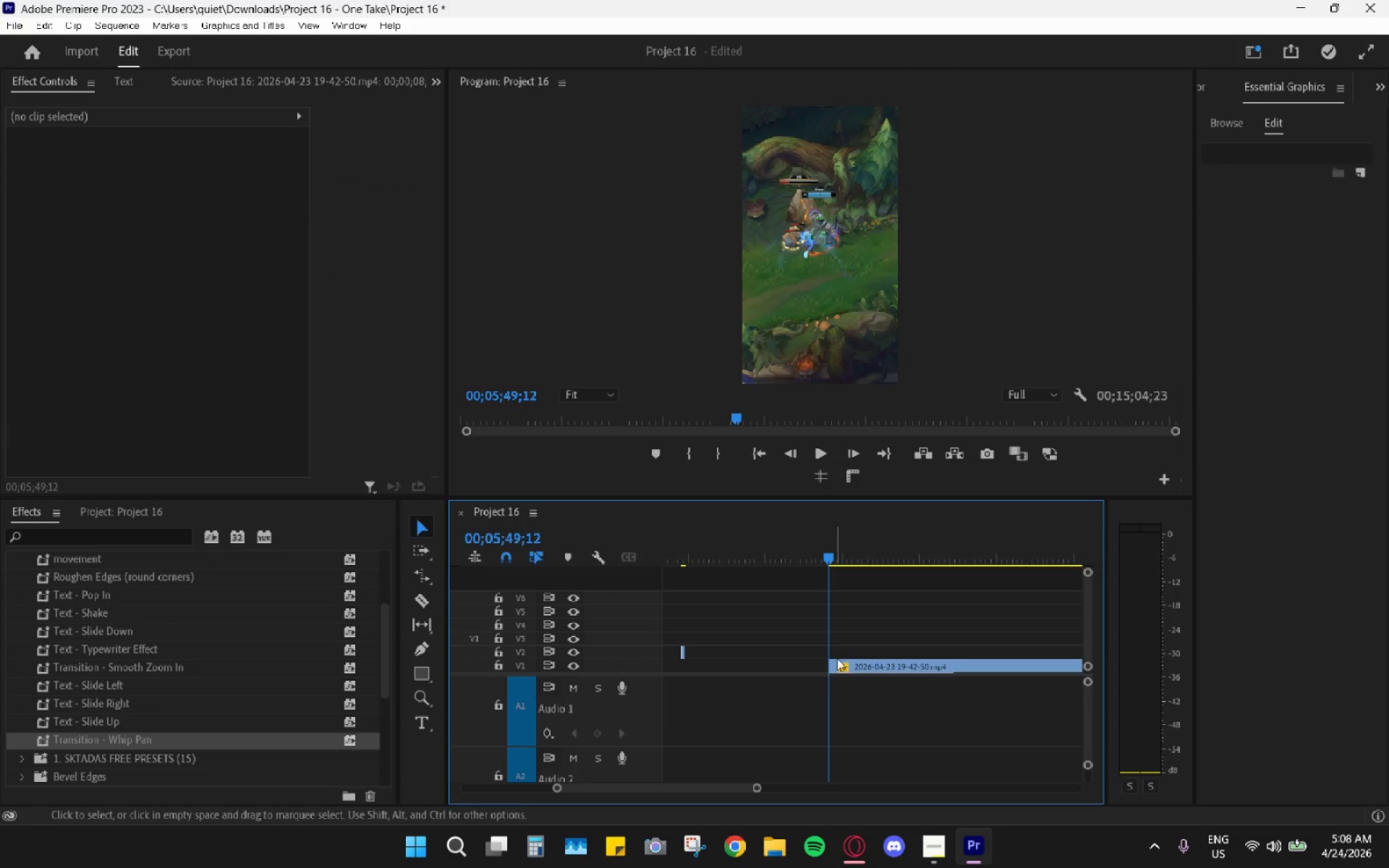 
left_click_drag(start_coordinate=[855, 662], to_coordinate=[714, 651])
 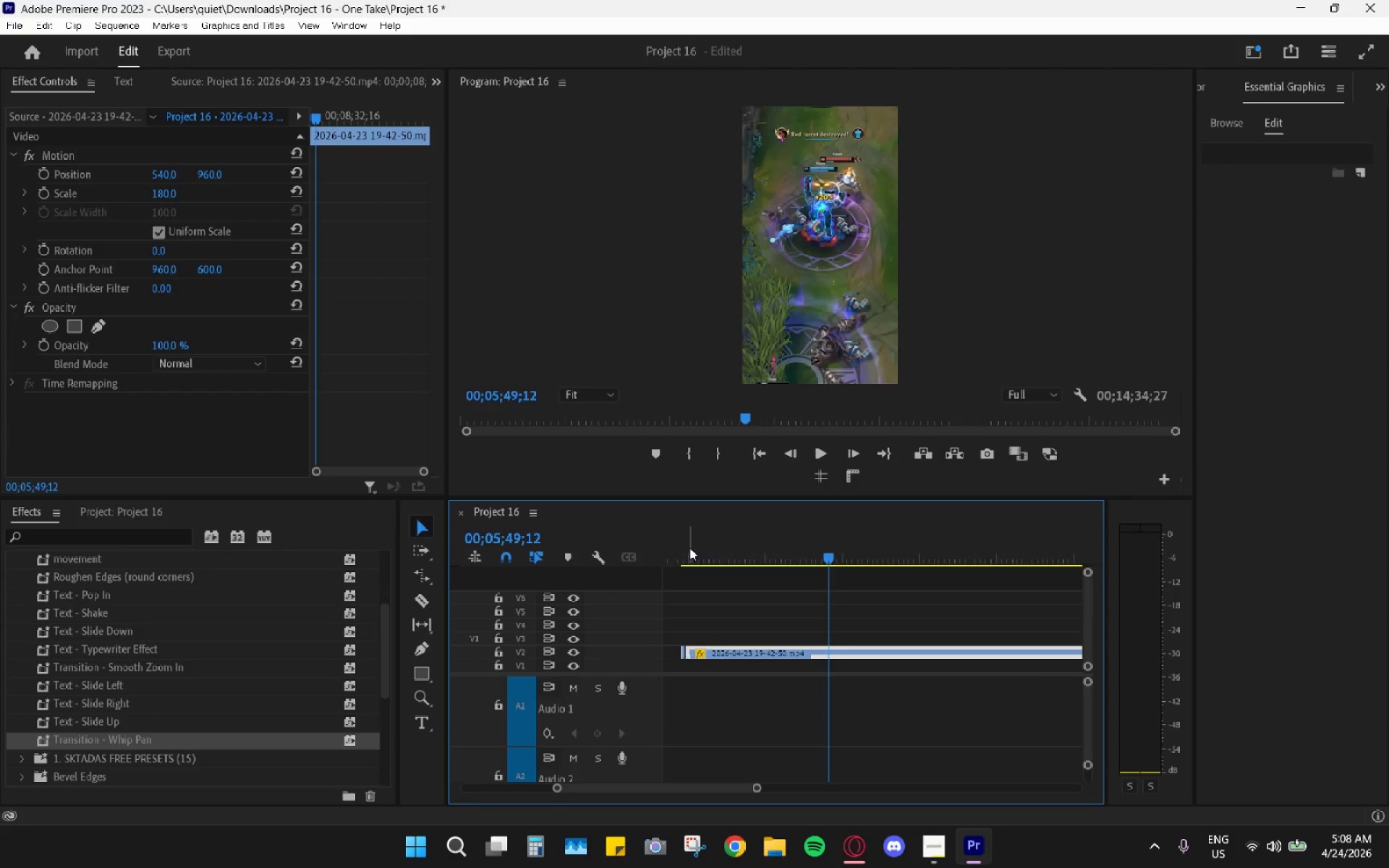 
left_click_drag(start_coordinate=[689, 548], to_coordinate=[684, 549])
 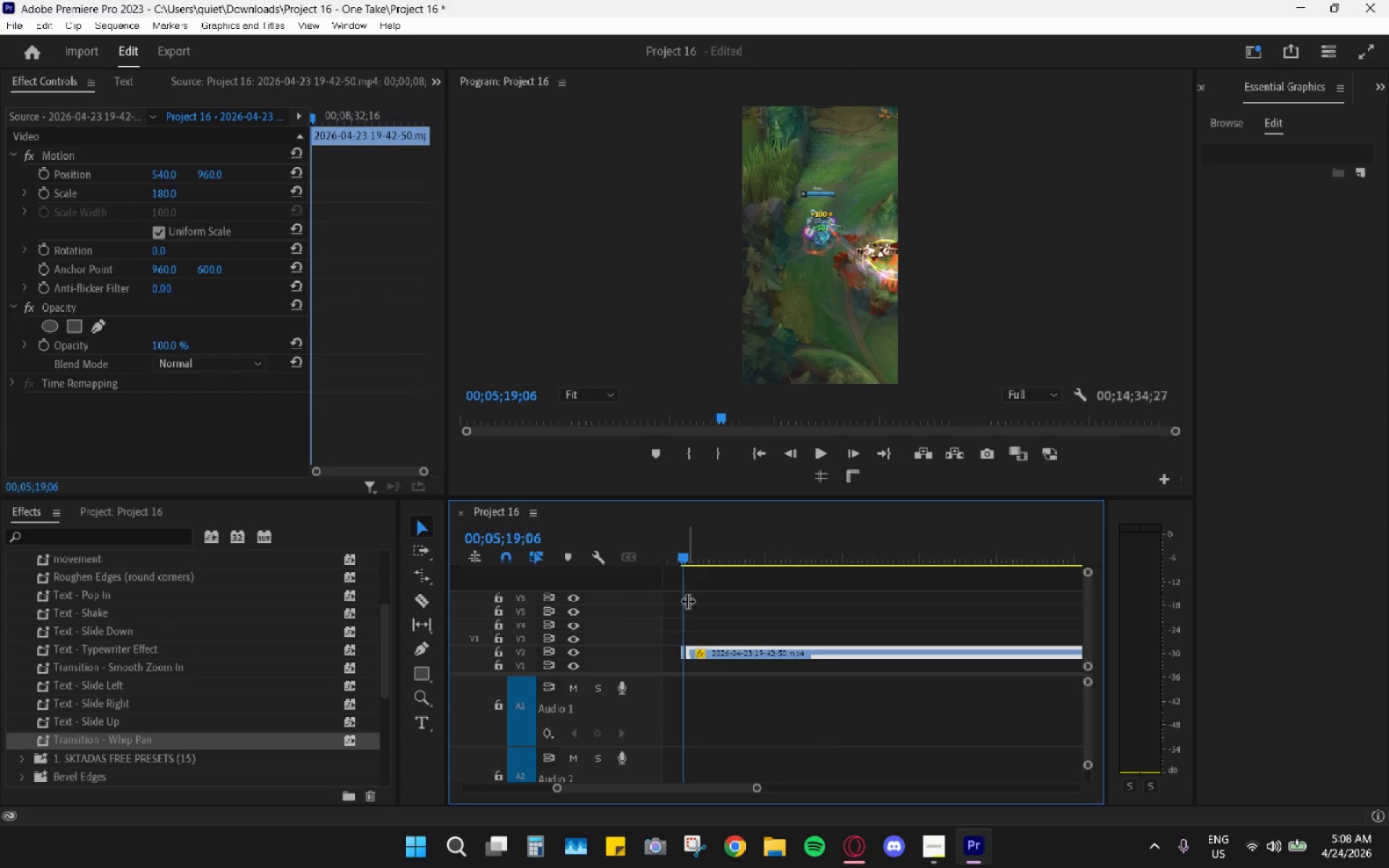 
hold_key(key=AltLeft, duration=0.73)
scroll: coordinate [697, 613], scroll_direction: up, amount: 13.0
 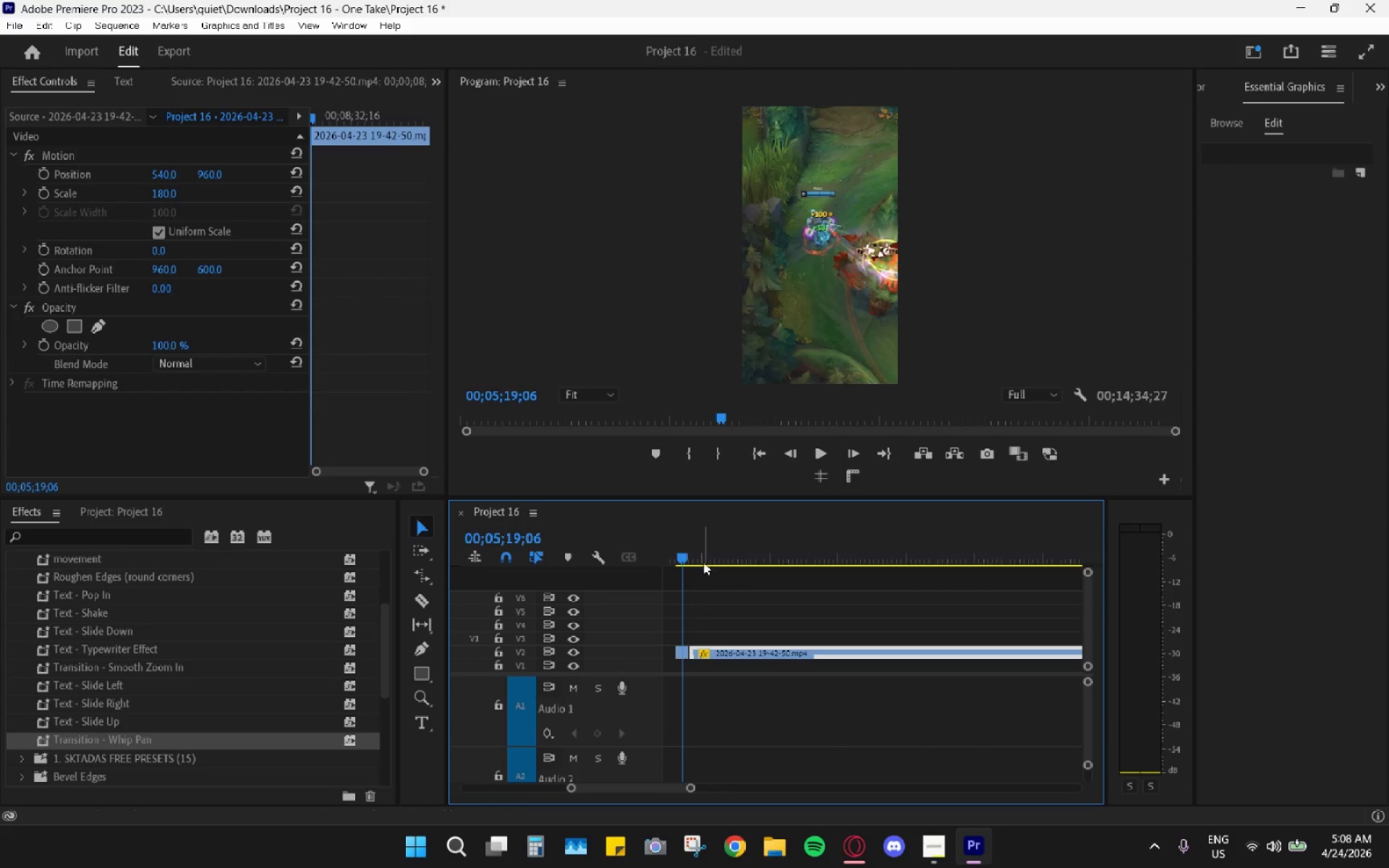 
left_click_drag(start_coordinate=[693, 551], to_coordinate=[682, 556])
 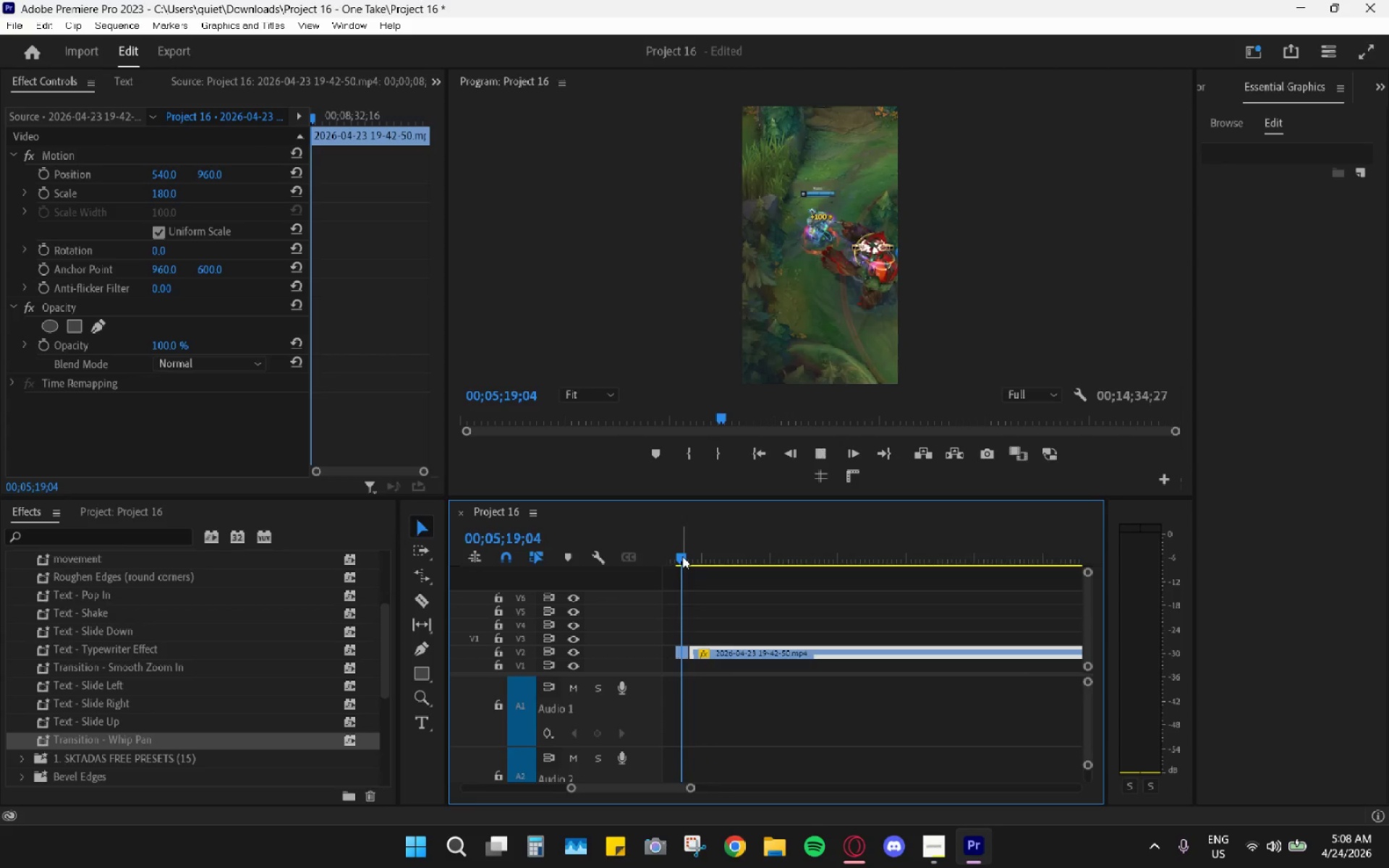 
key(Space)
 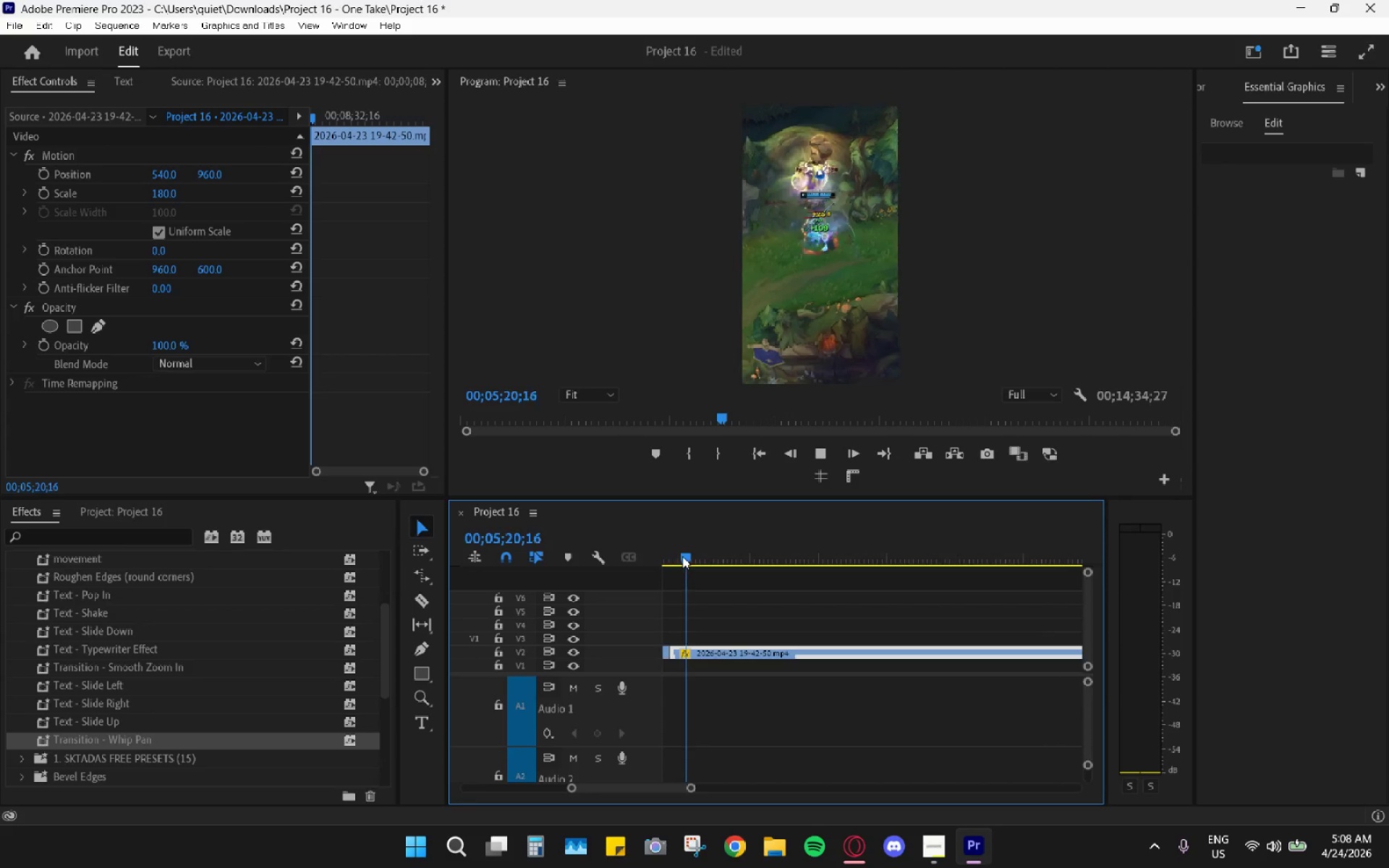 
key(Space)
 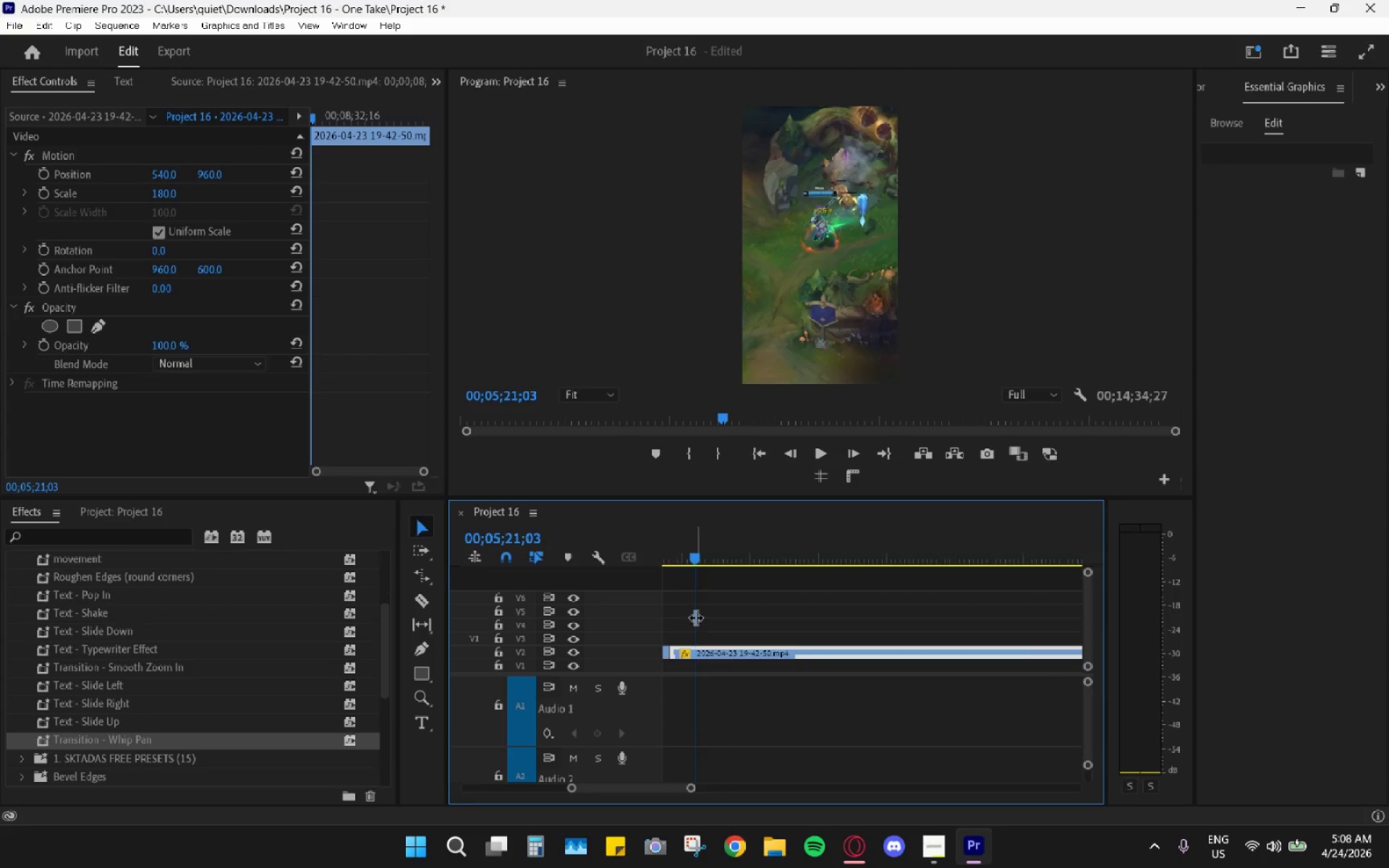 
key(C)
 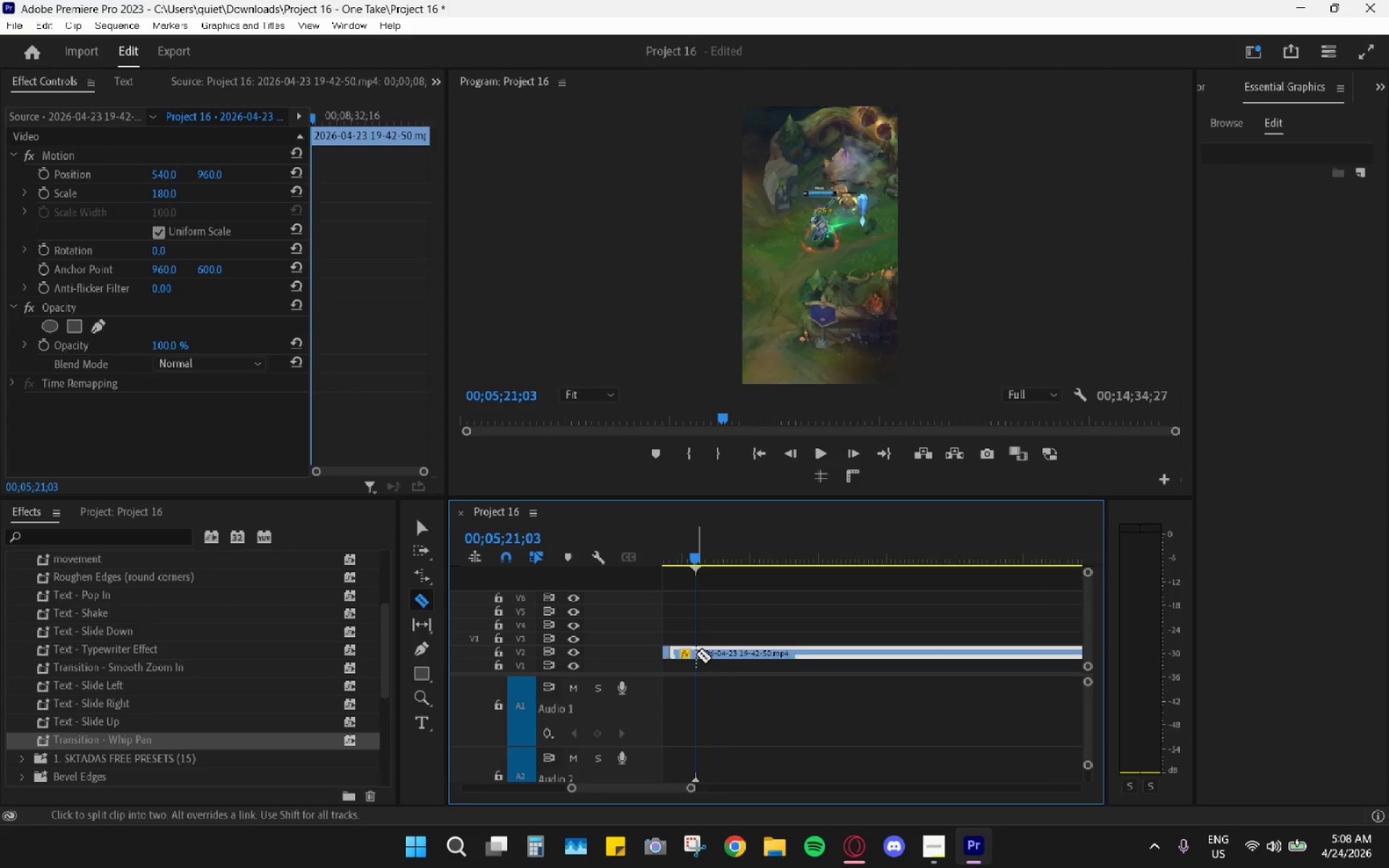 
left_click([696, 654])
 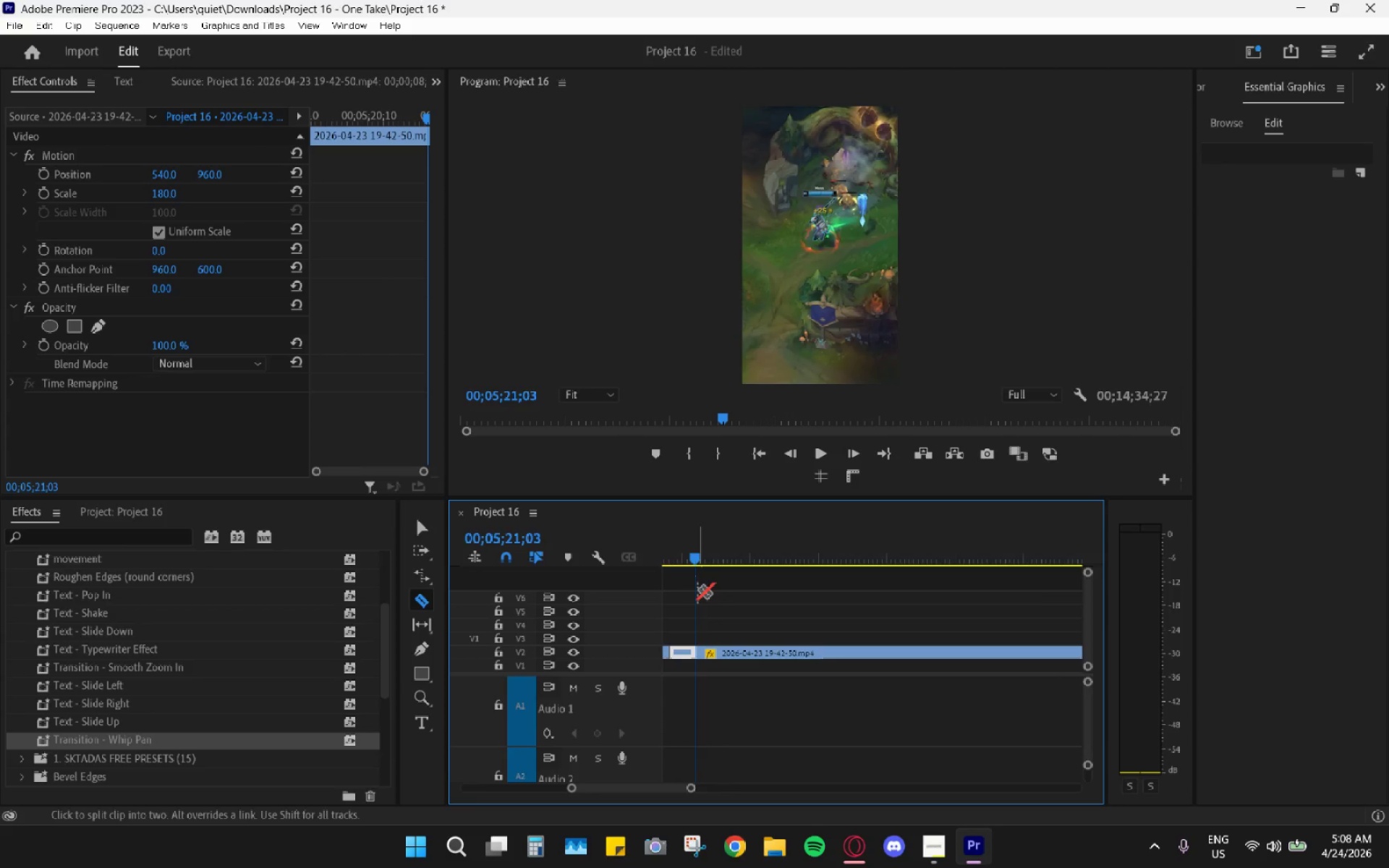 
key(V)
 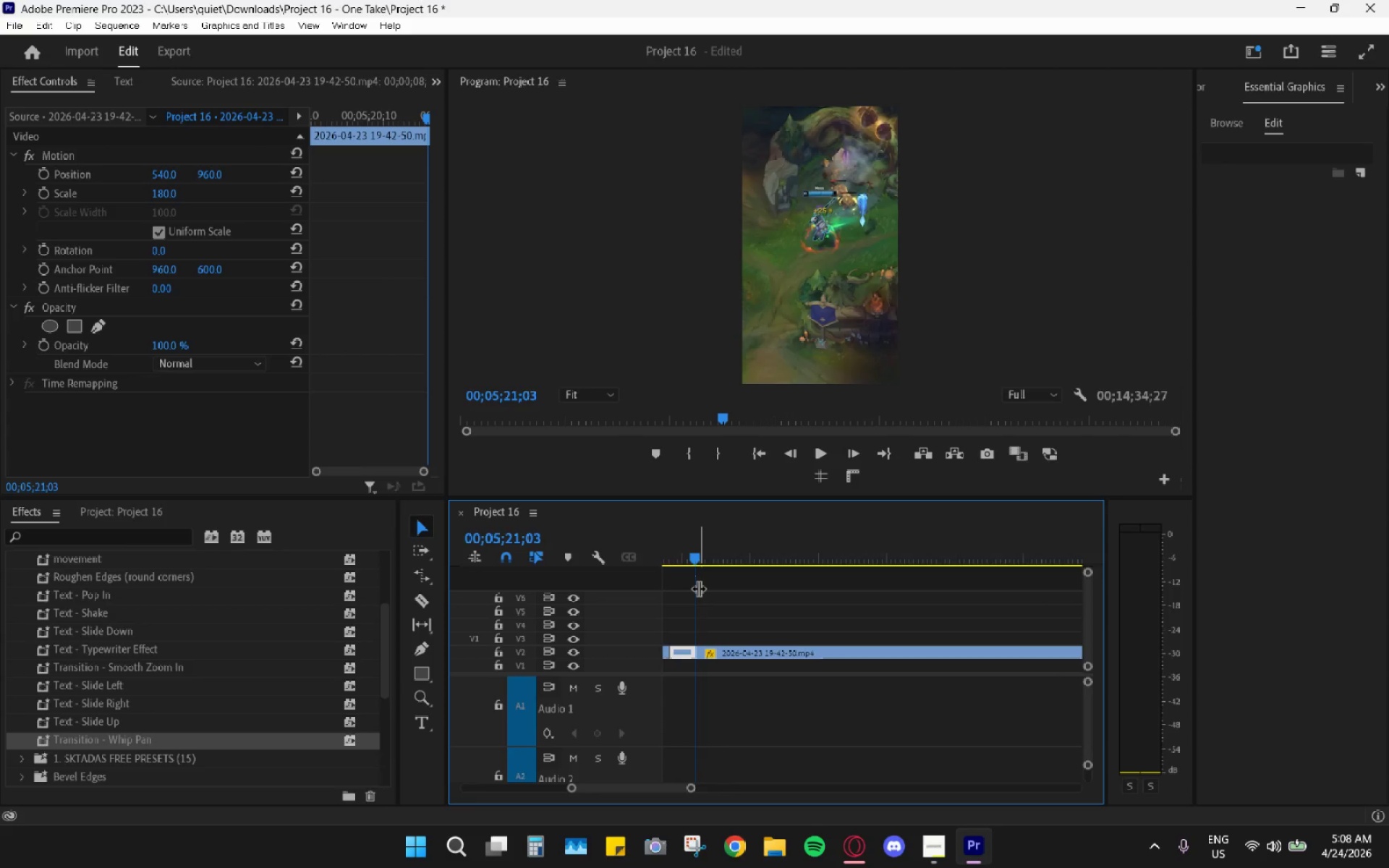 
hold_key(key=AltLeft, duration=0.48)
scroll: coordinate [699, 590], scroll_direction: down, amount: 3.0
 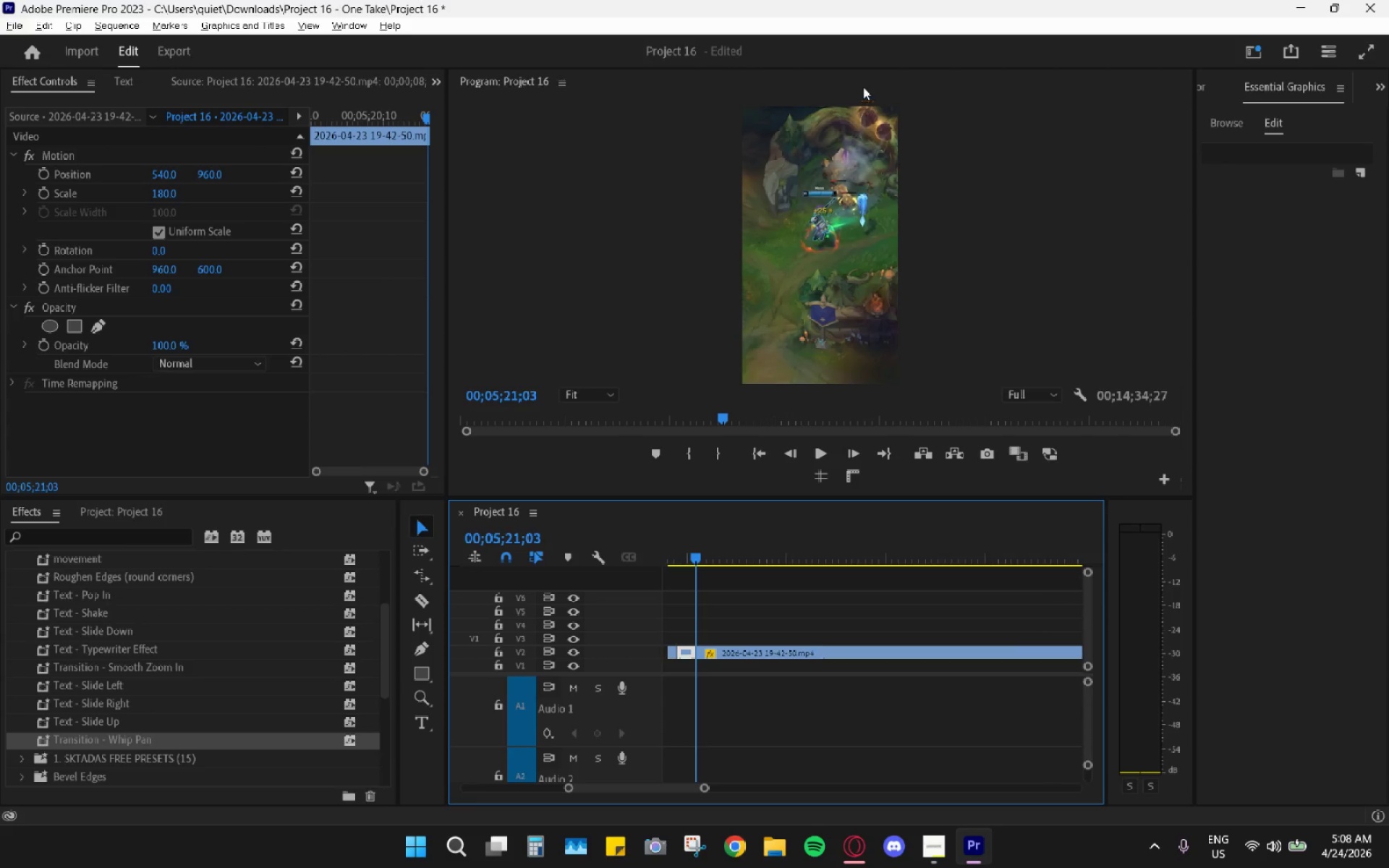 
double_click([867, 77])
 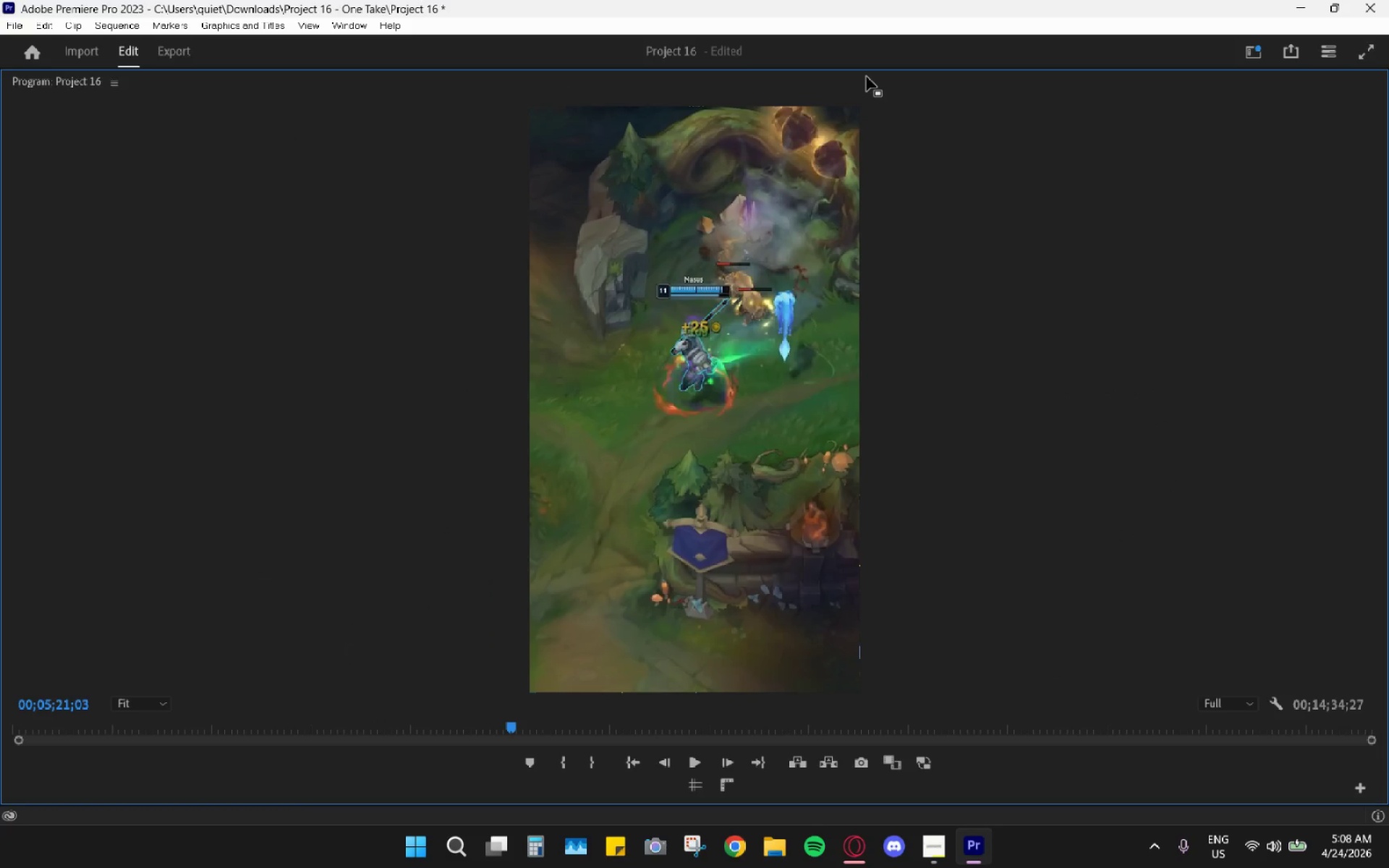 
double_click([867, 77])
 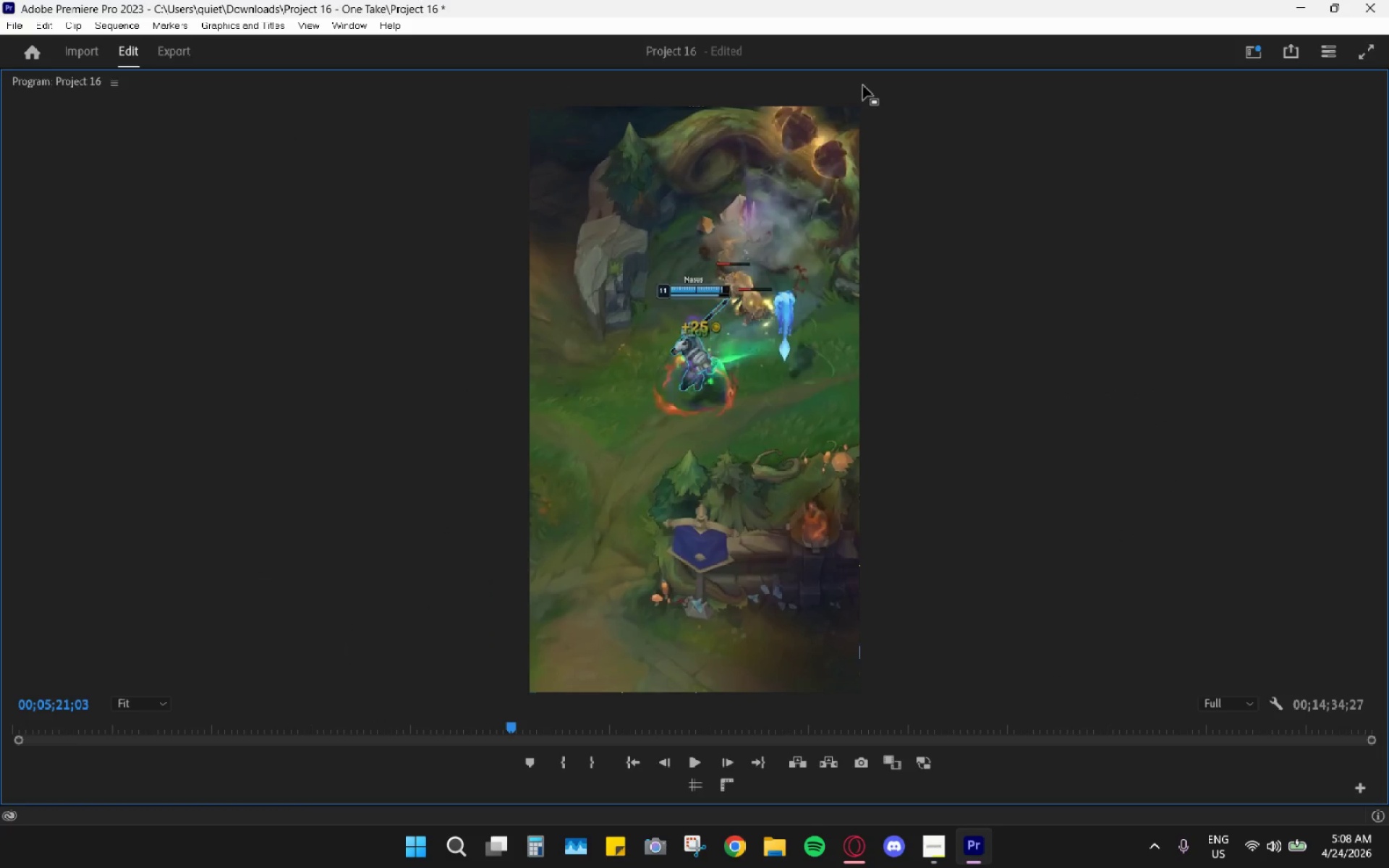 
double_click([863, 85])
 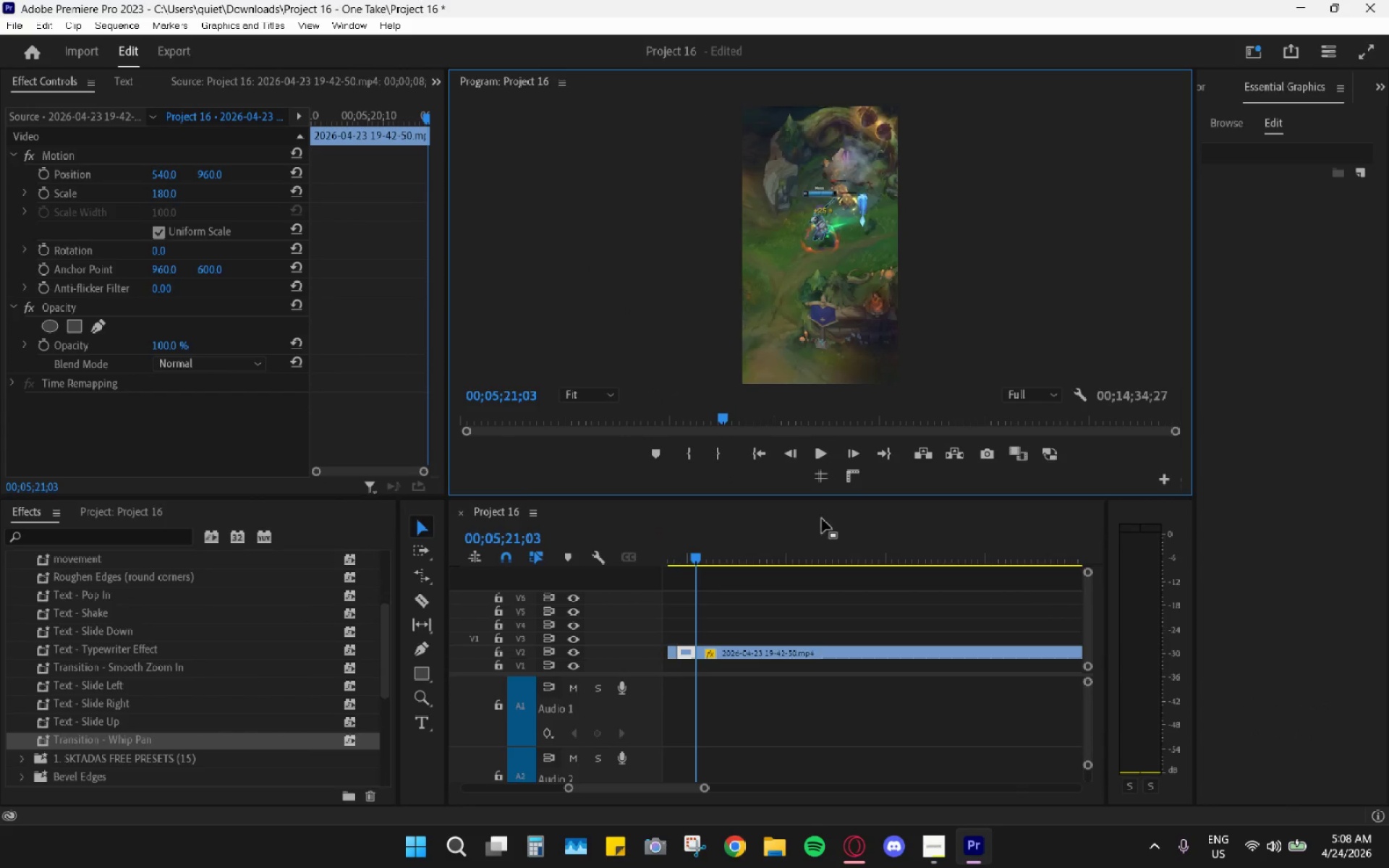 
scroll: coordinate [812, 542], scroll_direction: up, amount: 2.0
 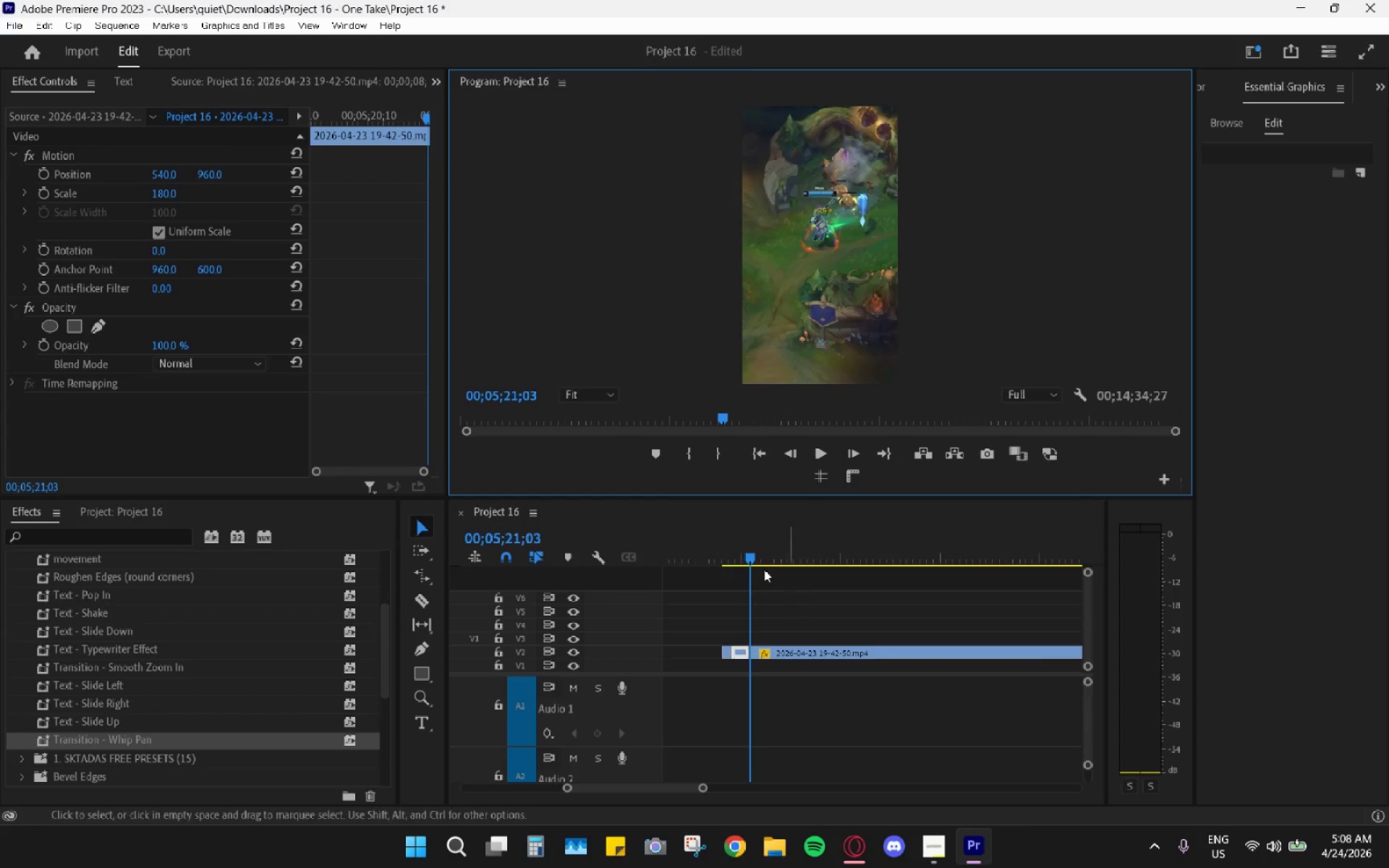 
left_click_drag(start_coordinate=[731, 548], to_coordinate=[721, 548])
 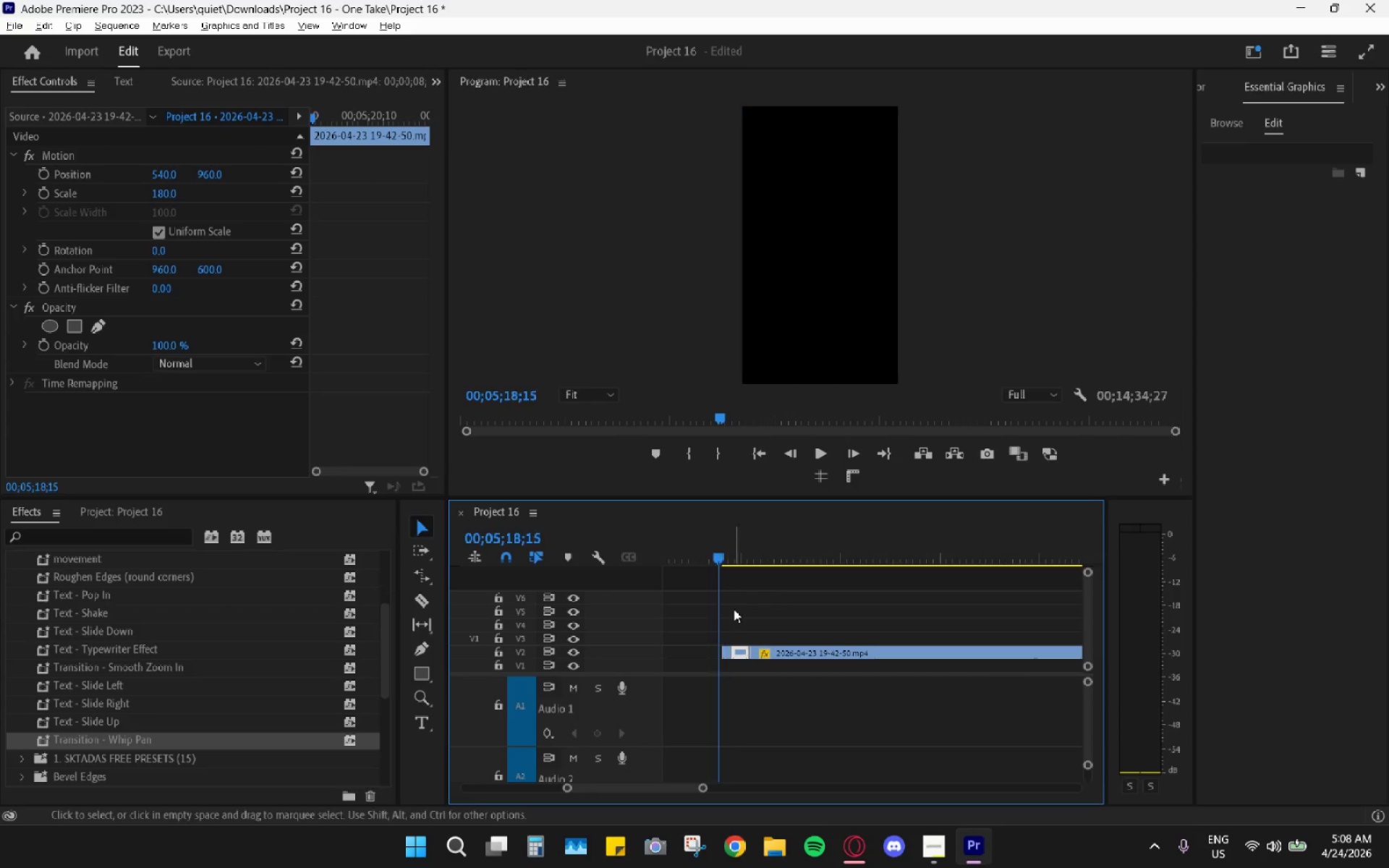 
hold_key(key=AltLeft, duration=0.64)
 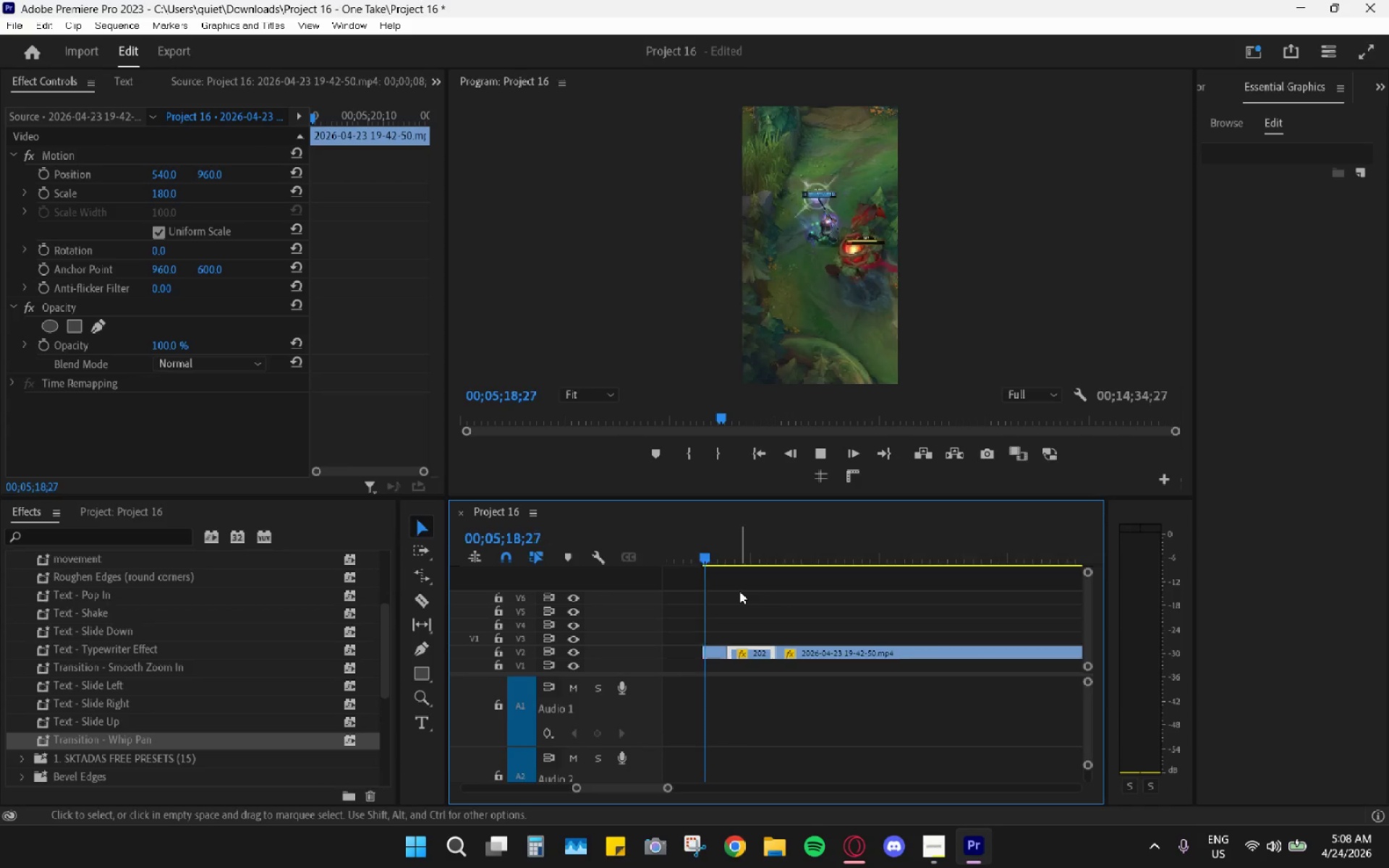 
key(Space)
 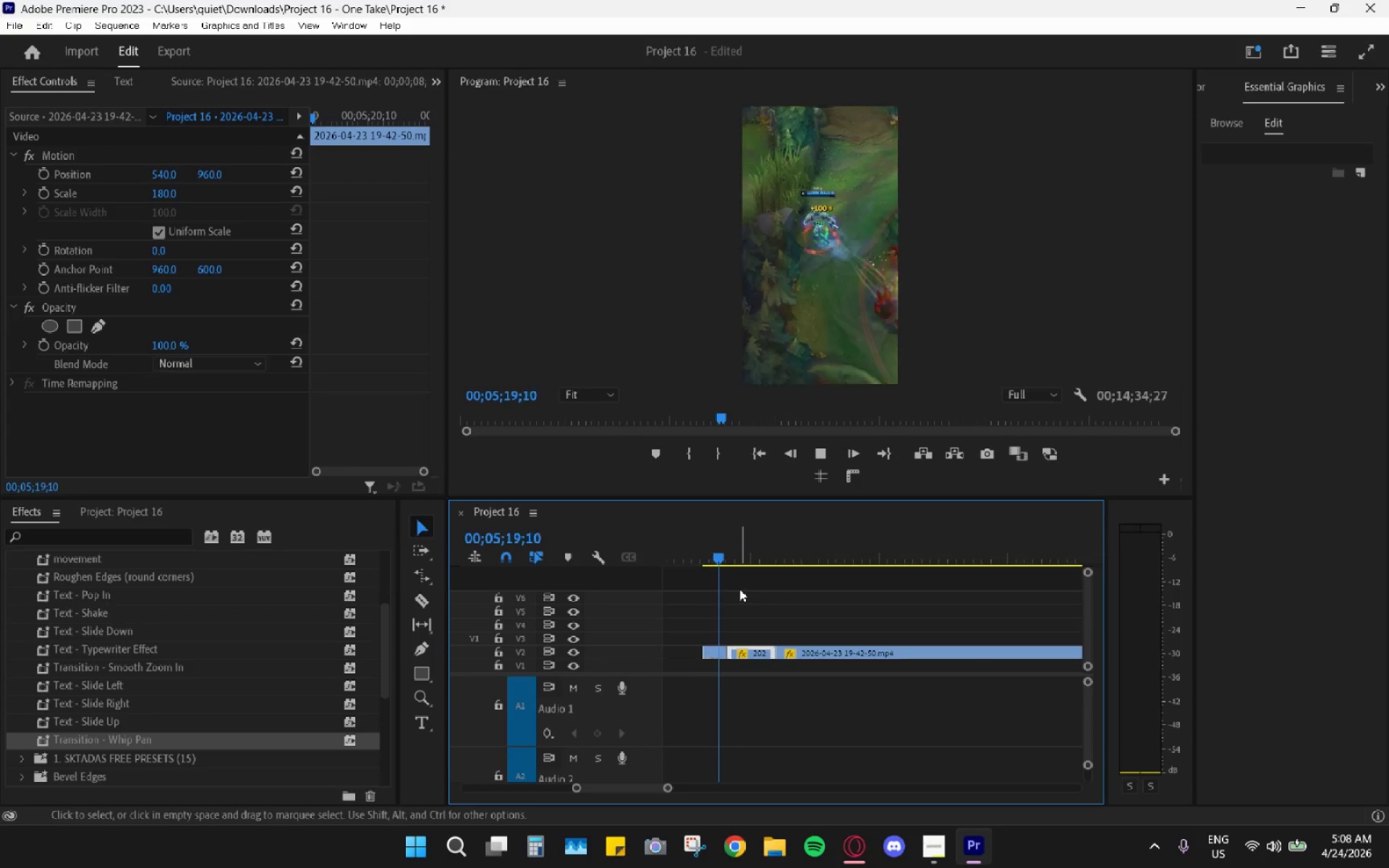 
scroll: coordinate [736, 604], scroll_direction: up, amount: 9.0
 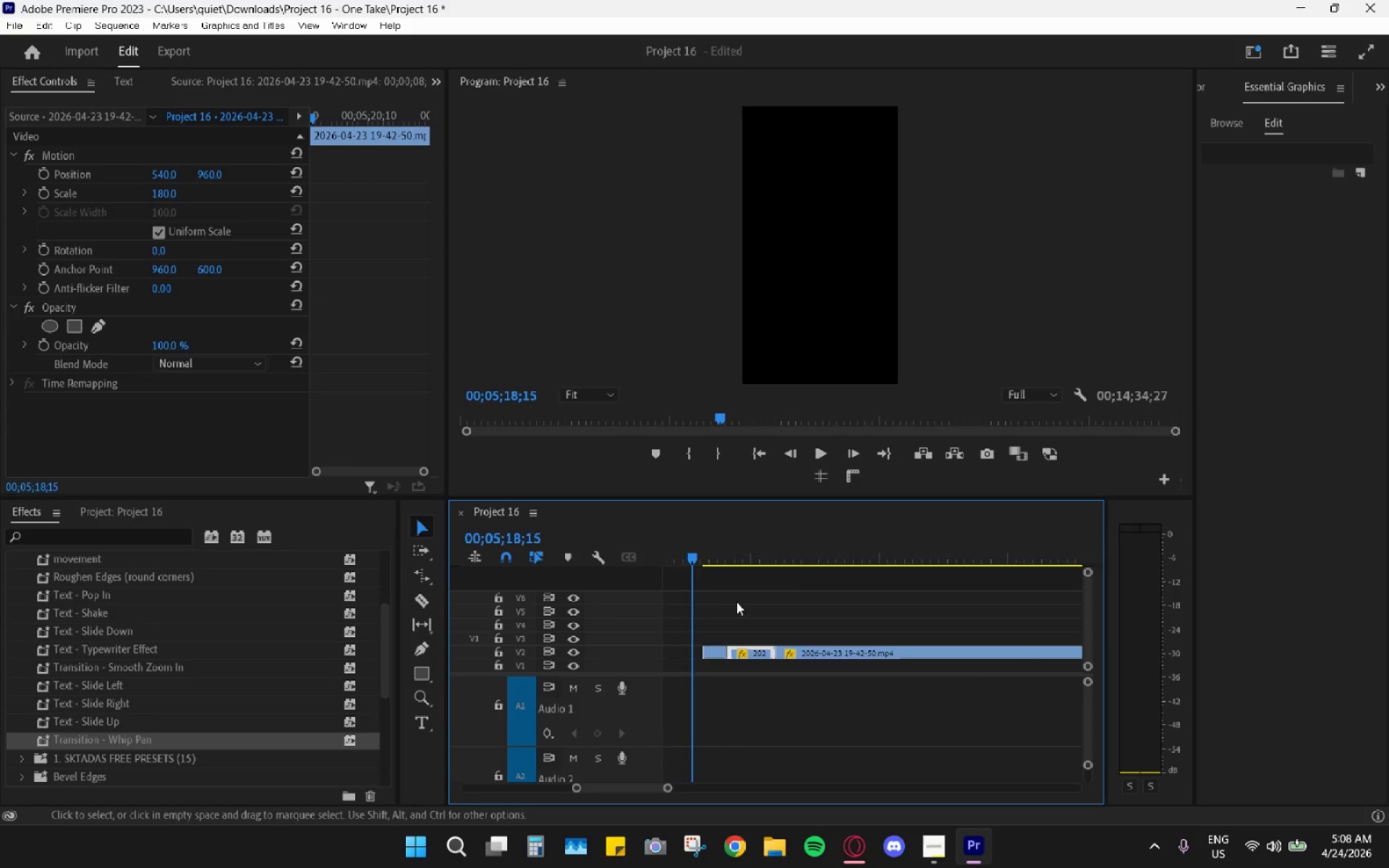 
key(Space)
 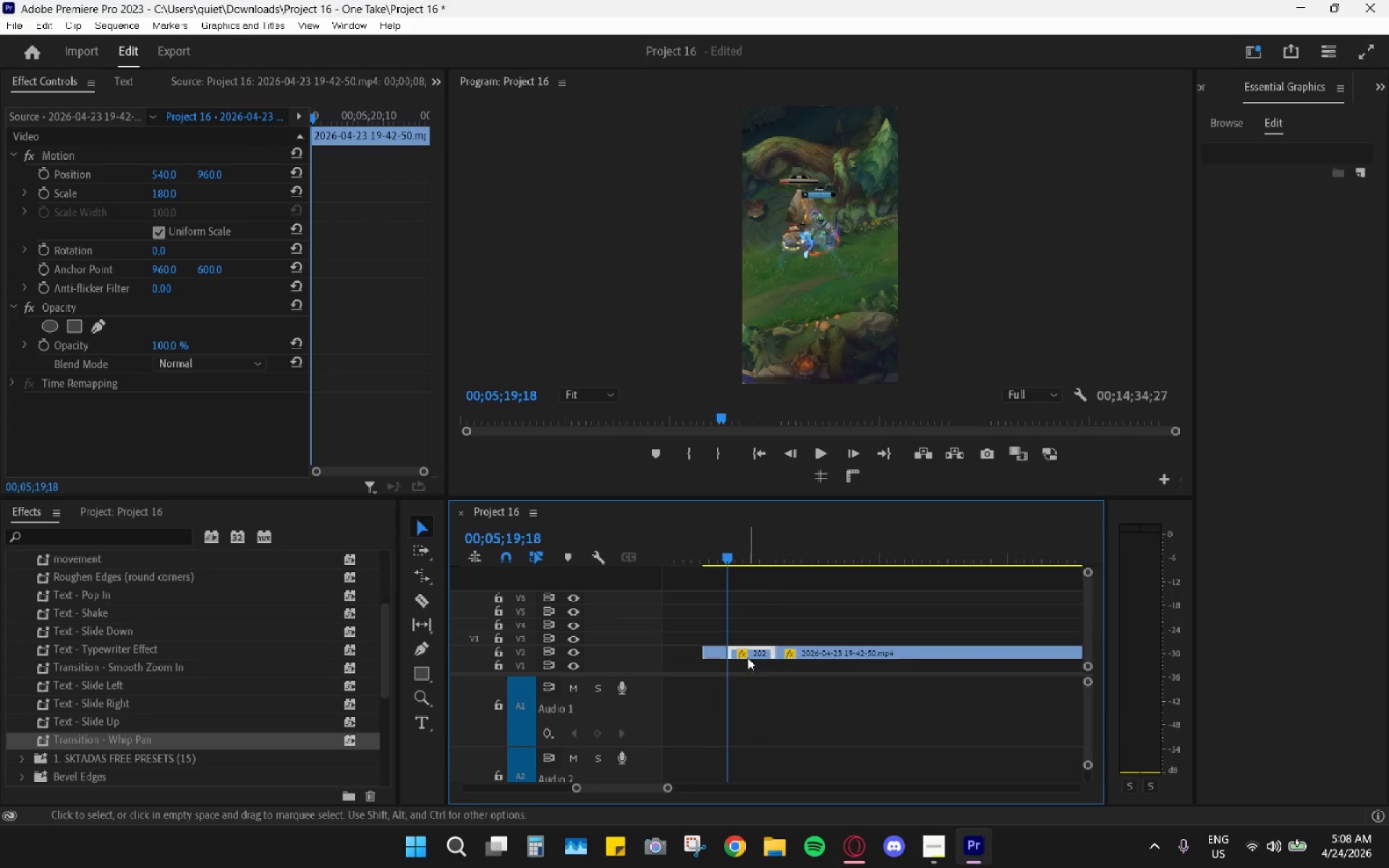 
type(gh)
 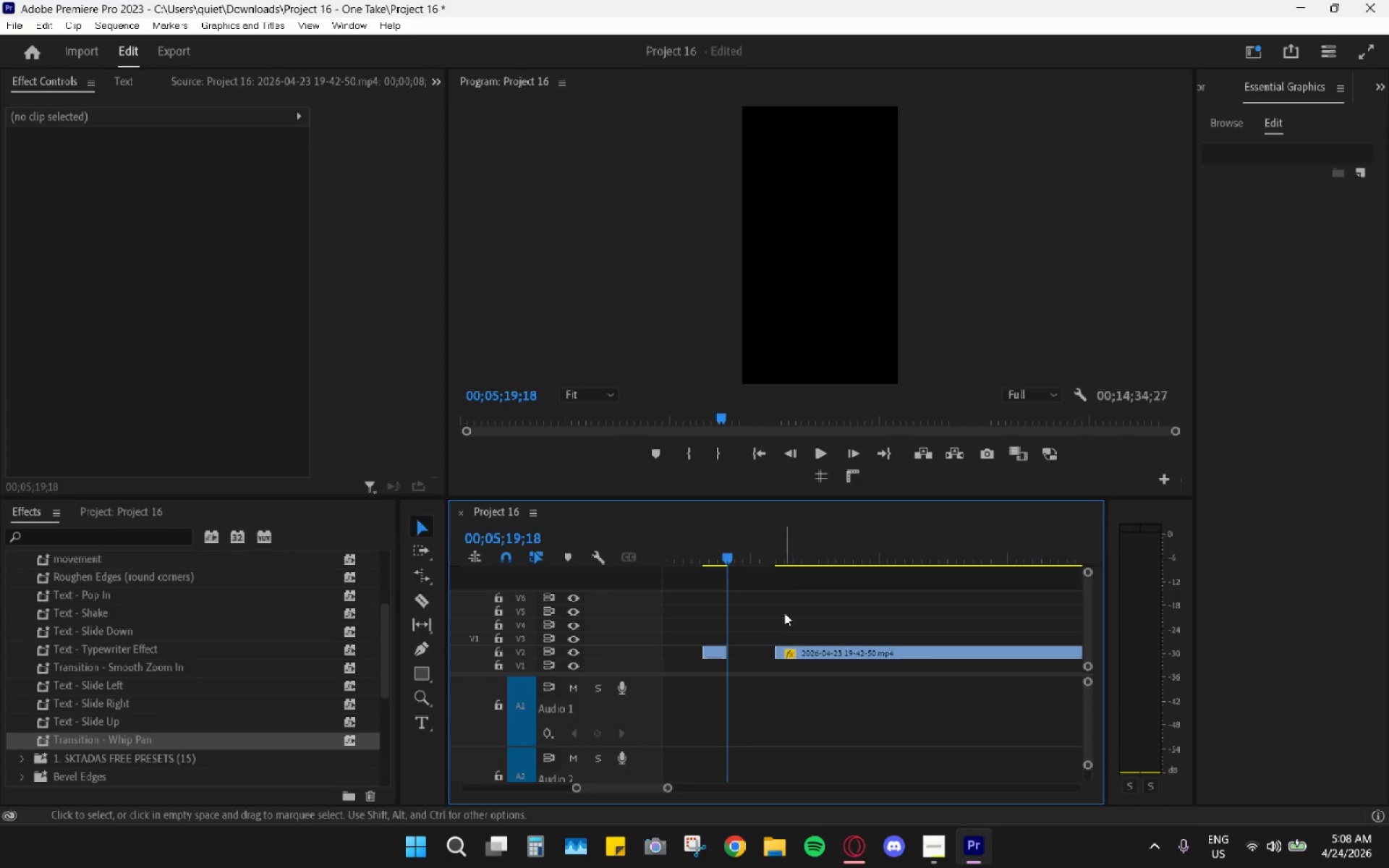 
hold_key(key=AltLeft, duration=0.86)
scroll: coordinate [787, 611], scroll_direction: down, amount: 9.0
 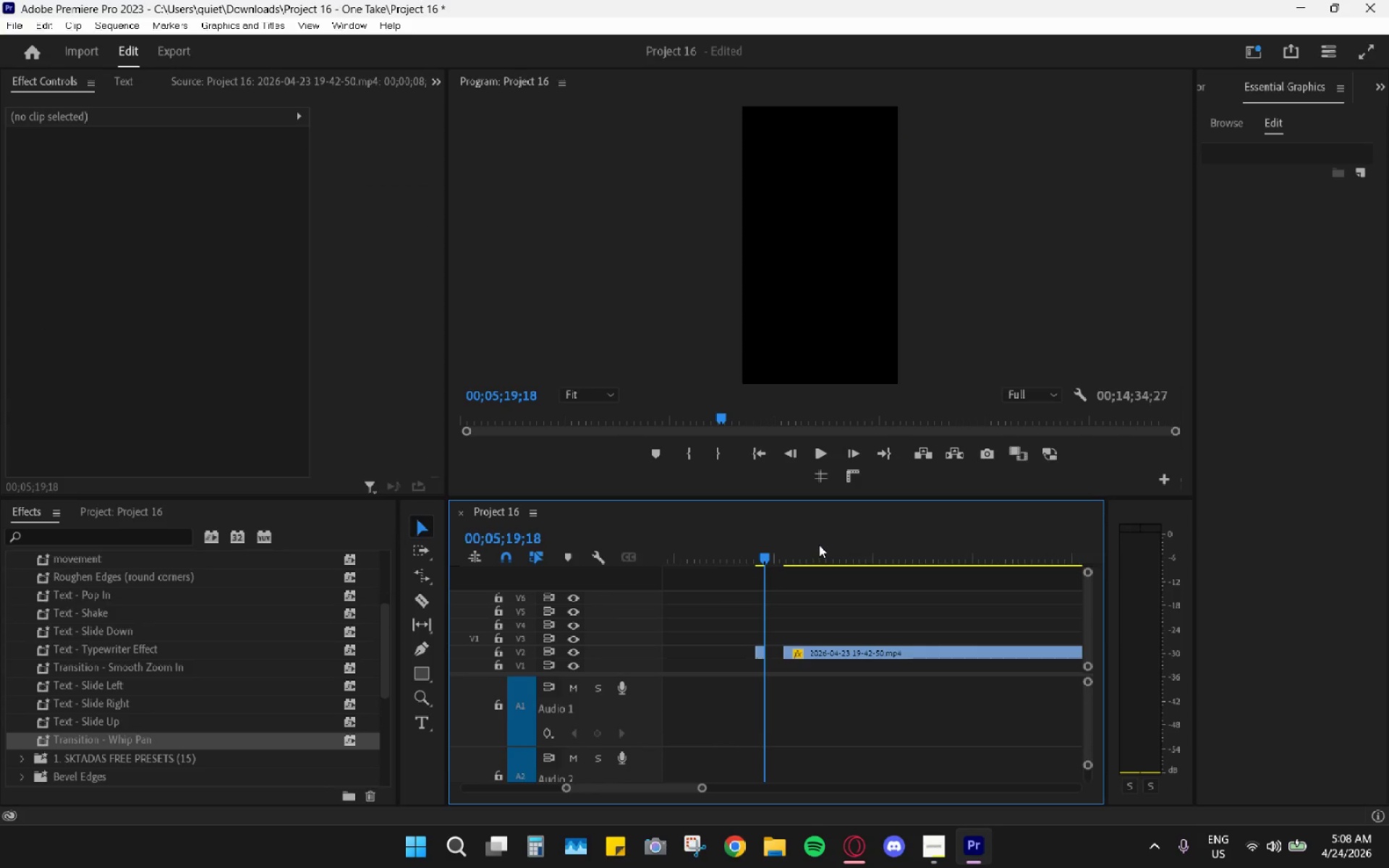 
left_click_drag(start_coordinate=[802, 548], to_coordinate=[961, 550])
 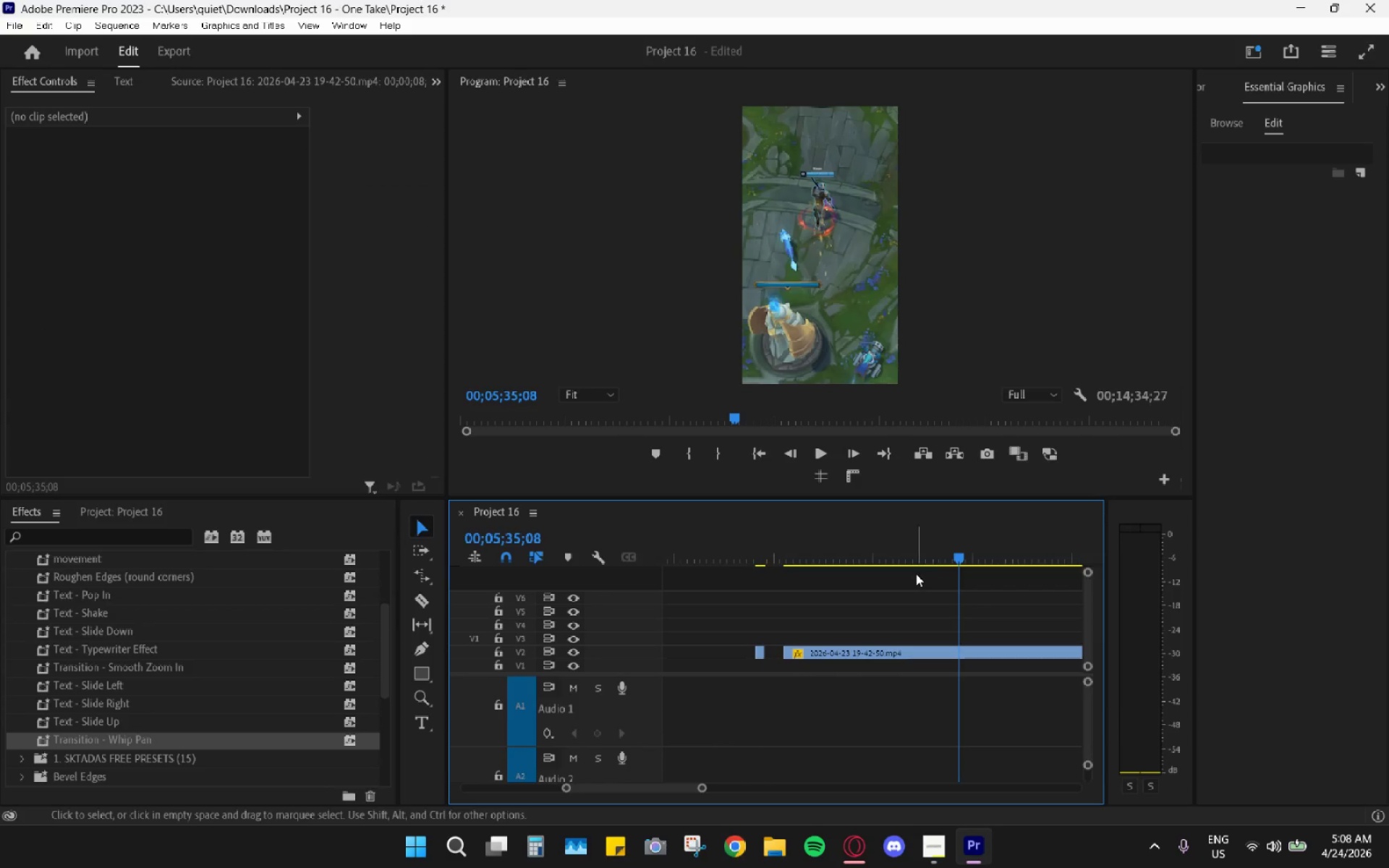 
hold_key(key=AltLeft, duration=0.58)
scroll: coordinate [893, 592], scroll_direction: down, amount: 15.0
 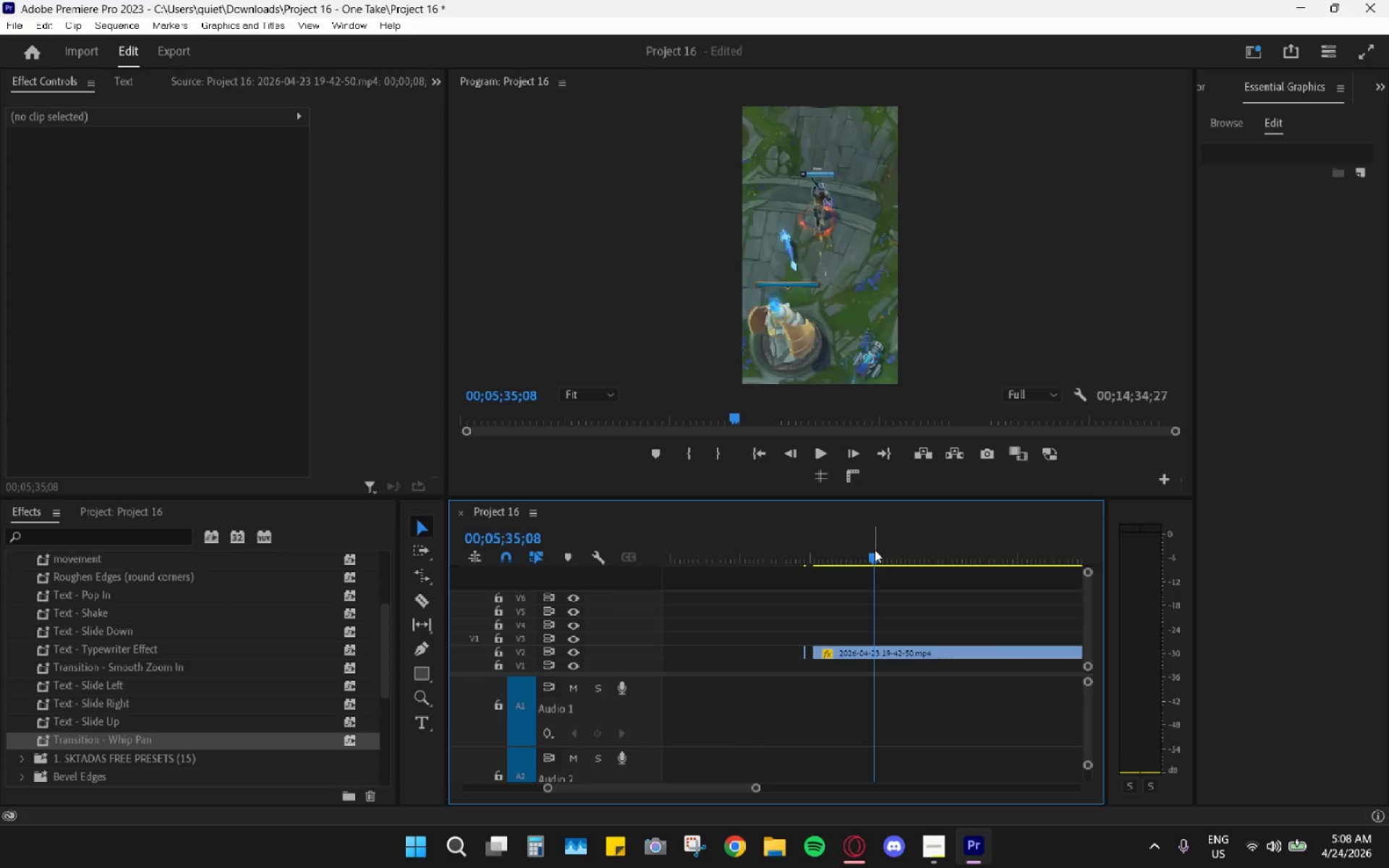 
left_click_drag(start_coordinate=[875, 550], to_coordinate=[964, 551])
 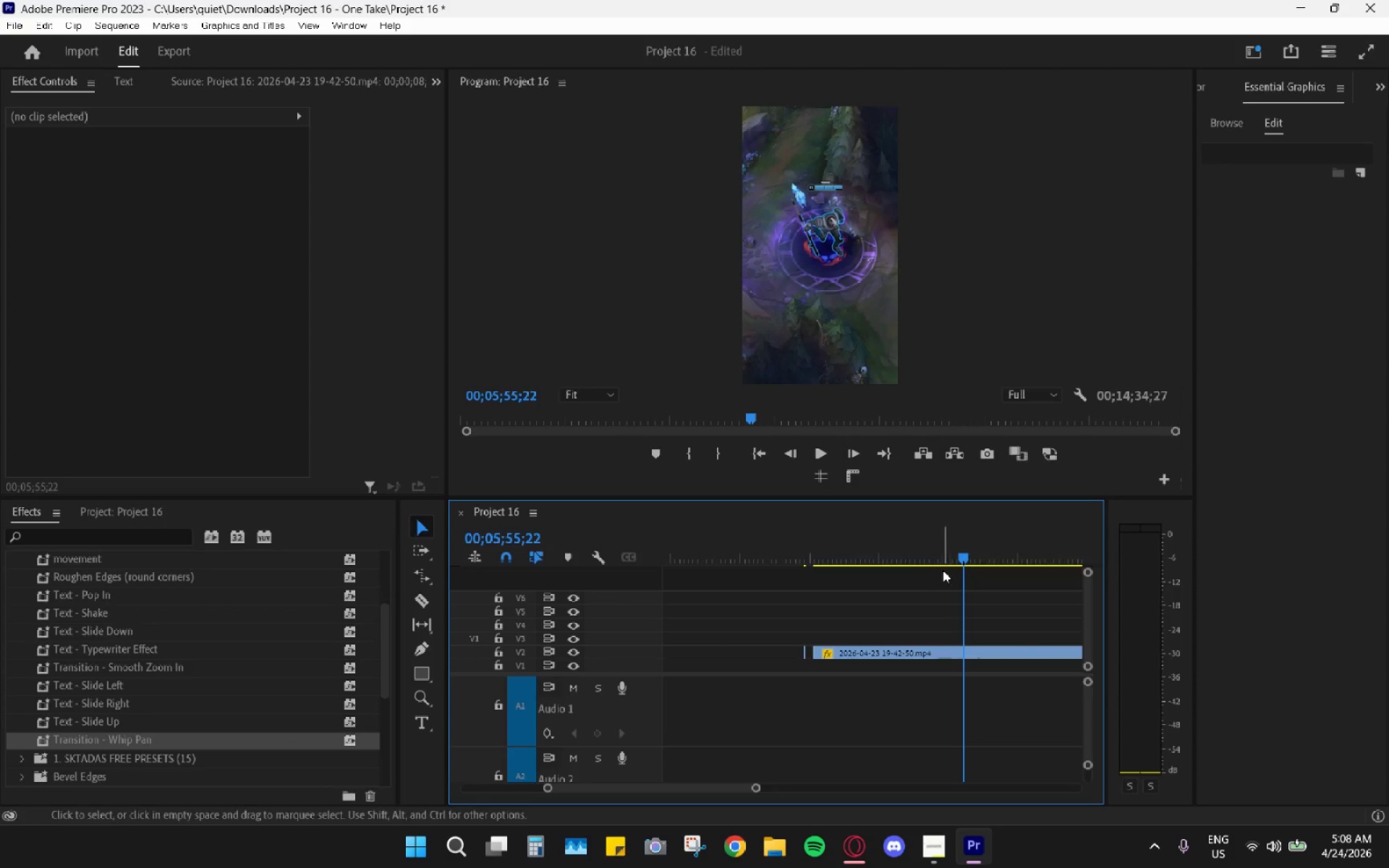 
left_click_drag(start_coordinate=[966, 556], to_coordinate=[991, 557])
 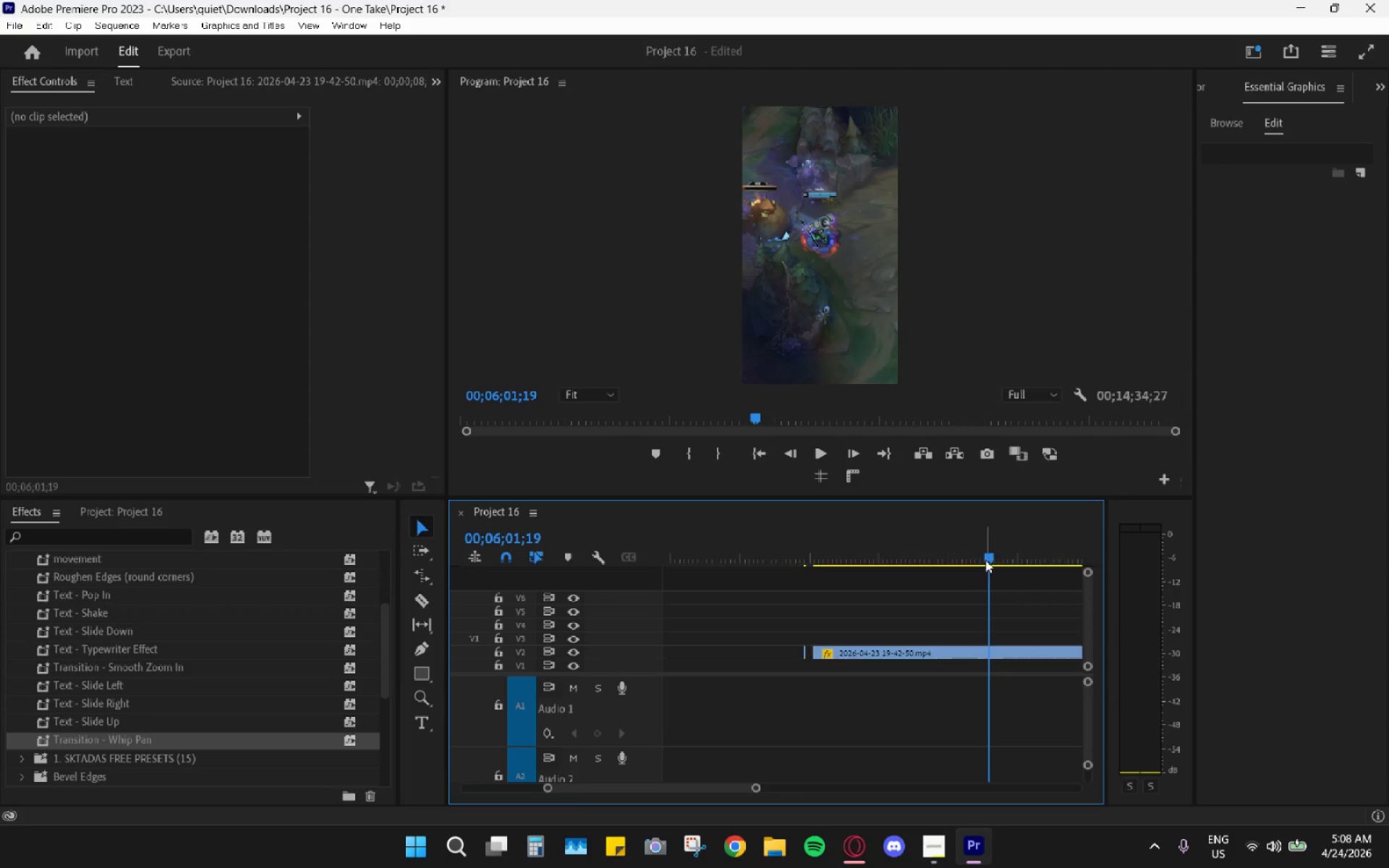 
scroll: coordinate [976, 569], scroll_direction: down, amount: 4.0
 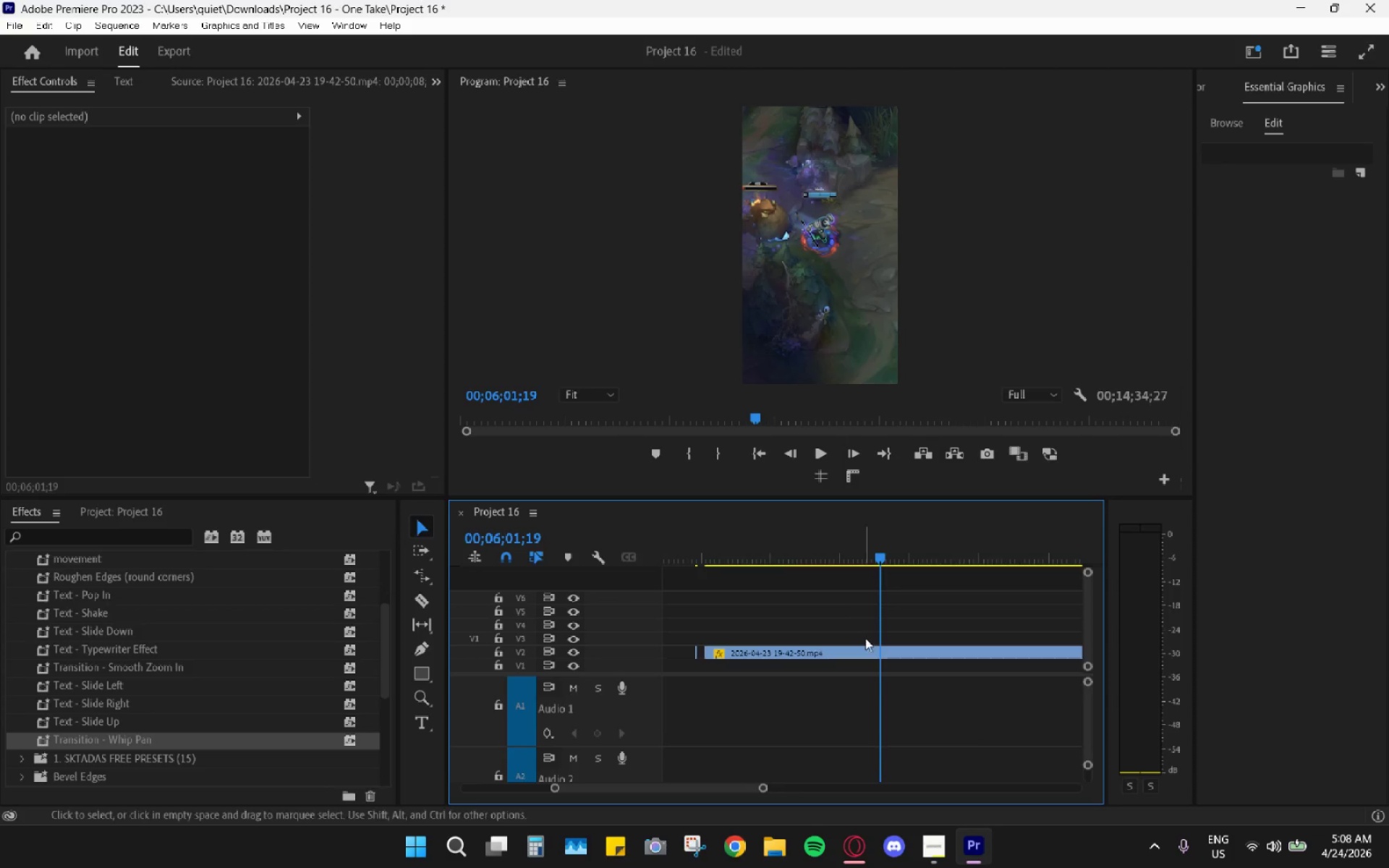 
type(cv)
 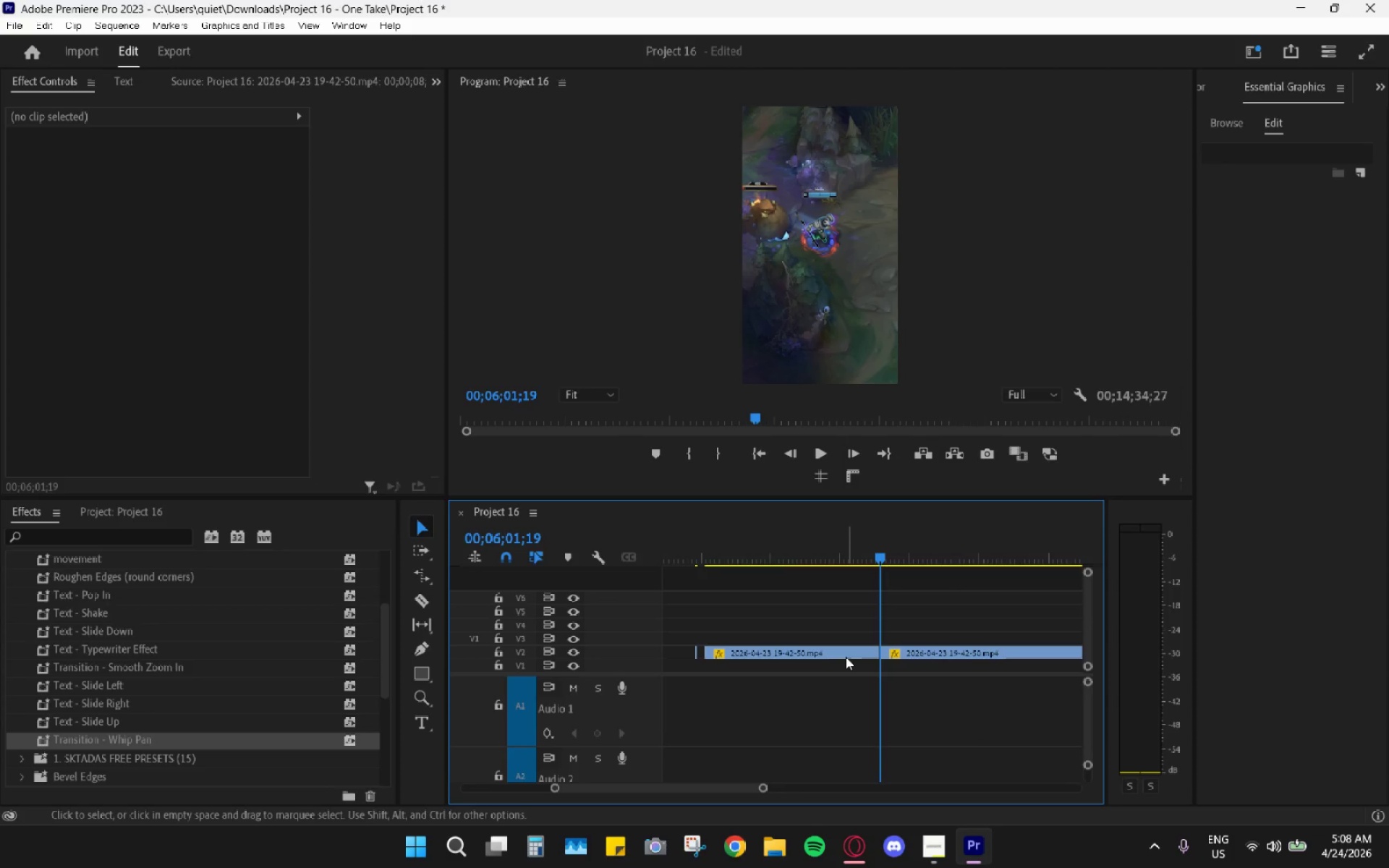 
double_click([845, 657])
 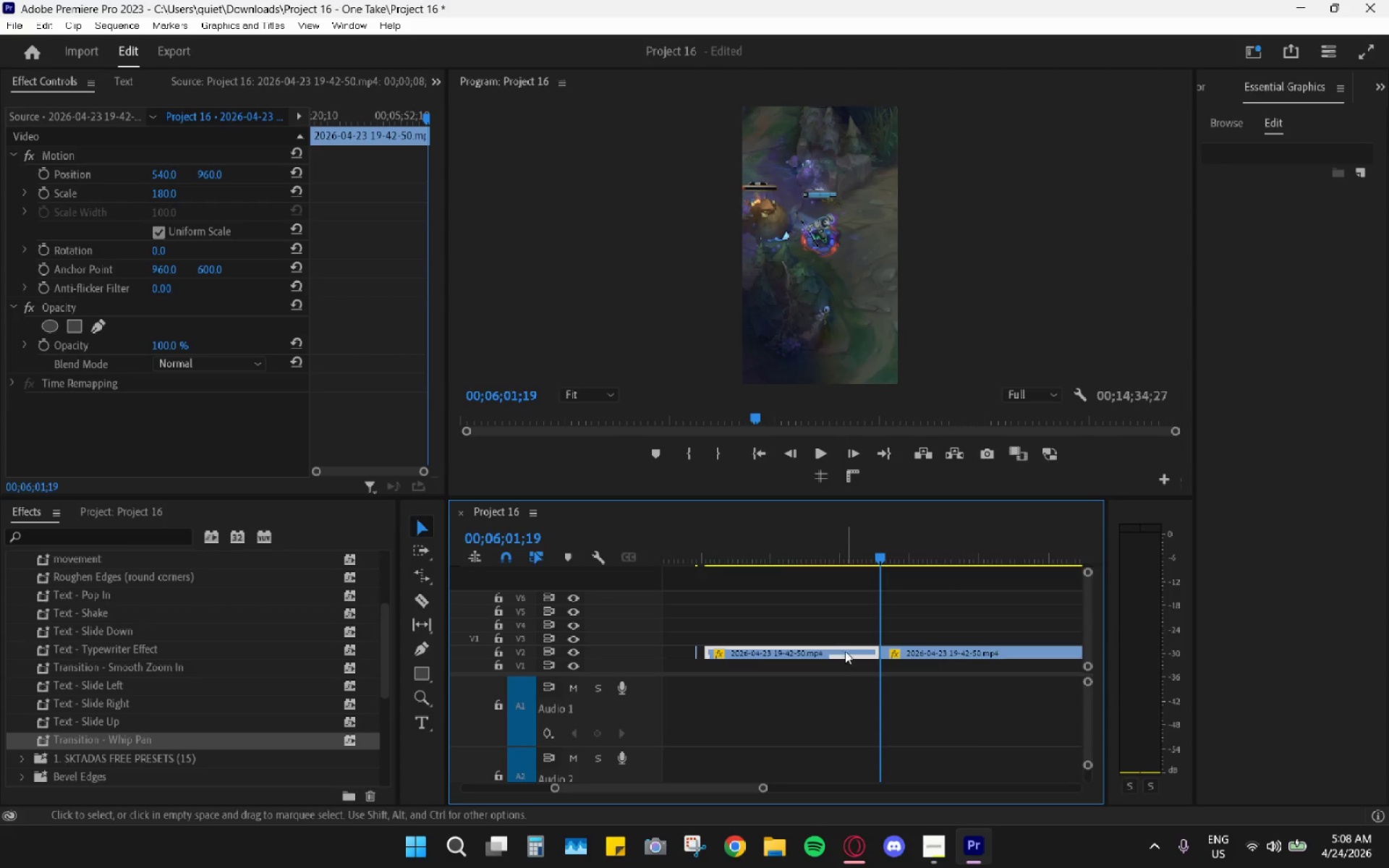 
key(H)
 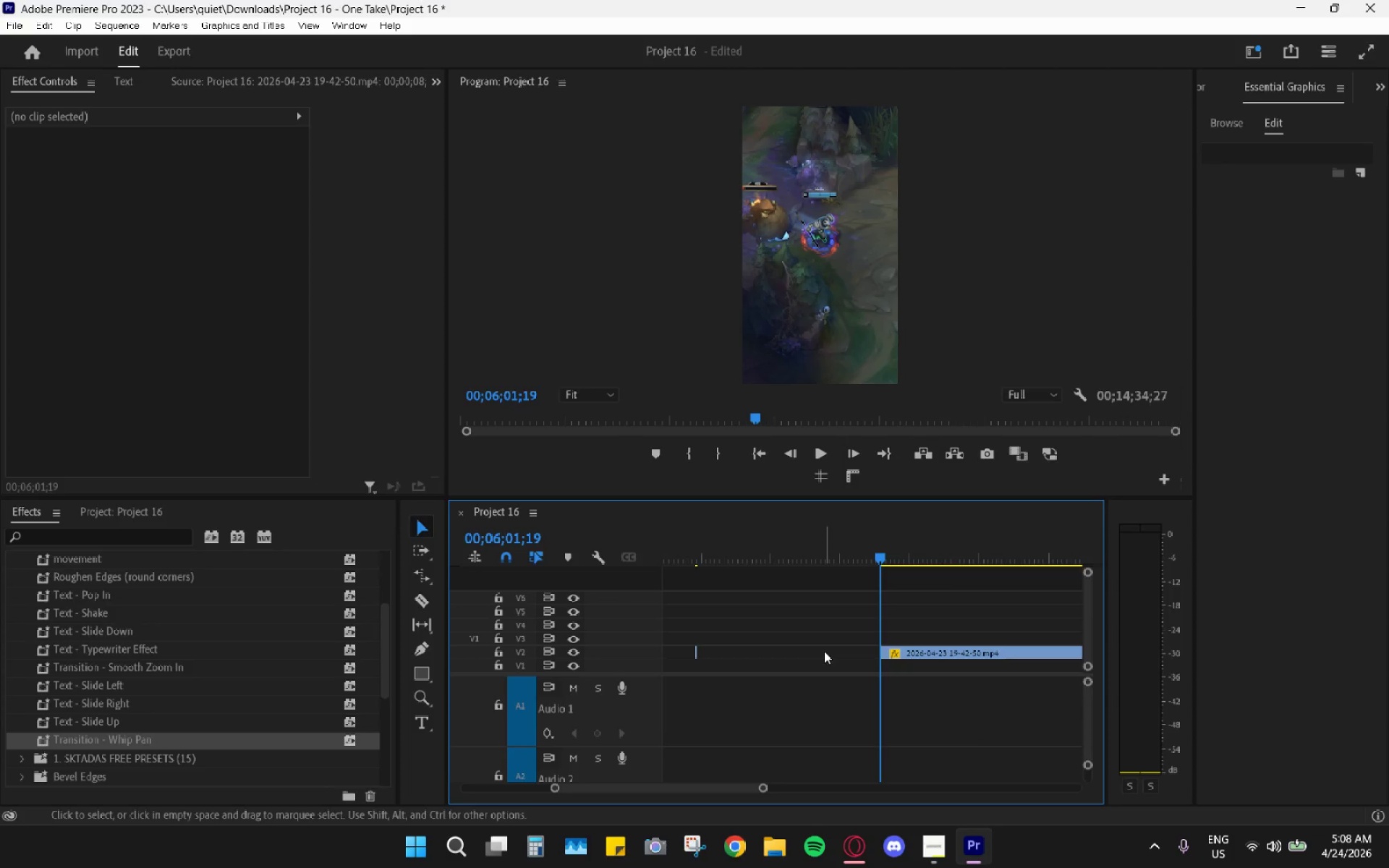 
double_click([824, 651])
 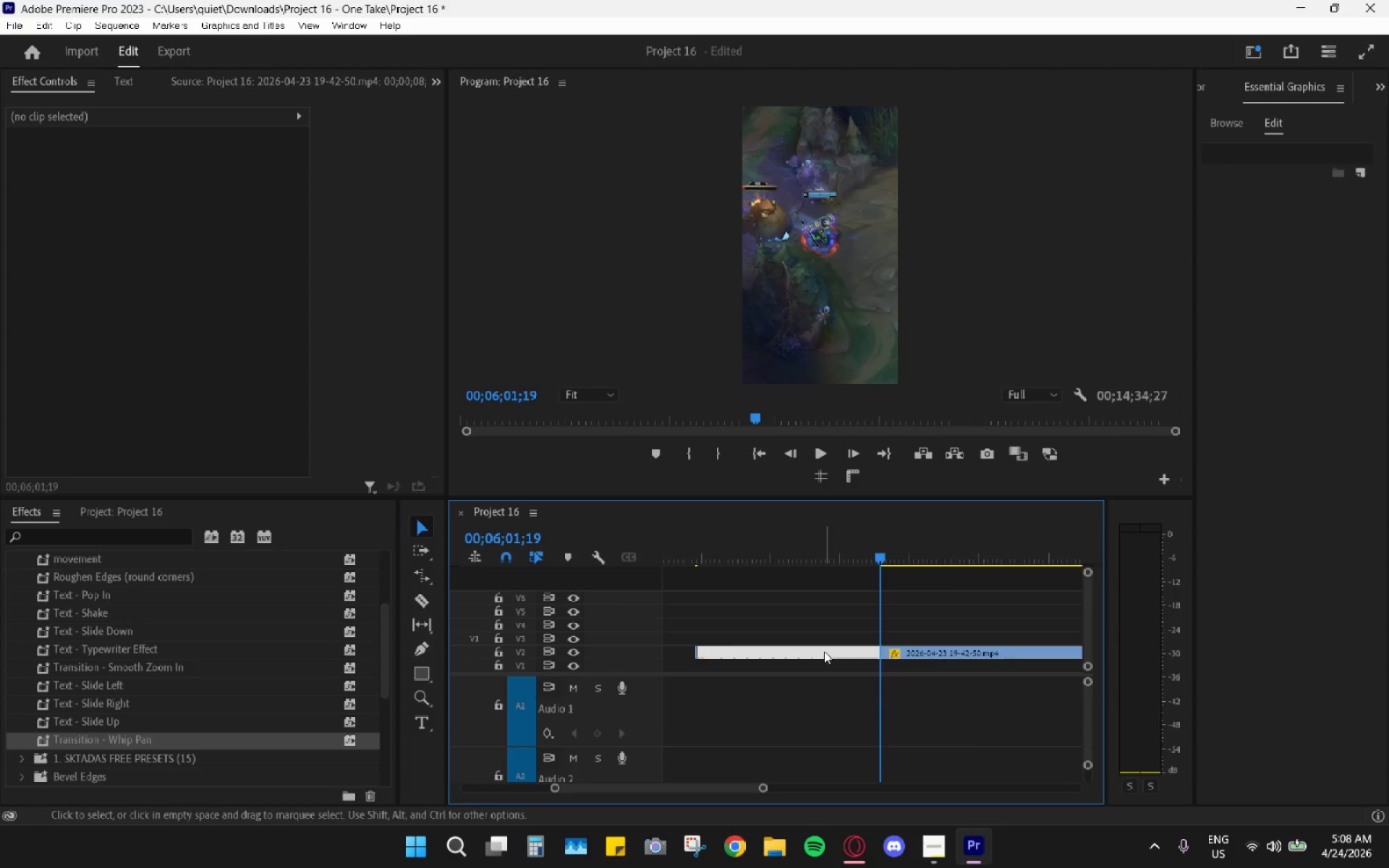 
key(H)
 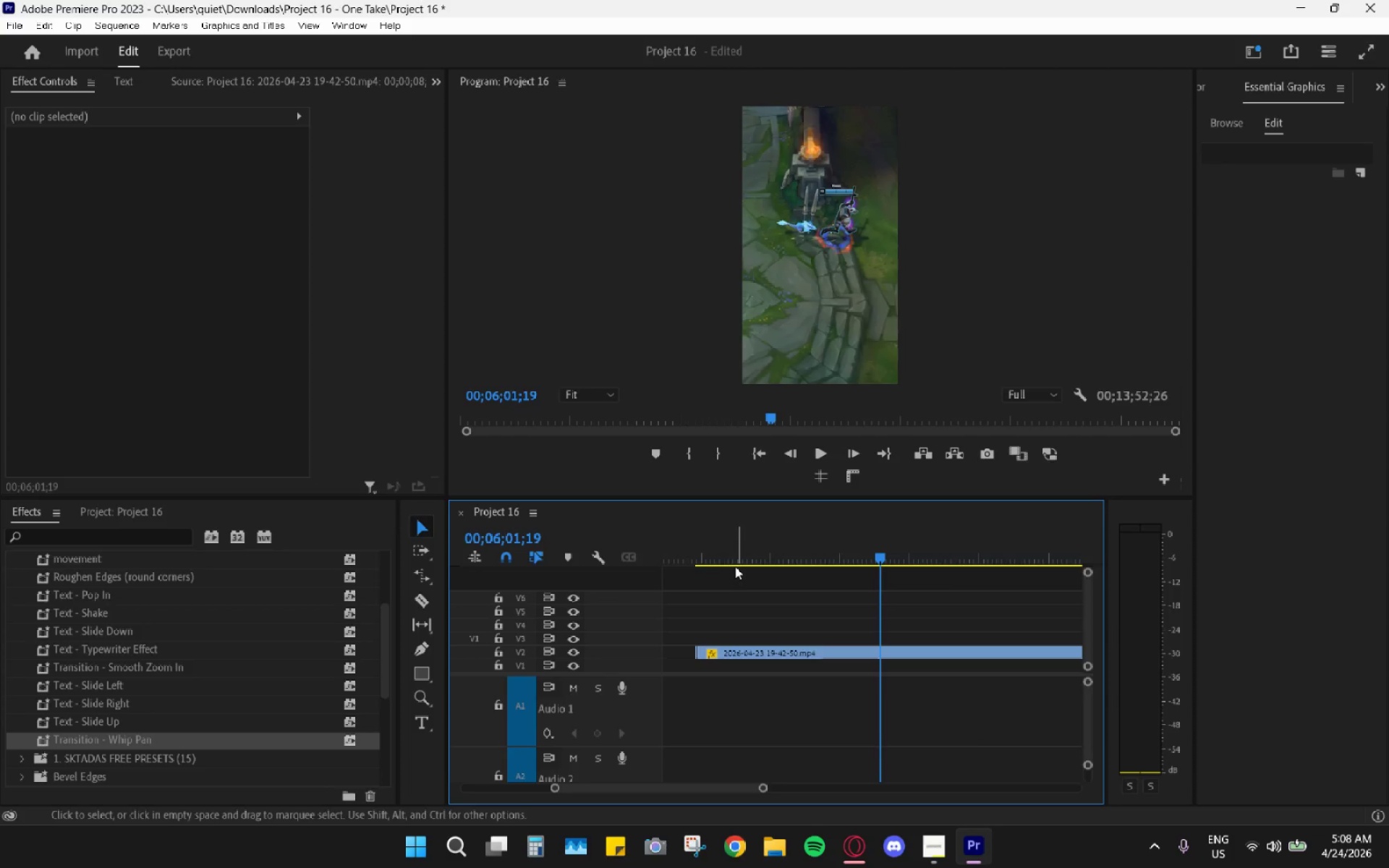 
left_click_drag(start_coordinate=[732, 566], to_coordinate=[700, 561])
 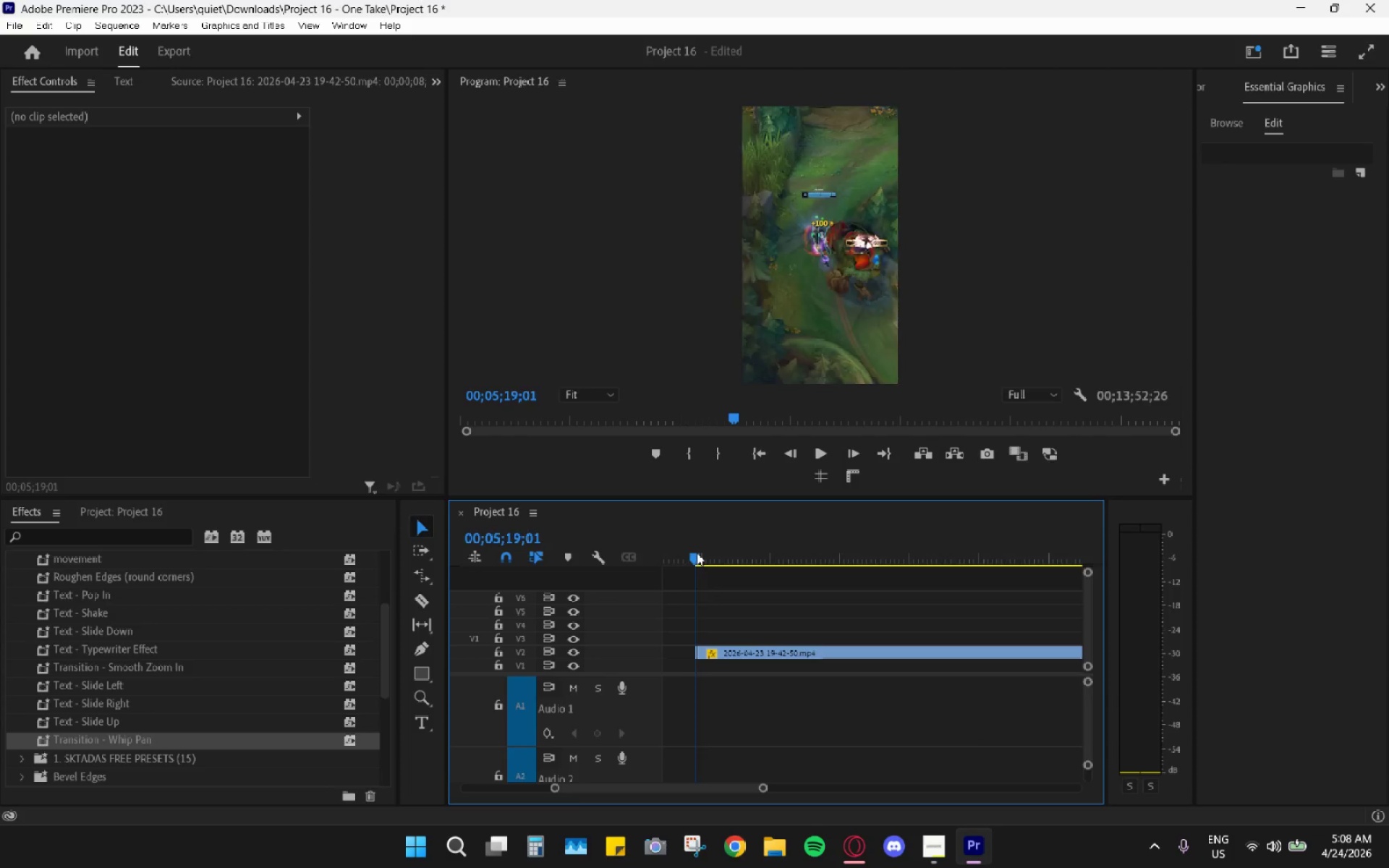 
left_click_drag(start_coordinate=[697, 553], to_coordinate=[692, 553])
 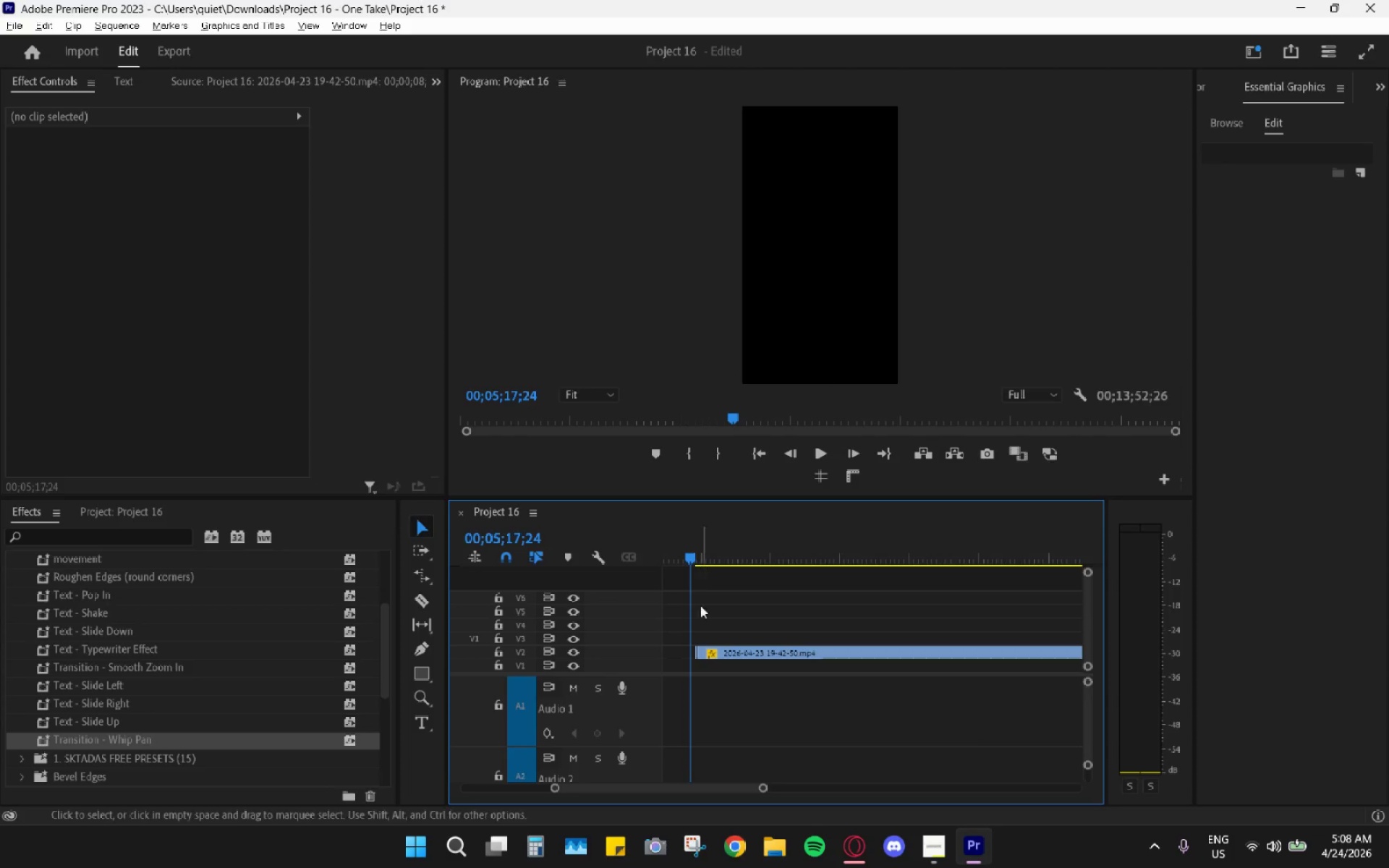 
hold_key(key=AltLeft, duration=0.86)
scroll: coordinate [713, 609], scroll_direction: up, amount: 20.0
 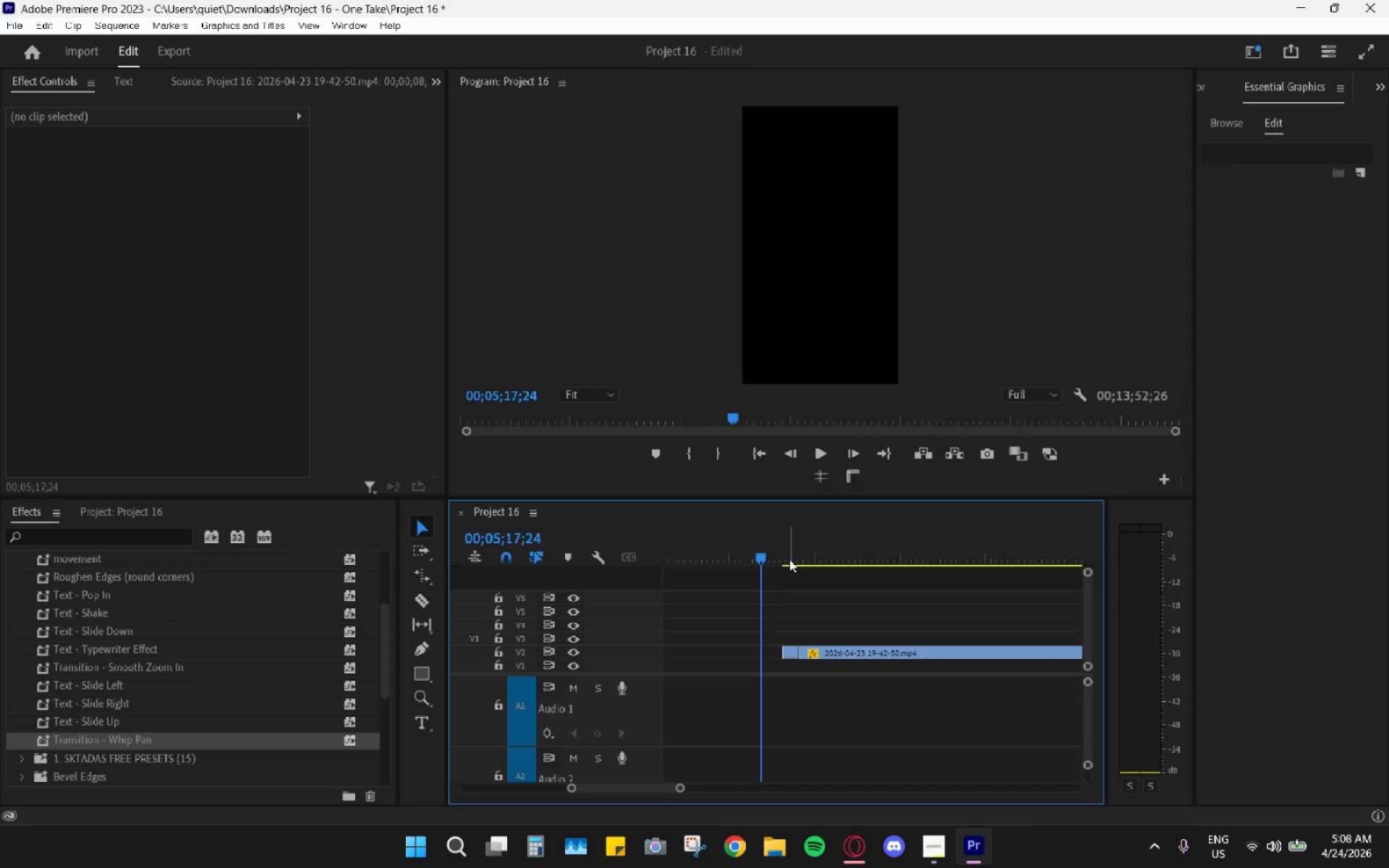 
double_click([783, 556])
 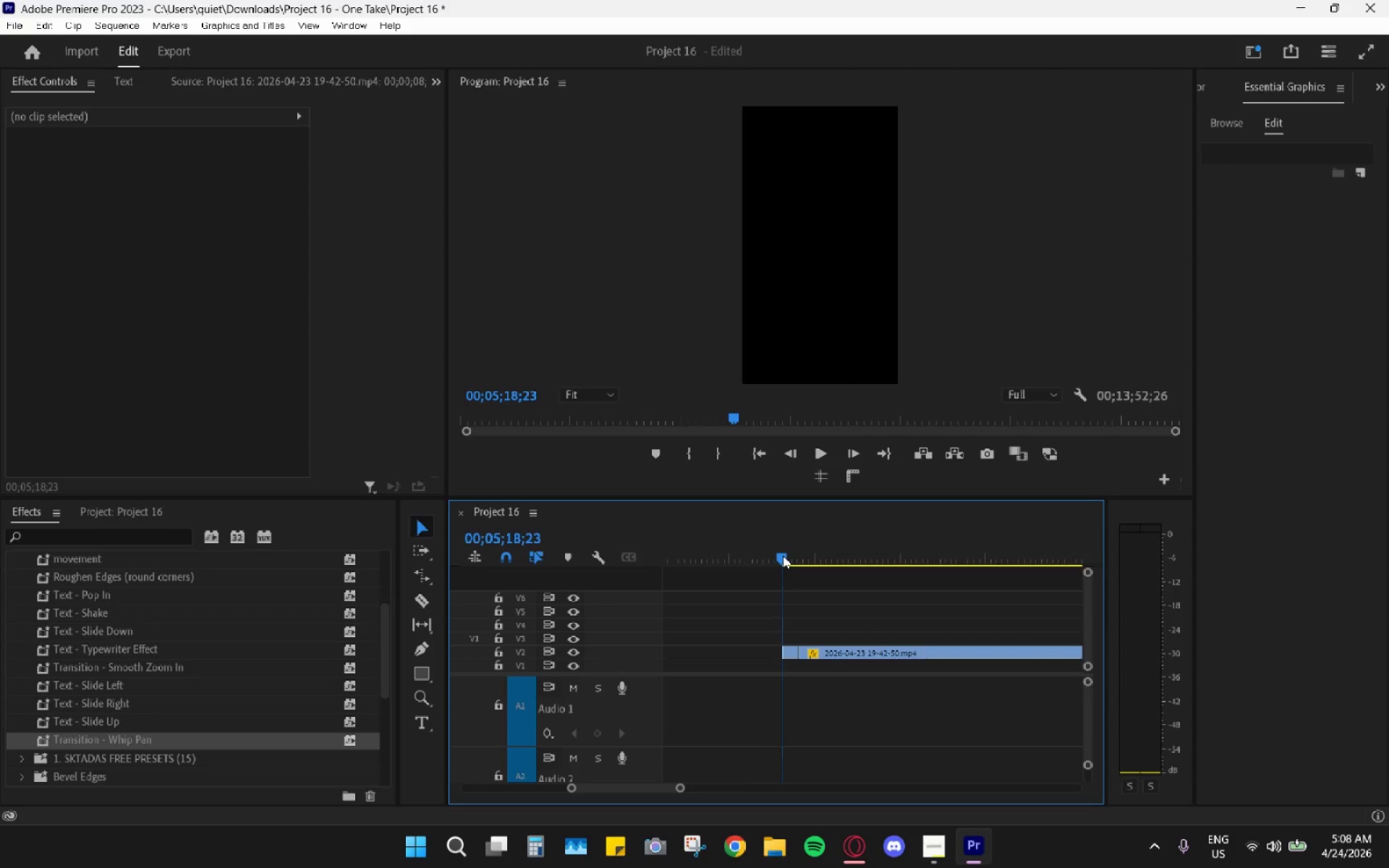 
key(Space)
 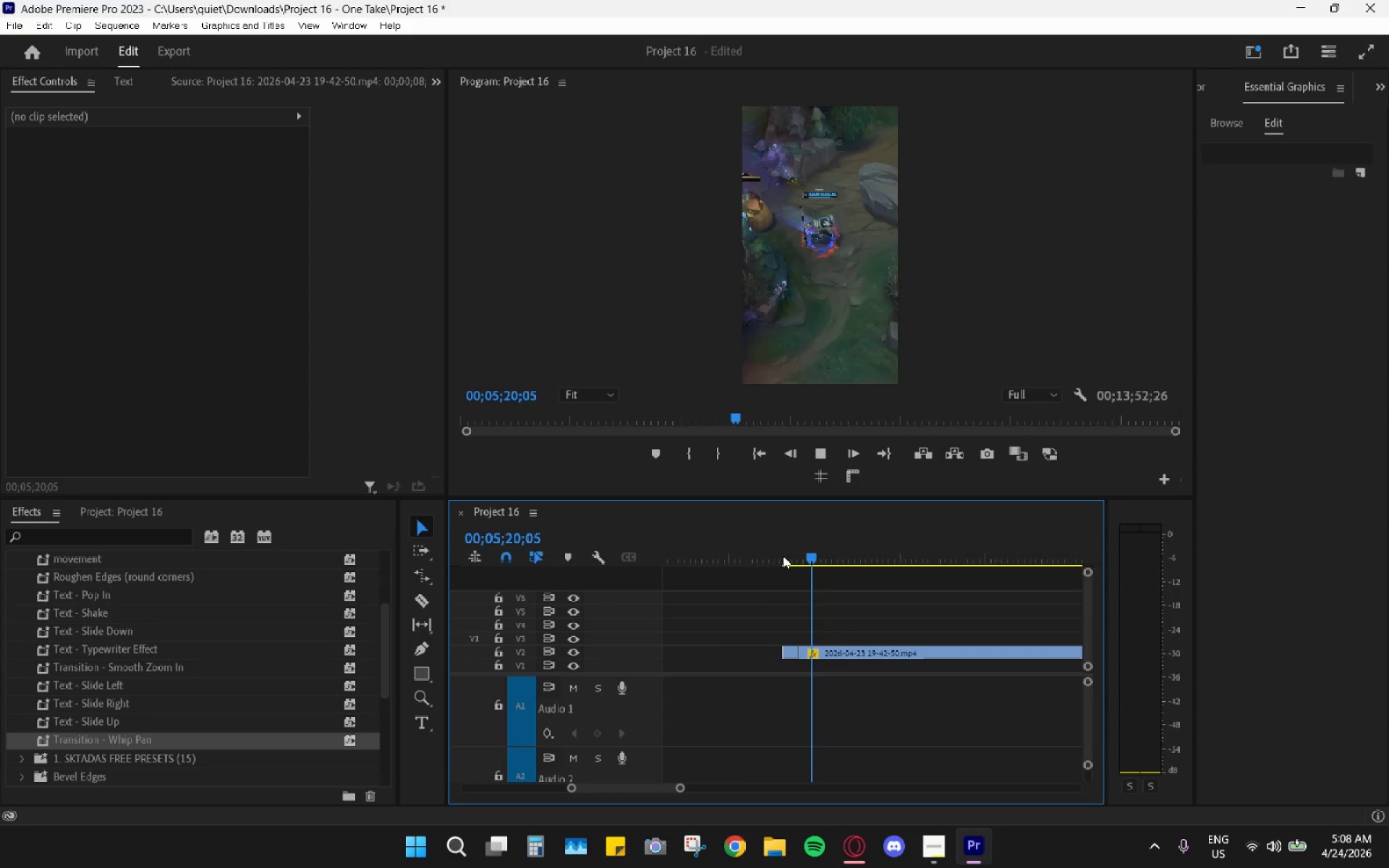 
key(Space)
 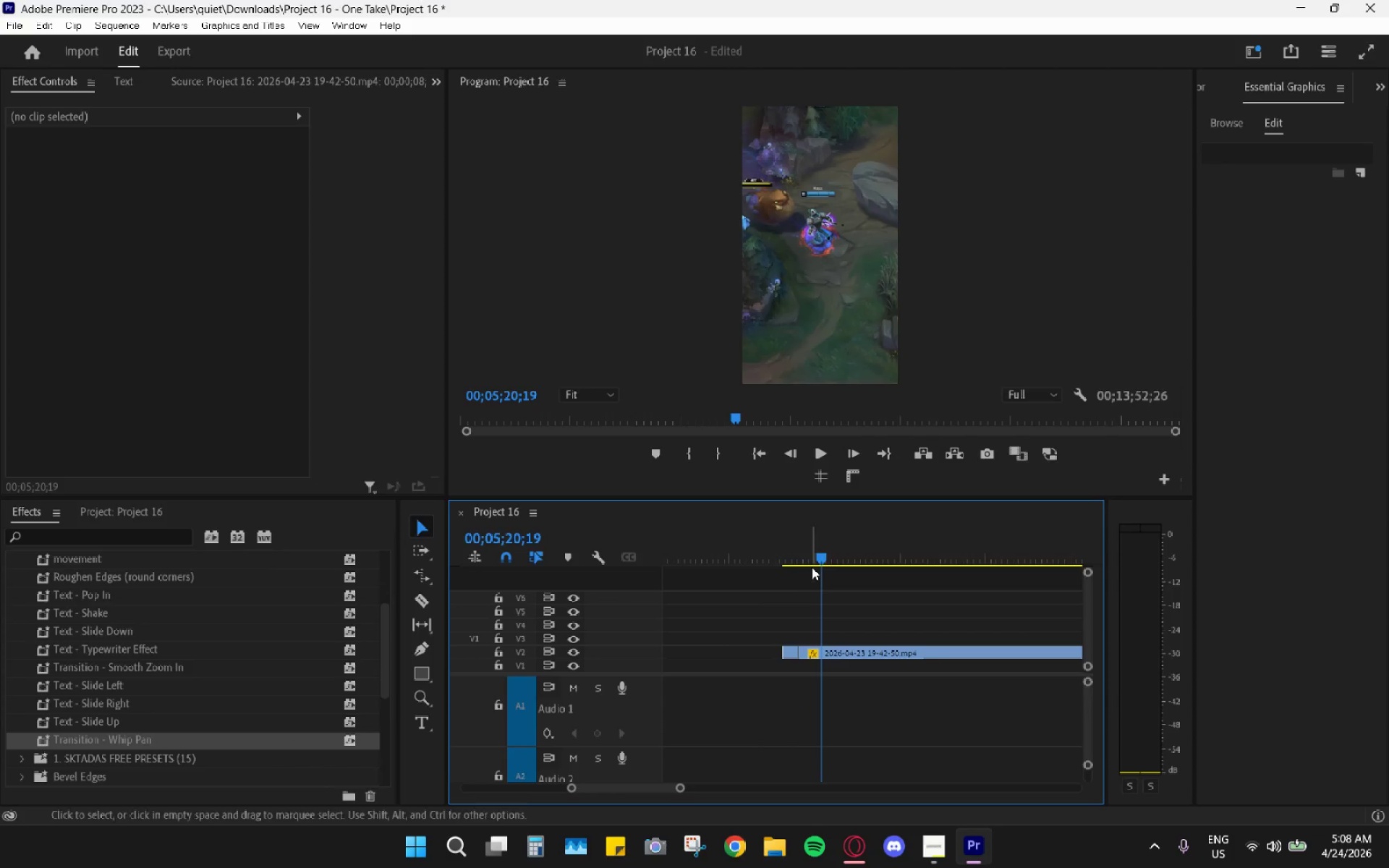 
left_click_drag(start_coordinate=[823, 549], to_coordinate=[828, 550])
 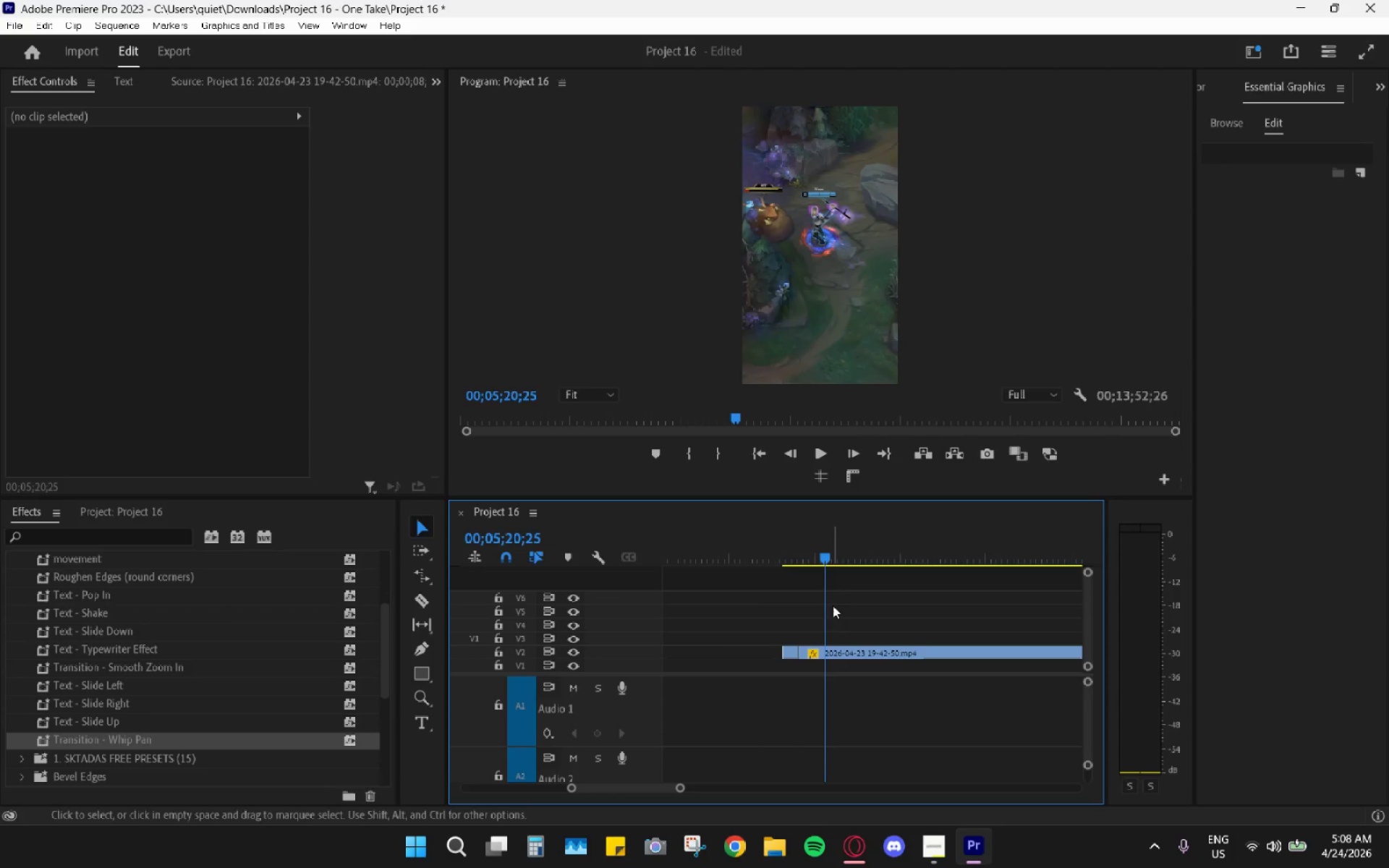 
key(C)
 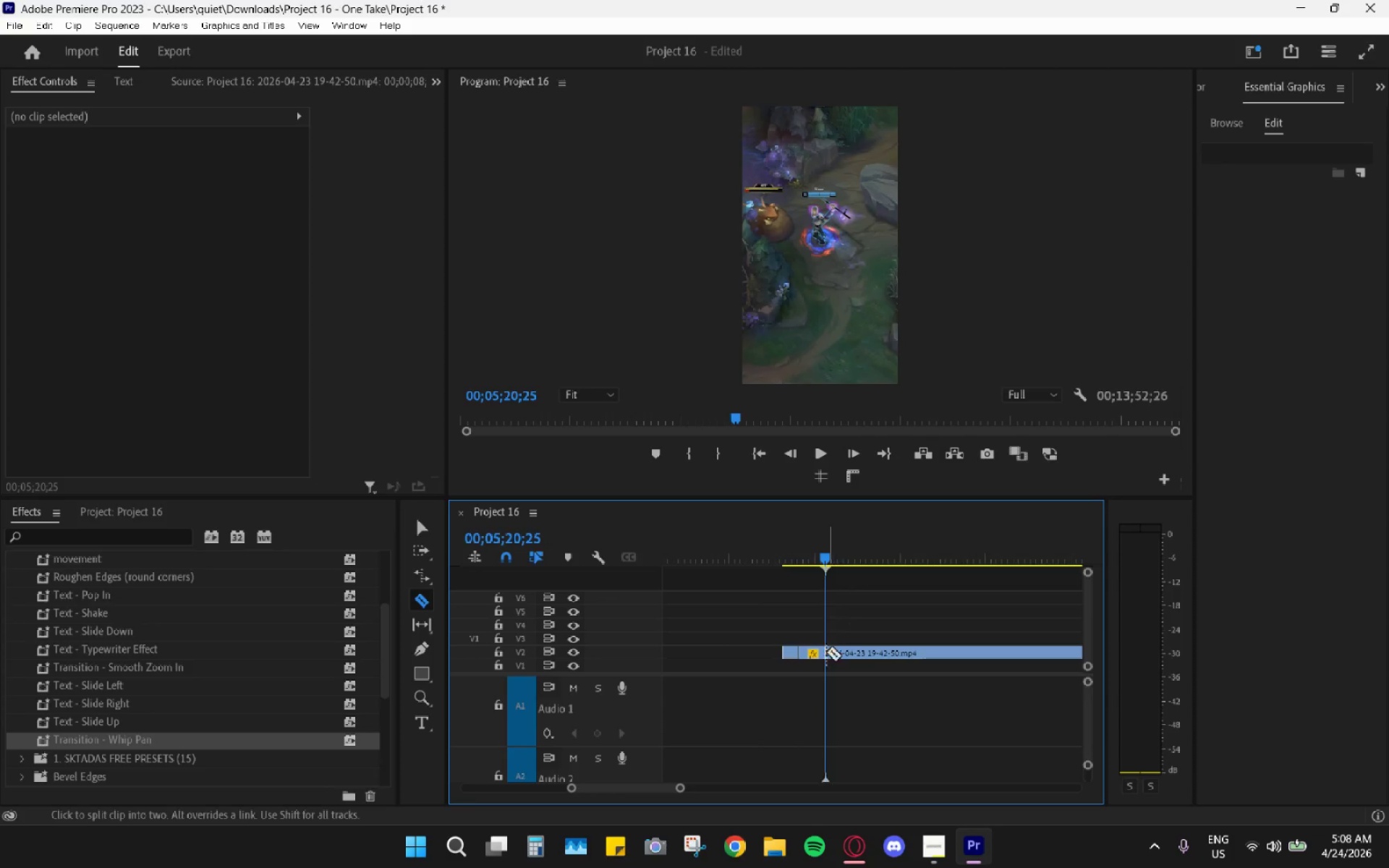 
left_click([826, 652])
 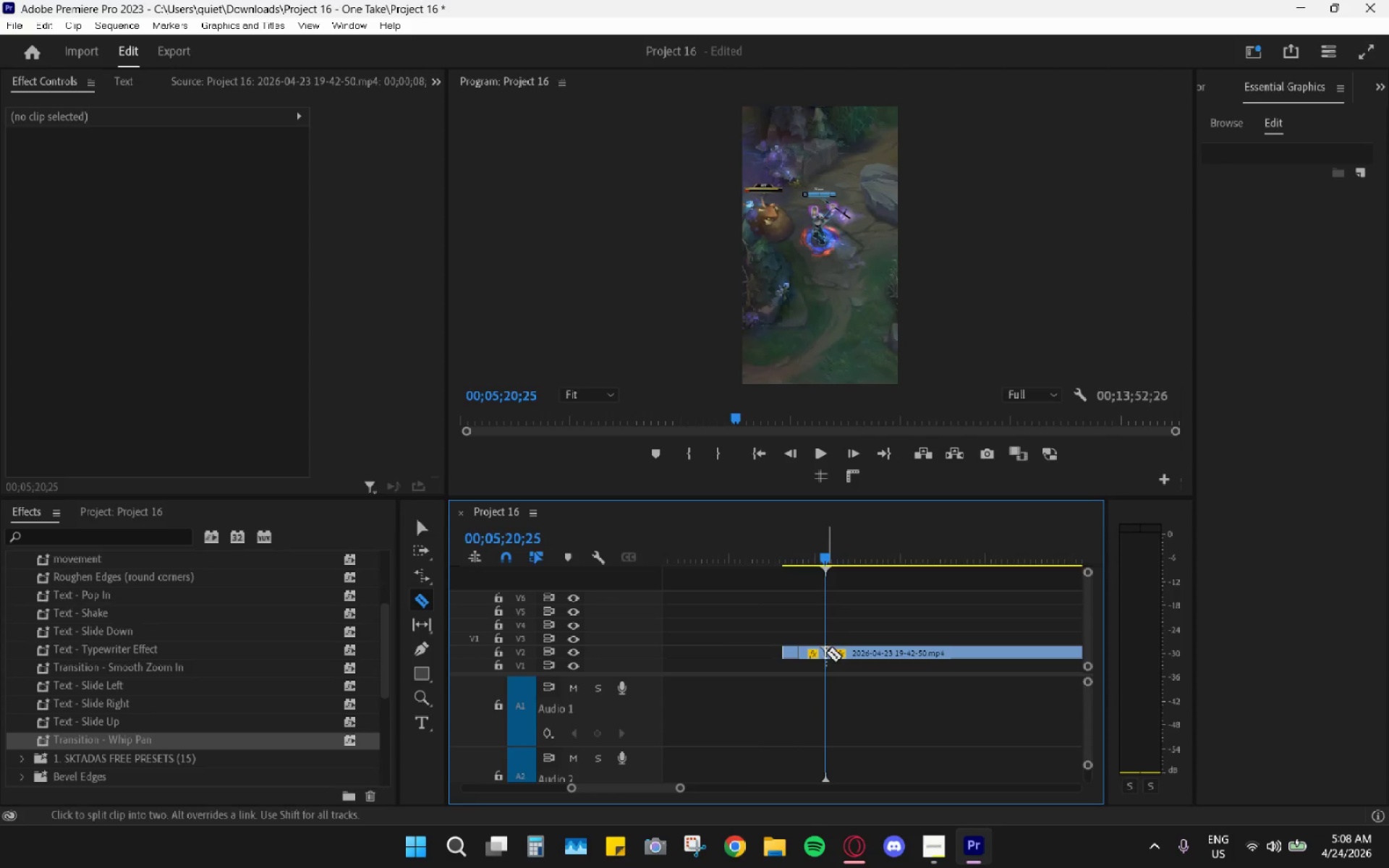 
key(V)
 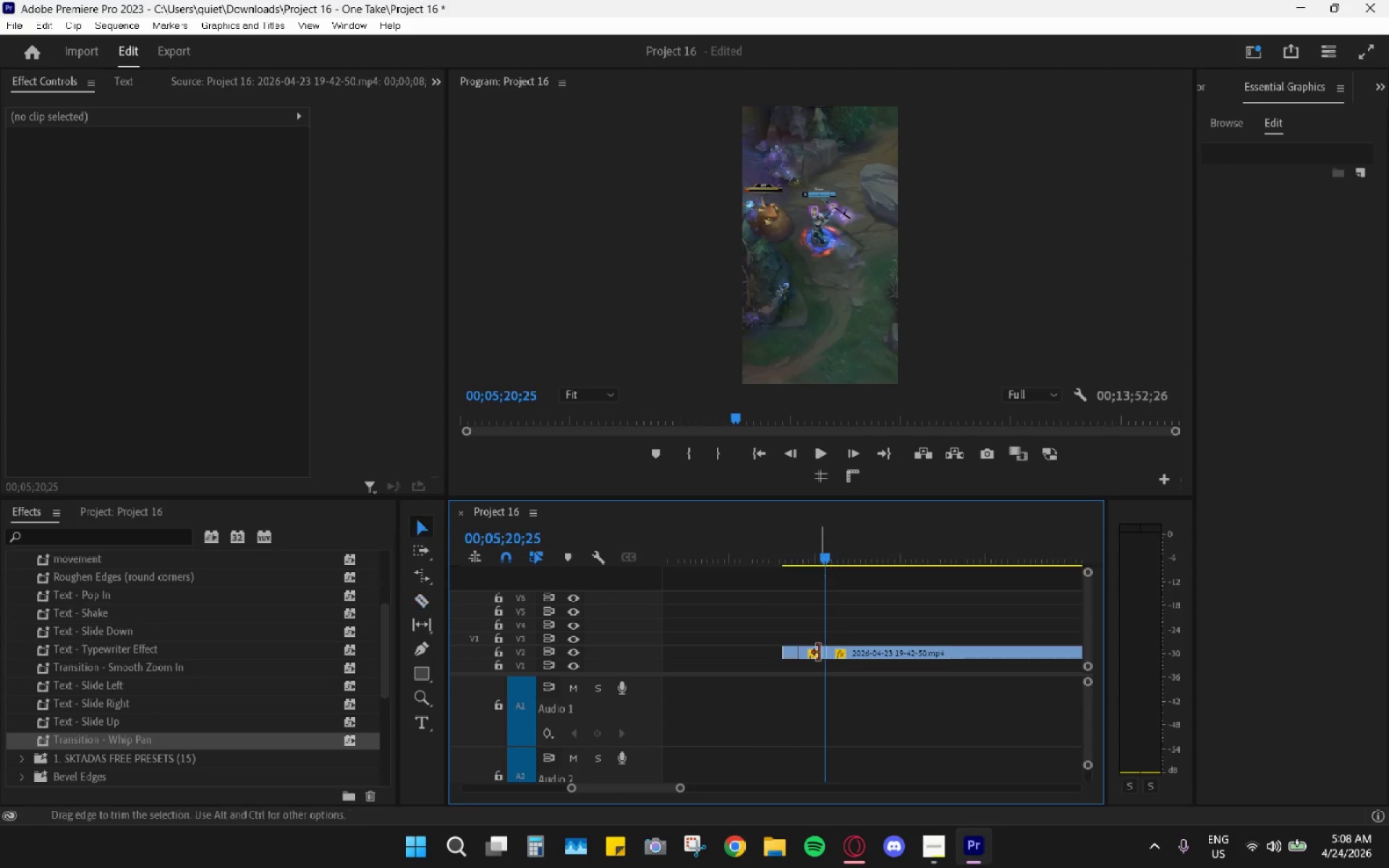 
double_click([817, 653])
 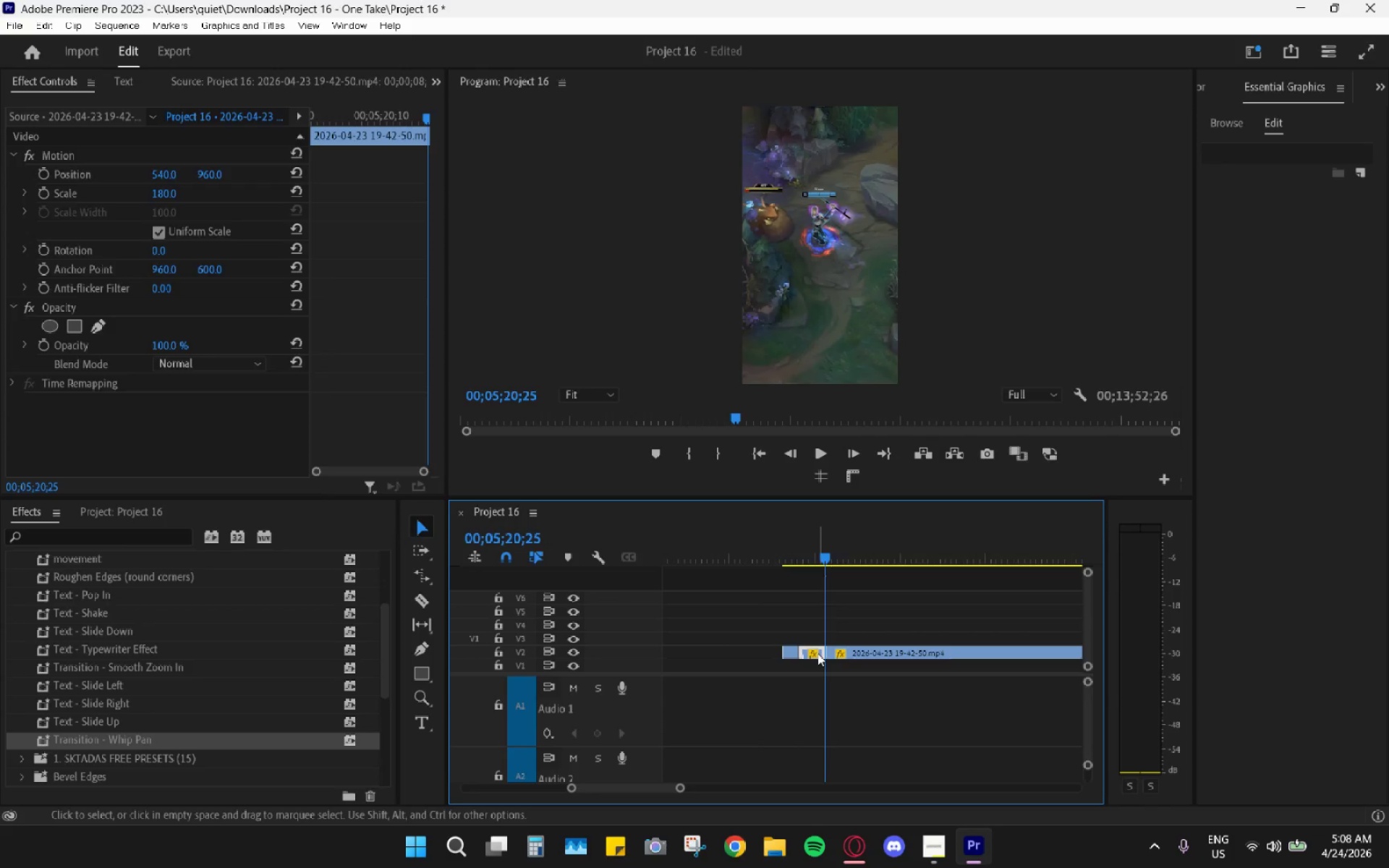 
key(H)
 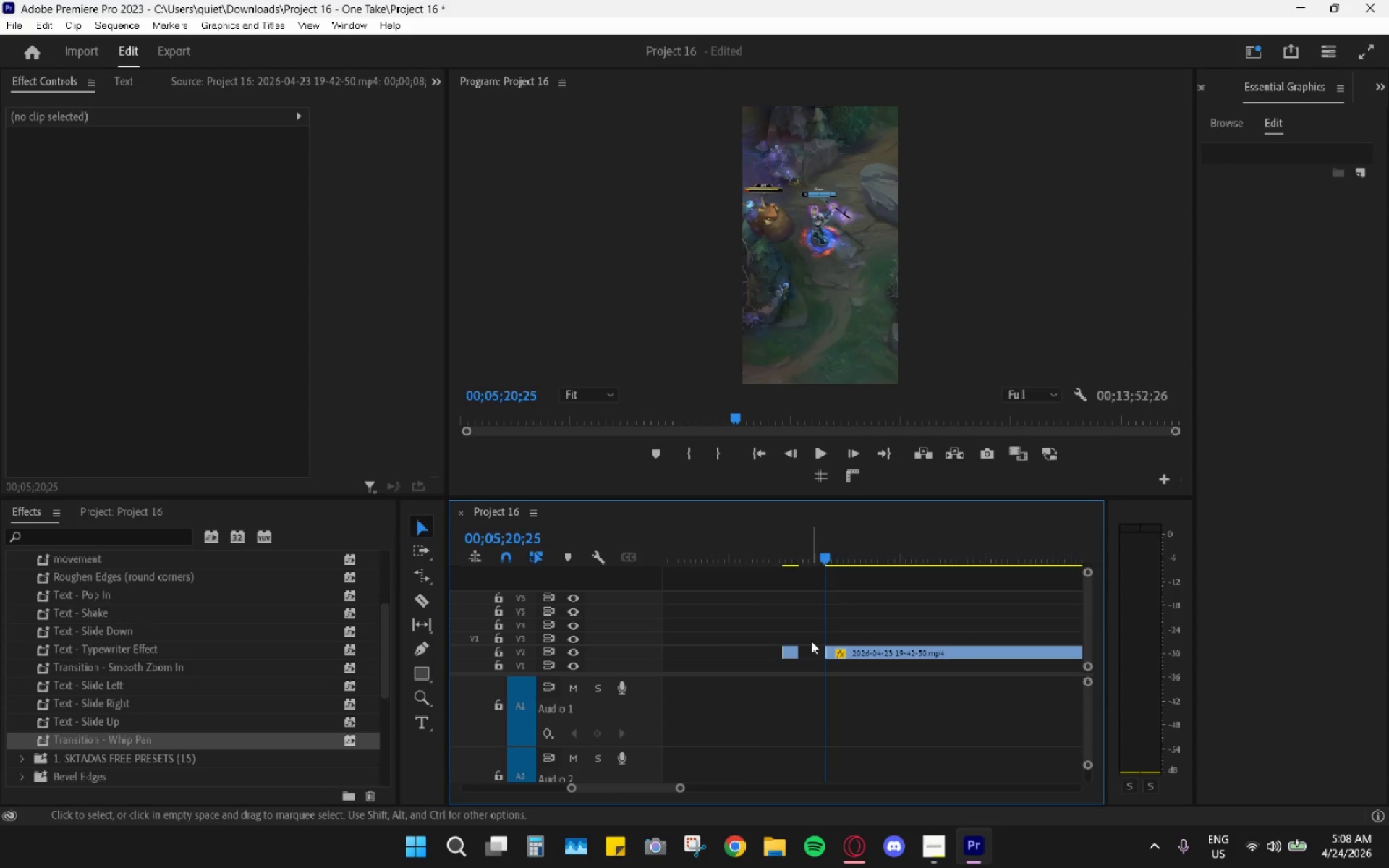 
left_click([810, 652])
 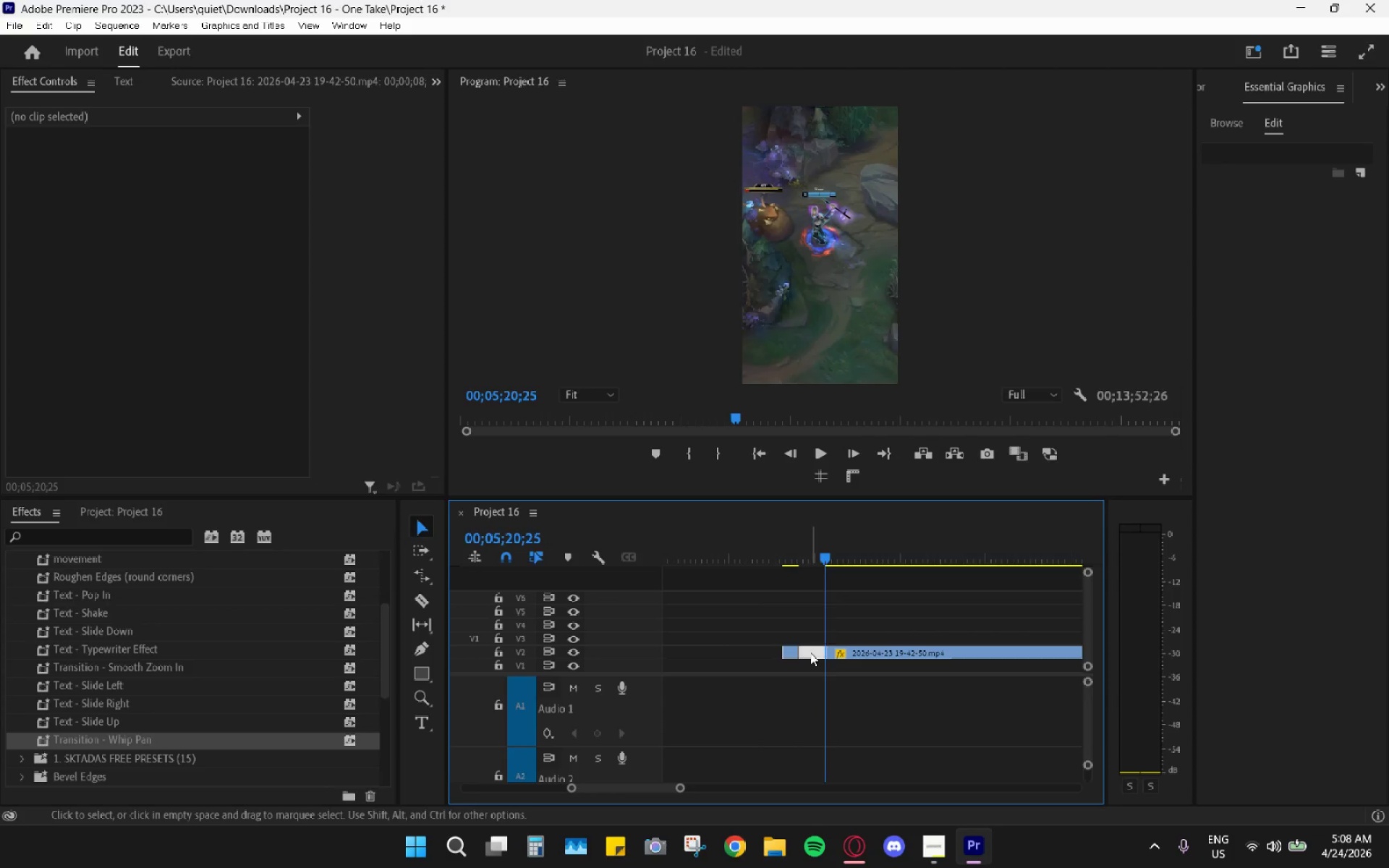 
key(H)
 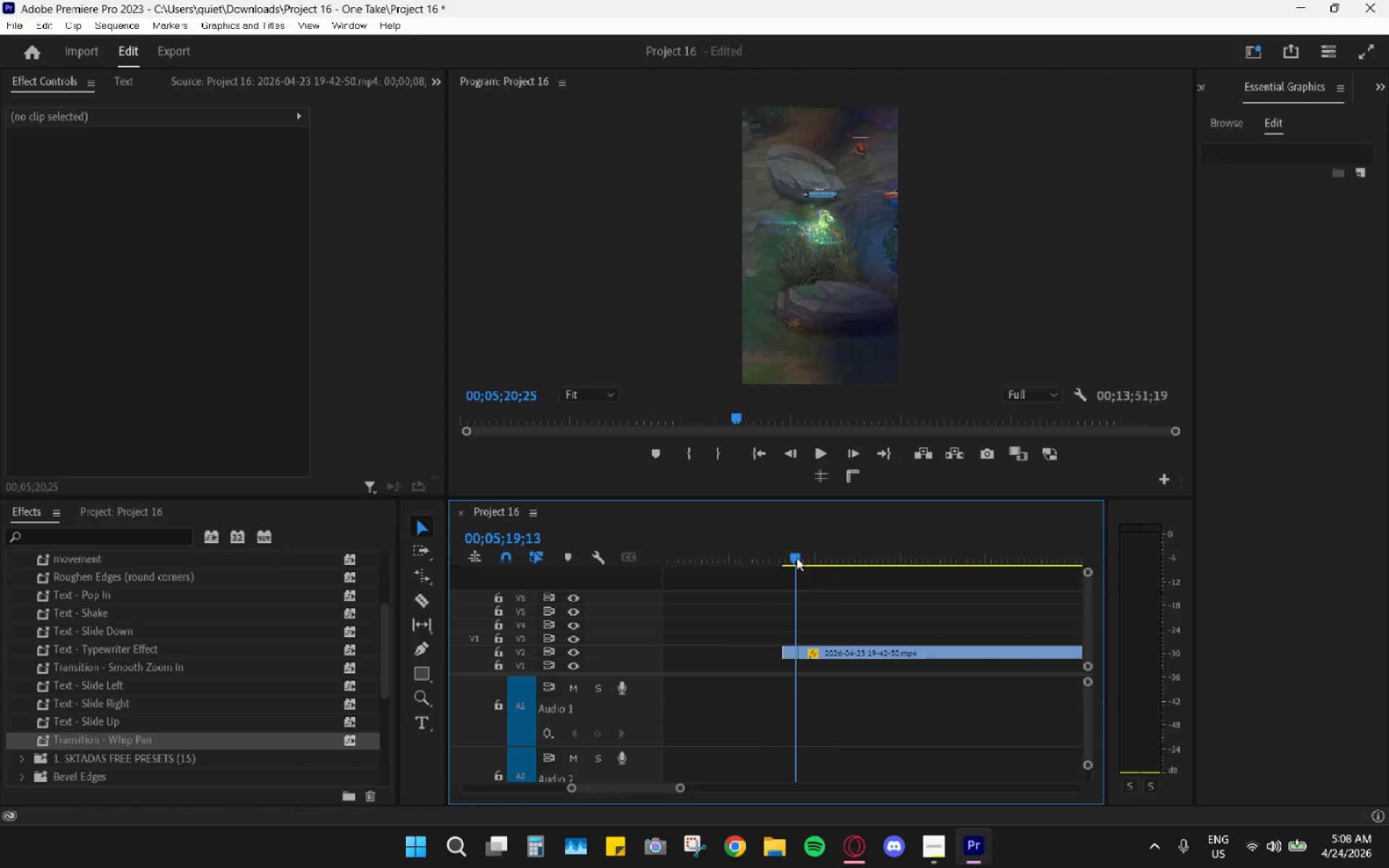 
left_click_drag(start_coordinate=[797, 558], to_coordinate=[791, 558])
 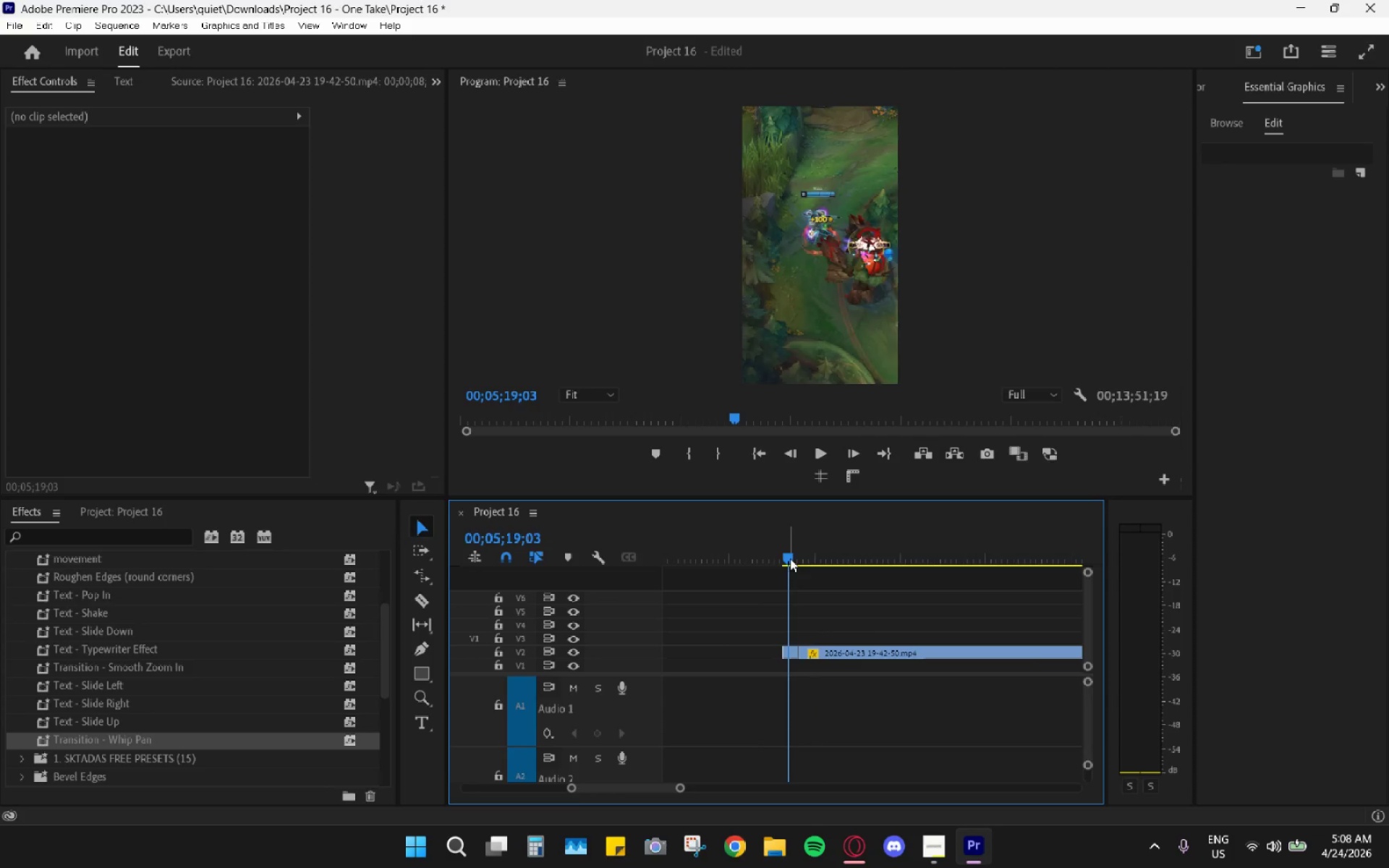 
key(Space)
 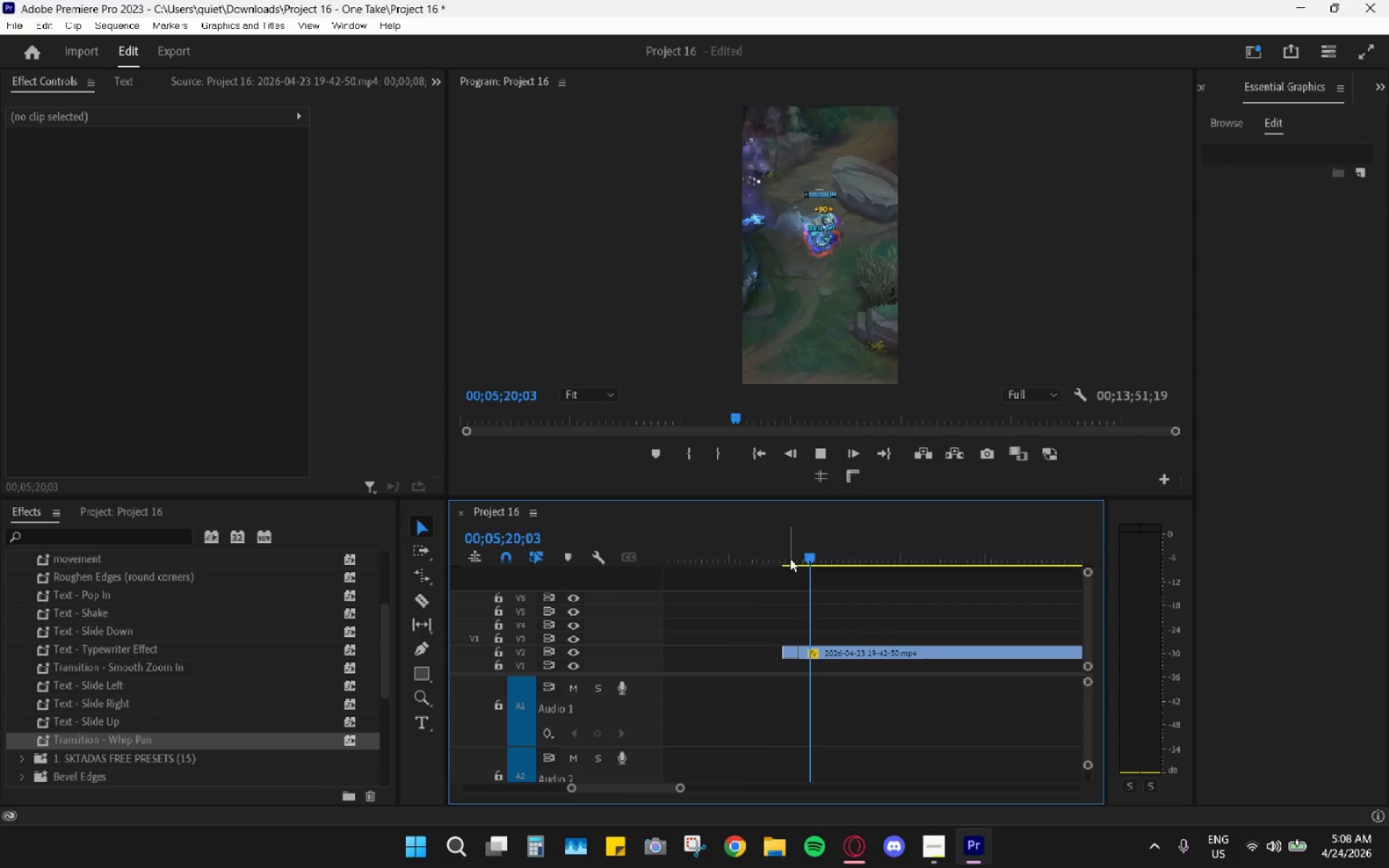 
key(Space)
 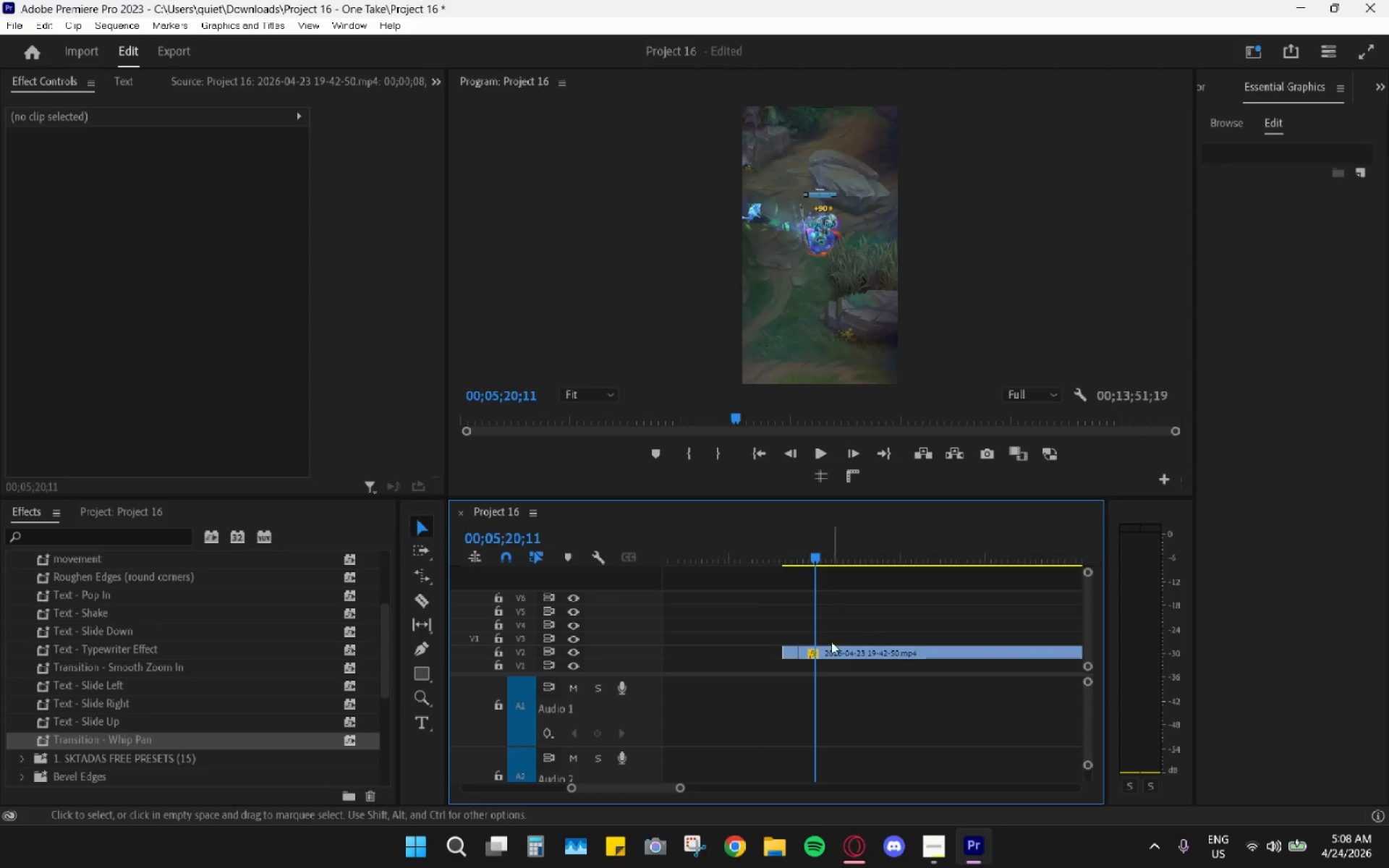 
key(C)
 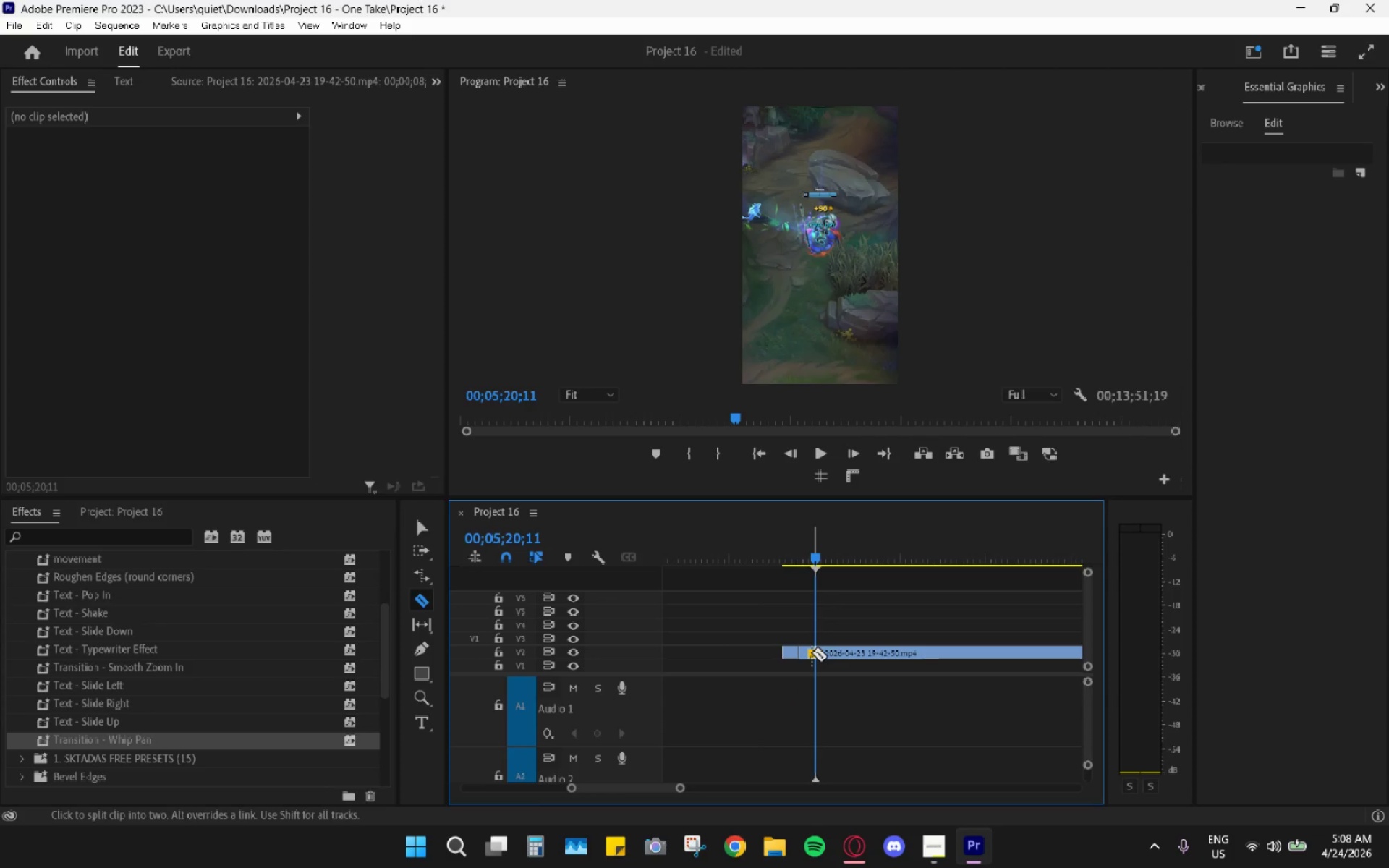 
left_click([812, 652])
 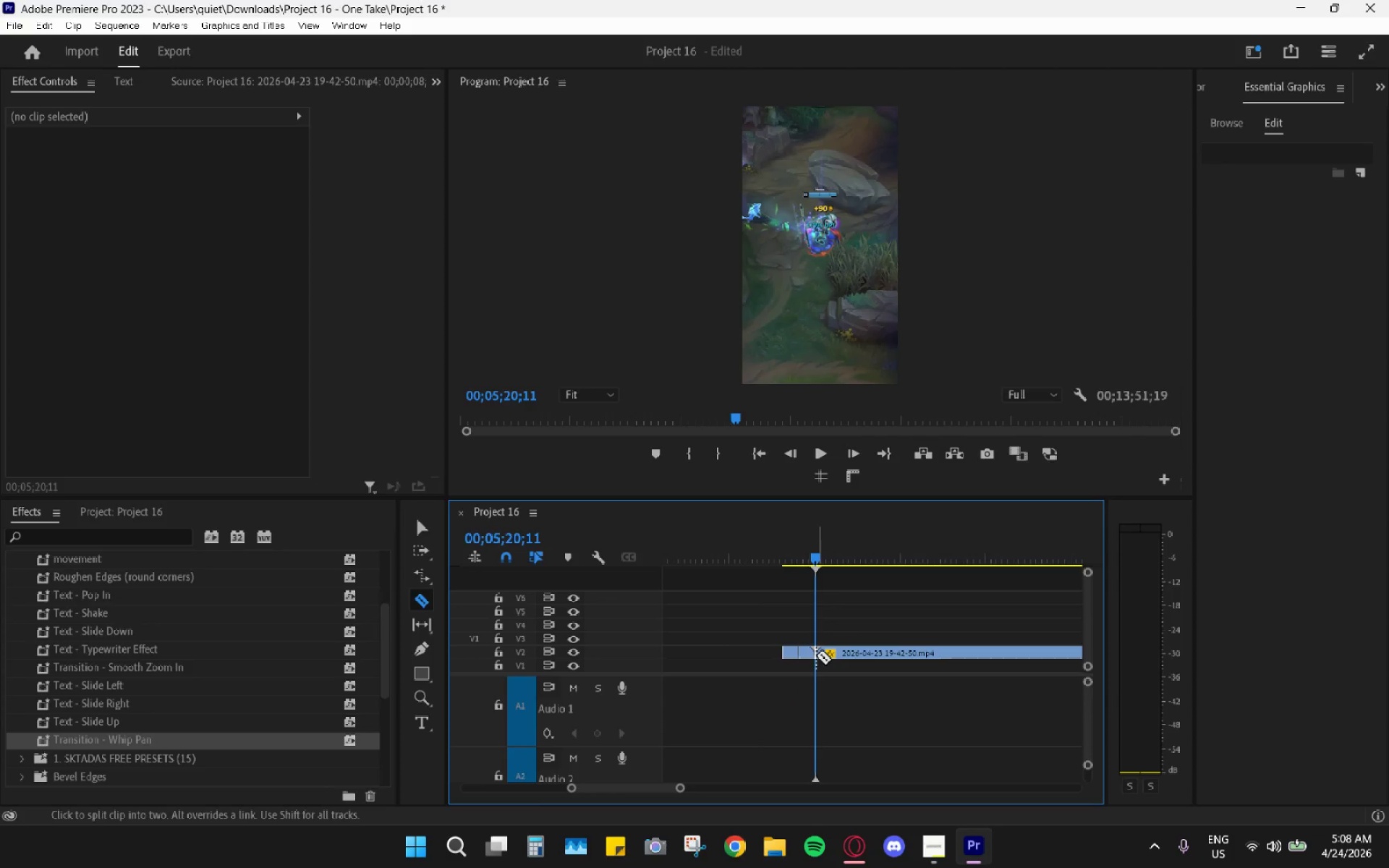 
key(V)
 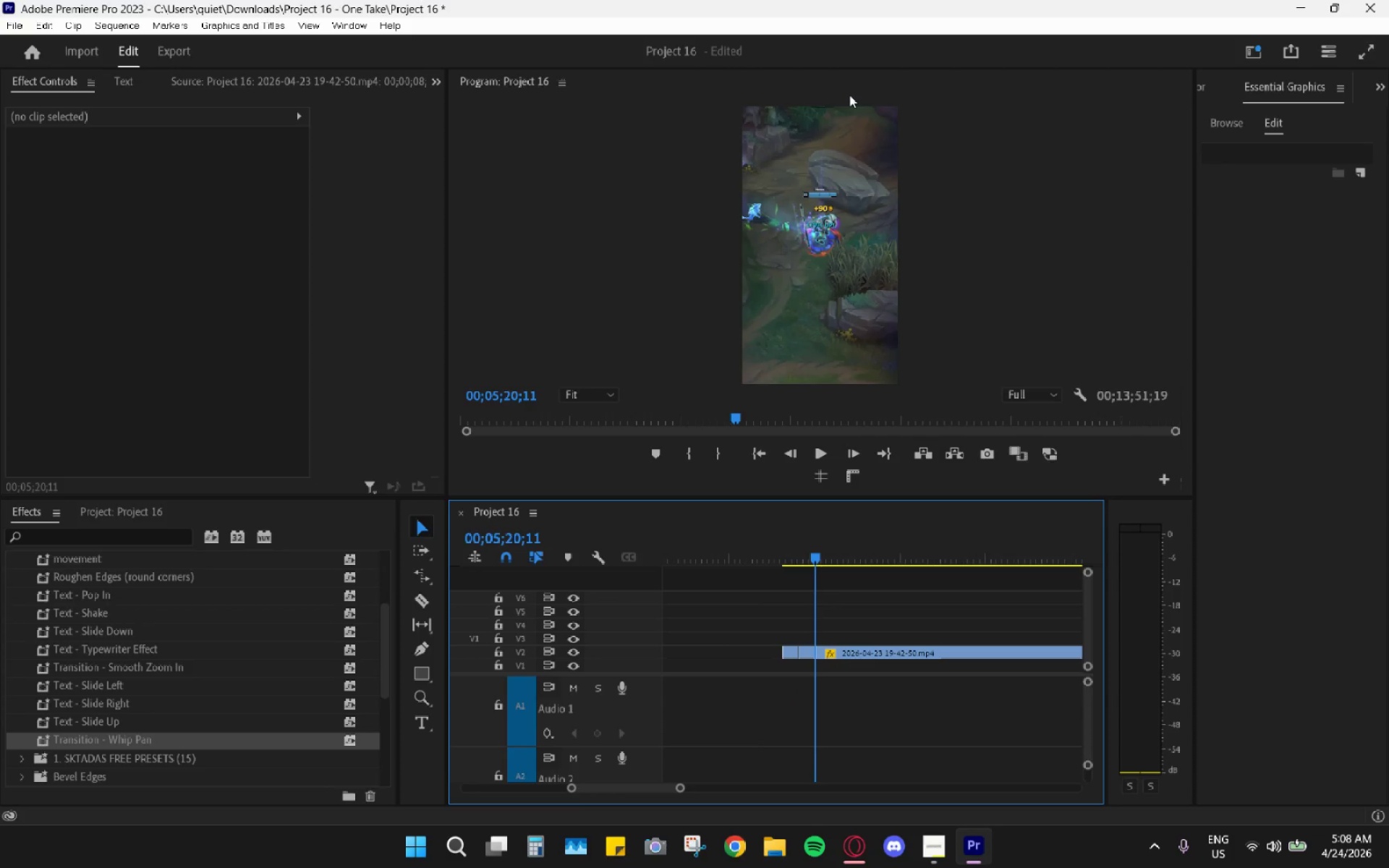 
double_click([850, 87])
 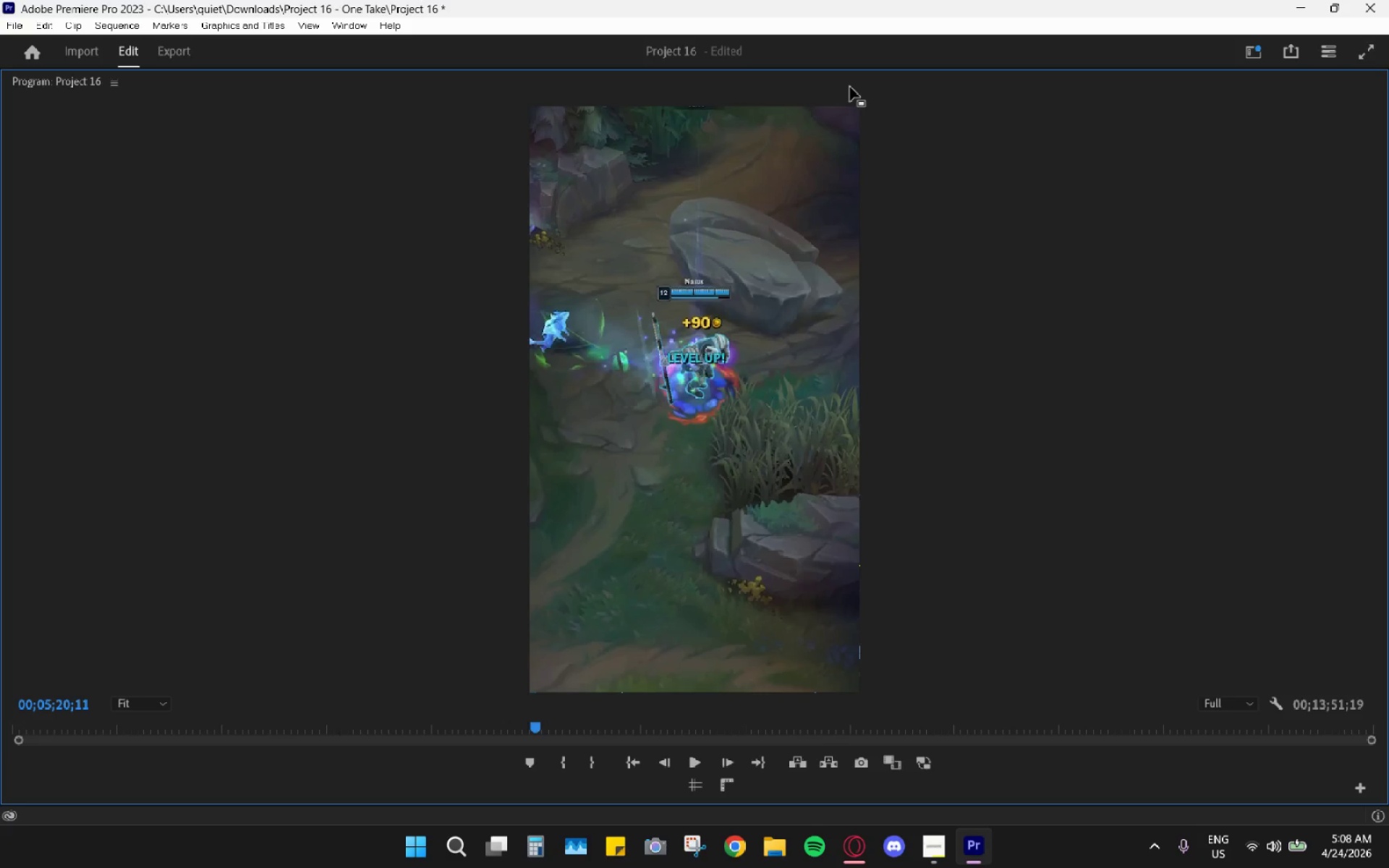 
double_click([850, 87])
 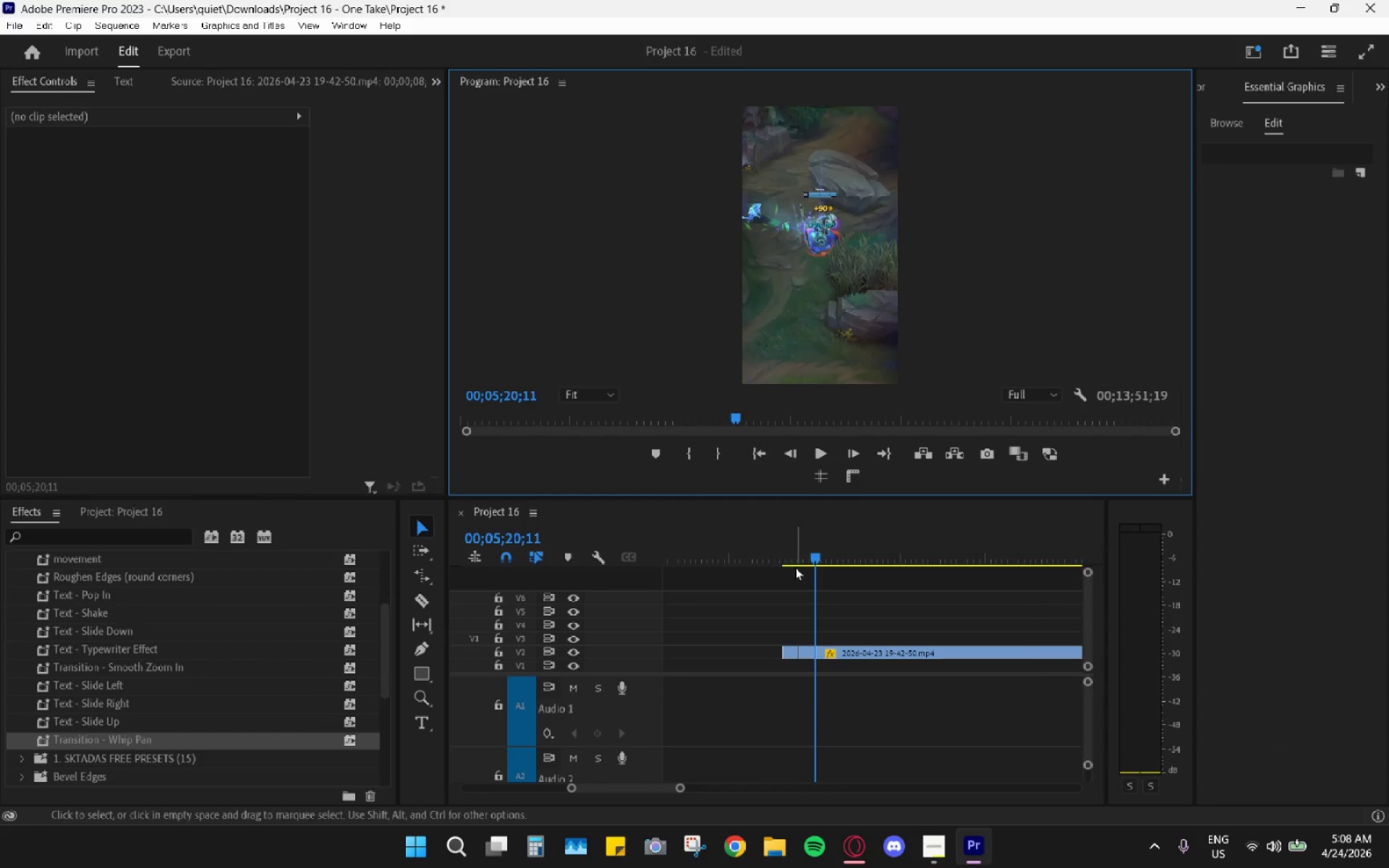 
left_click_drag(start_coordinate=[785, 558], to_coordinate=[913, 576])
 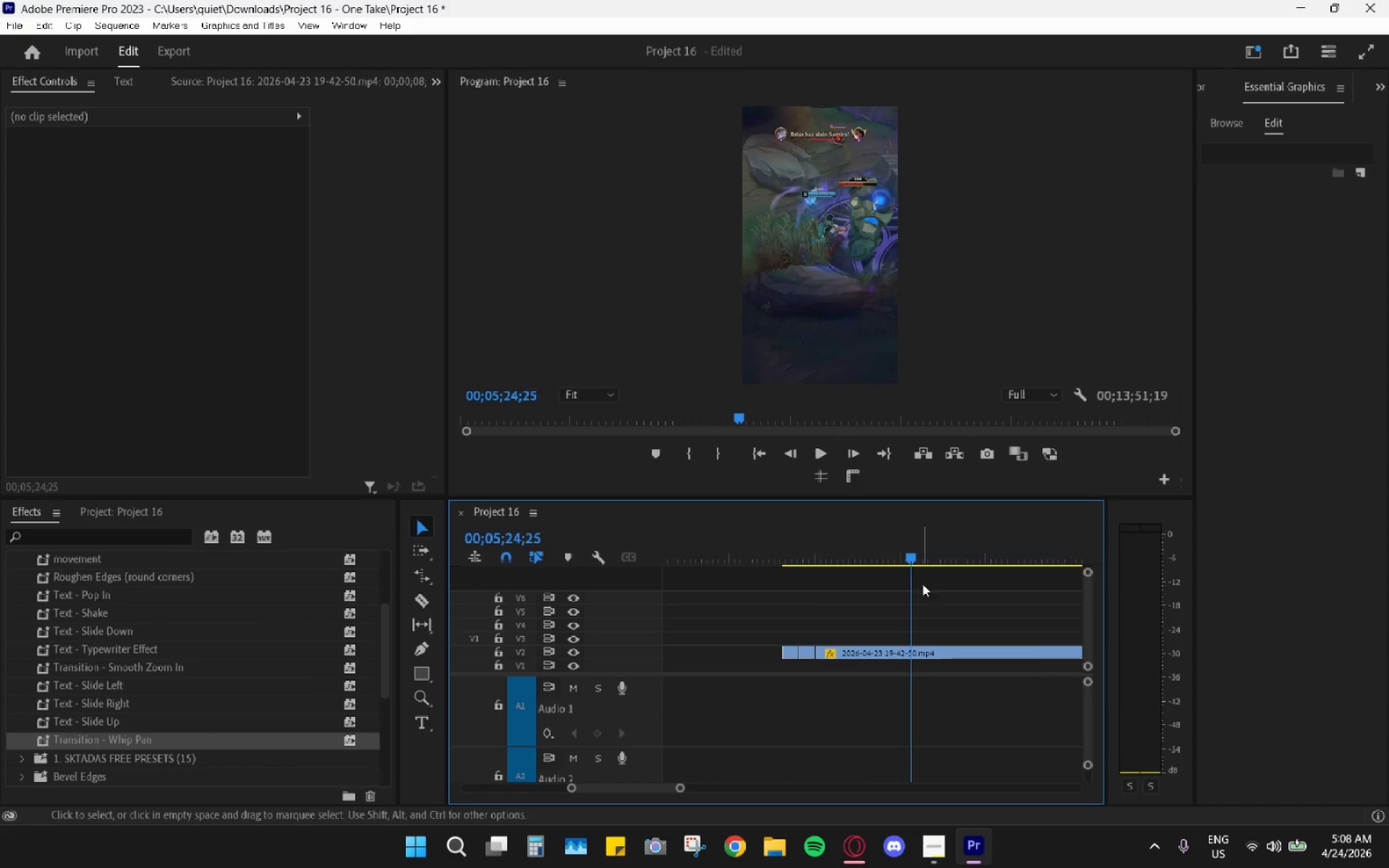 
hold_key(key=AltLeft, duration=0.55)
 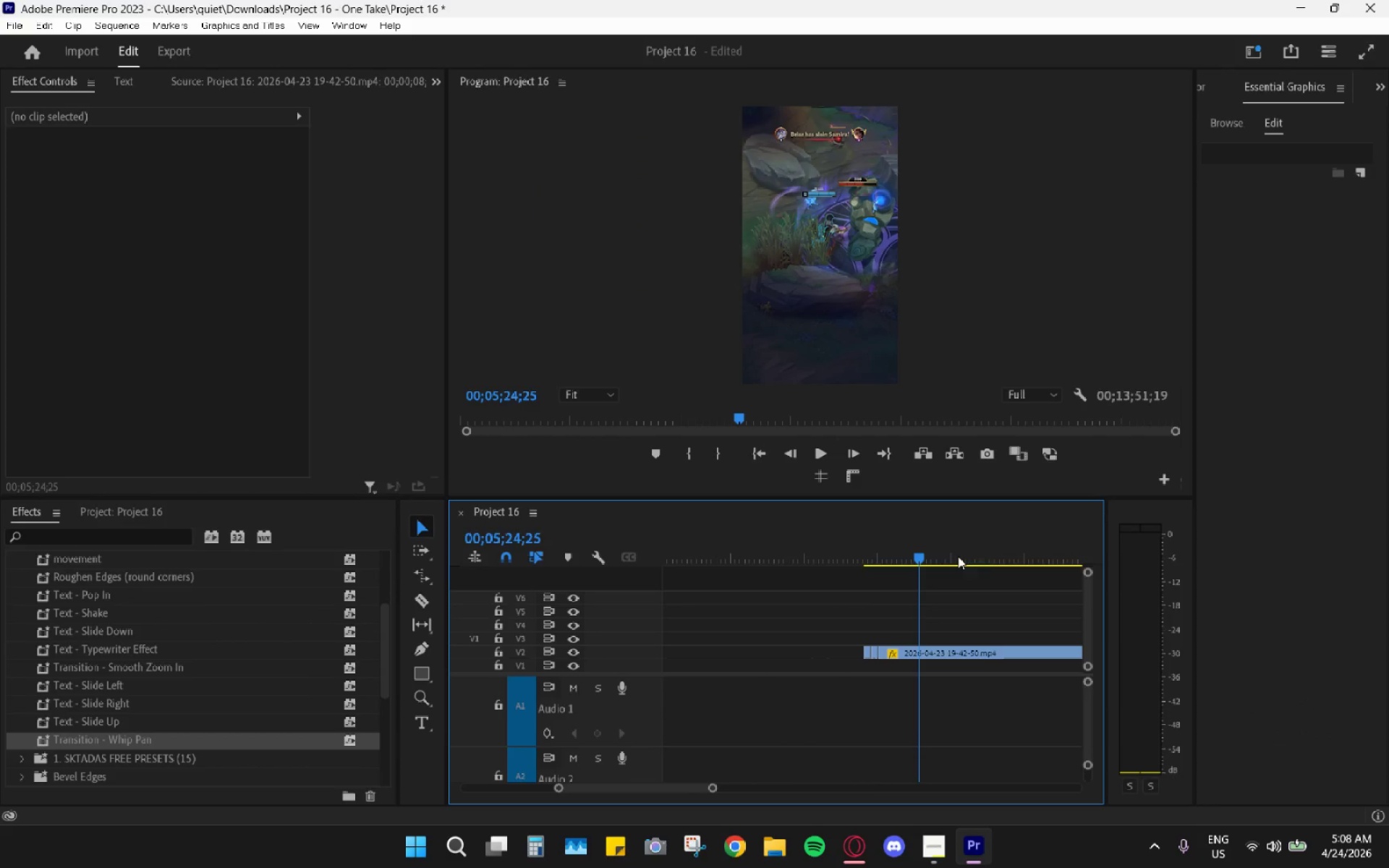 
left_click_drag(start_coordinate=[920, 560], to_coordinate=[992, 551])
 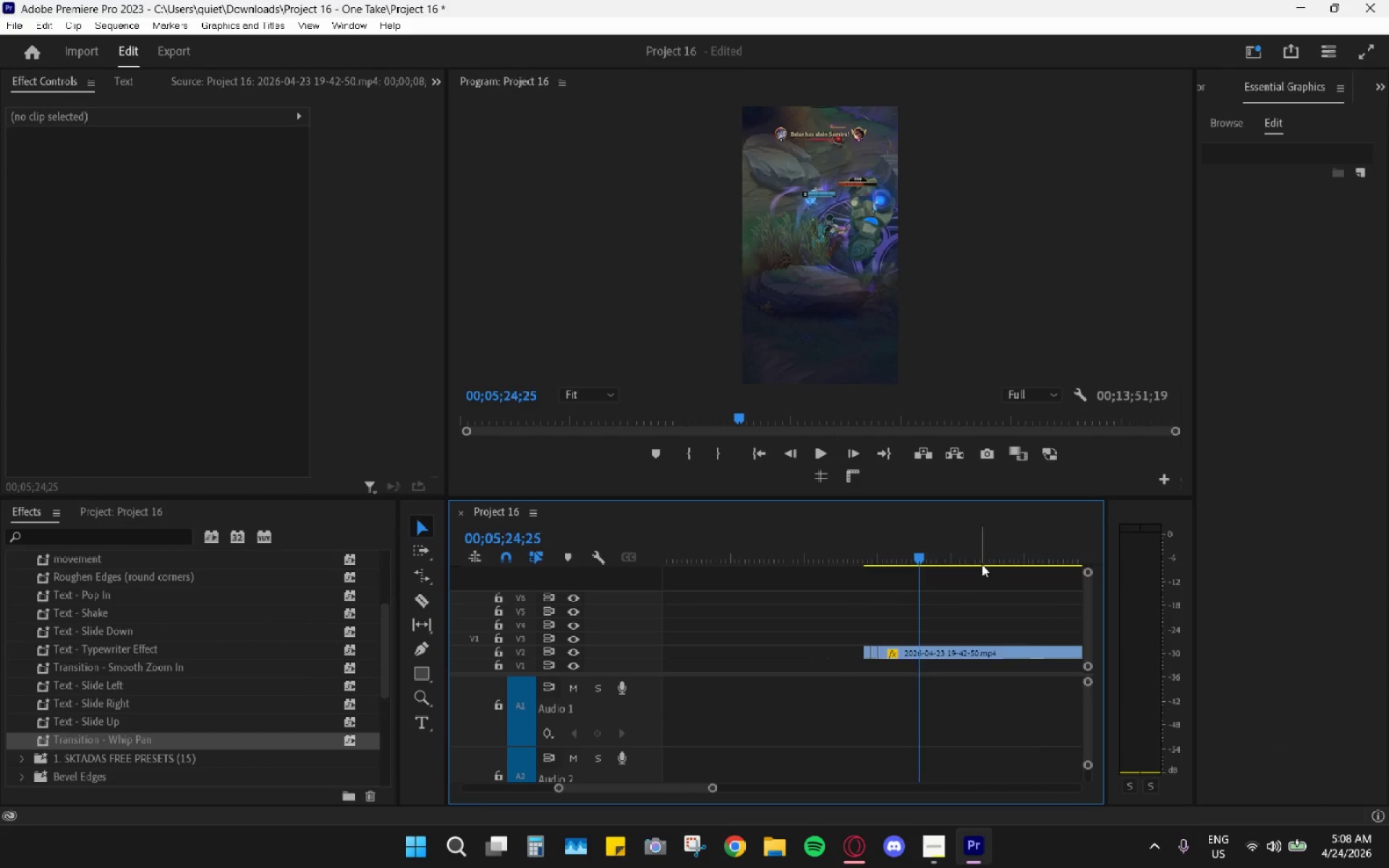 
scroll: coordinate [925, 603], scroll_direction: down, amount: 8.0
 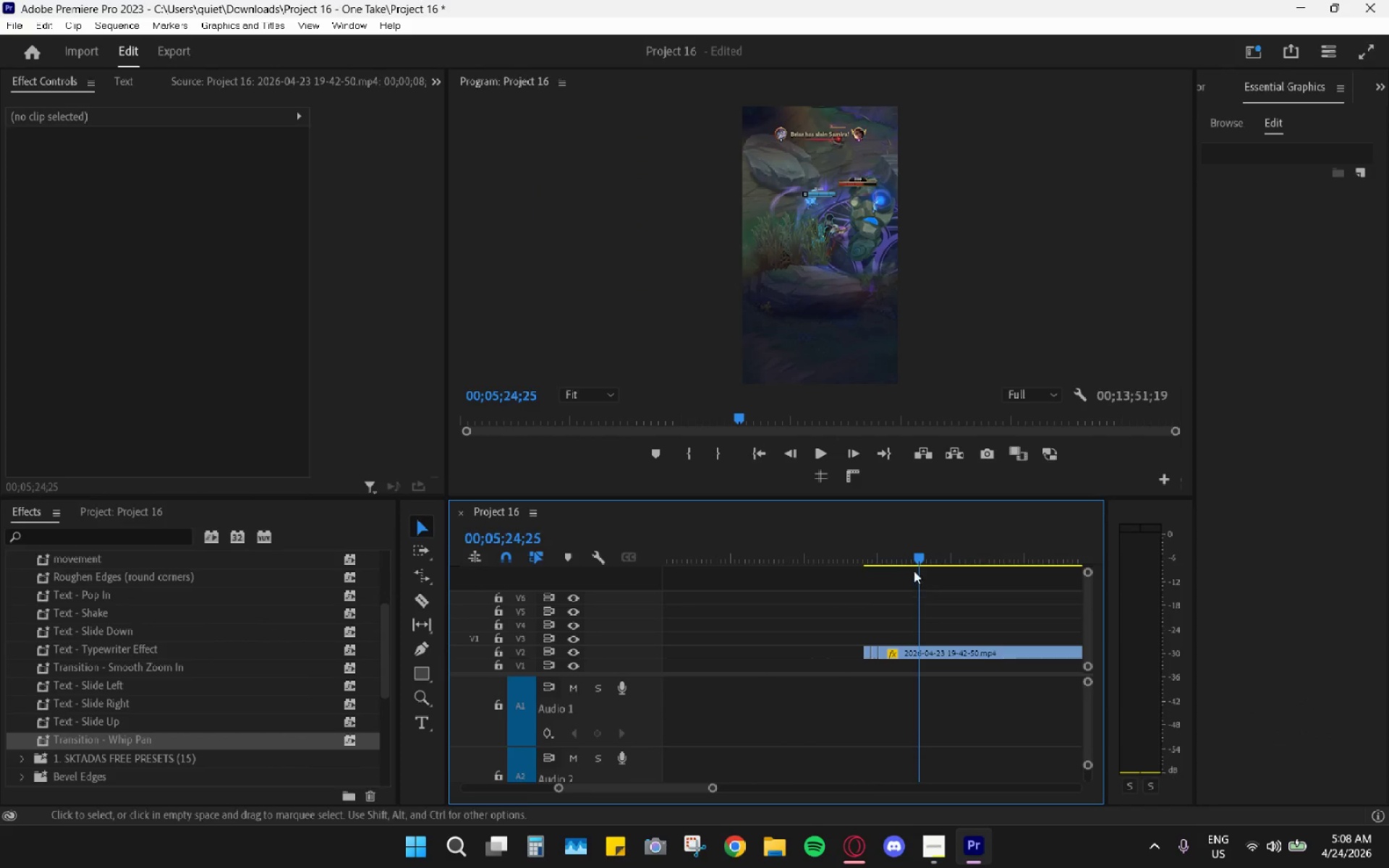 
hold_key(key=AltLeft, duration=0.42)
scroll: coordinate [856, 587], scroll_direction: down, amount: 19.0
 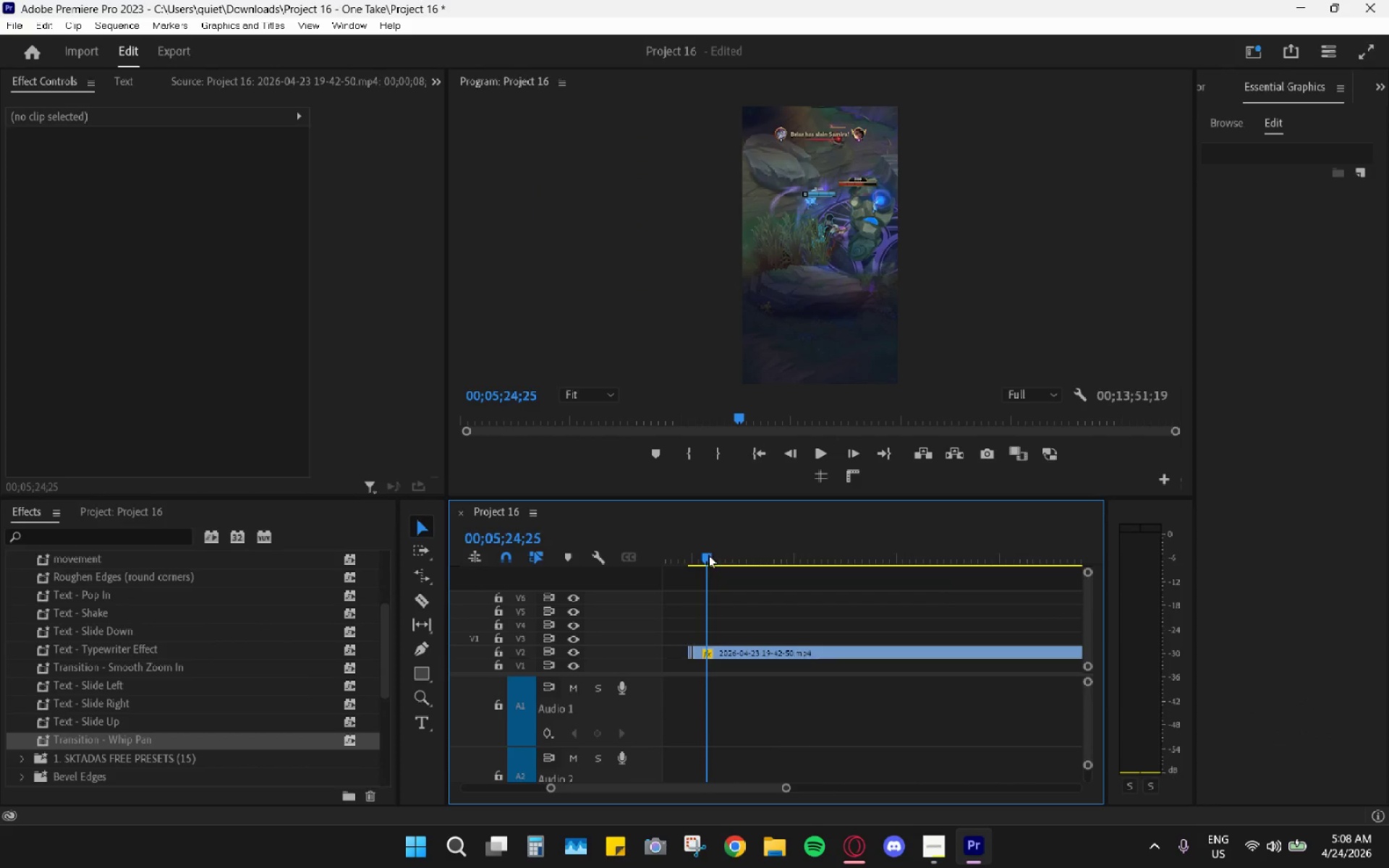 
left_click_drag(start_coordinate=[708, 556], to_coordinate=[817, 559])
 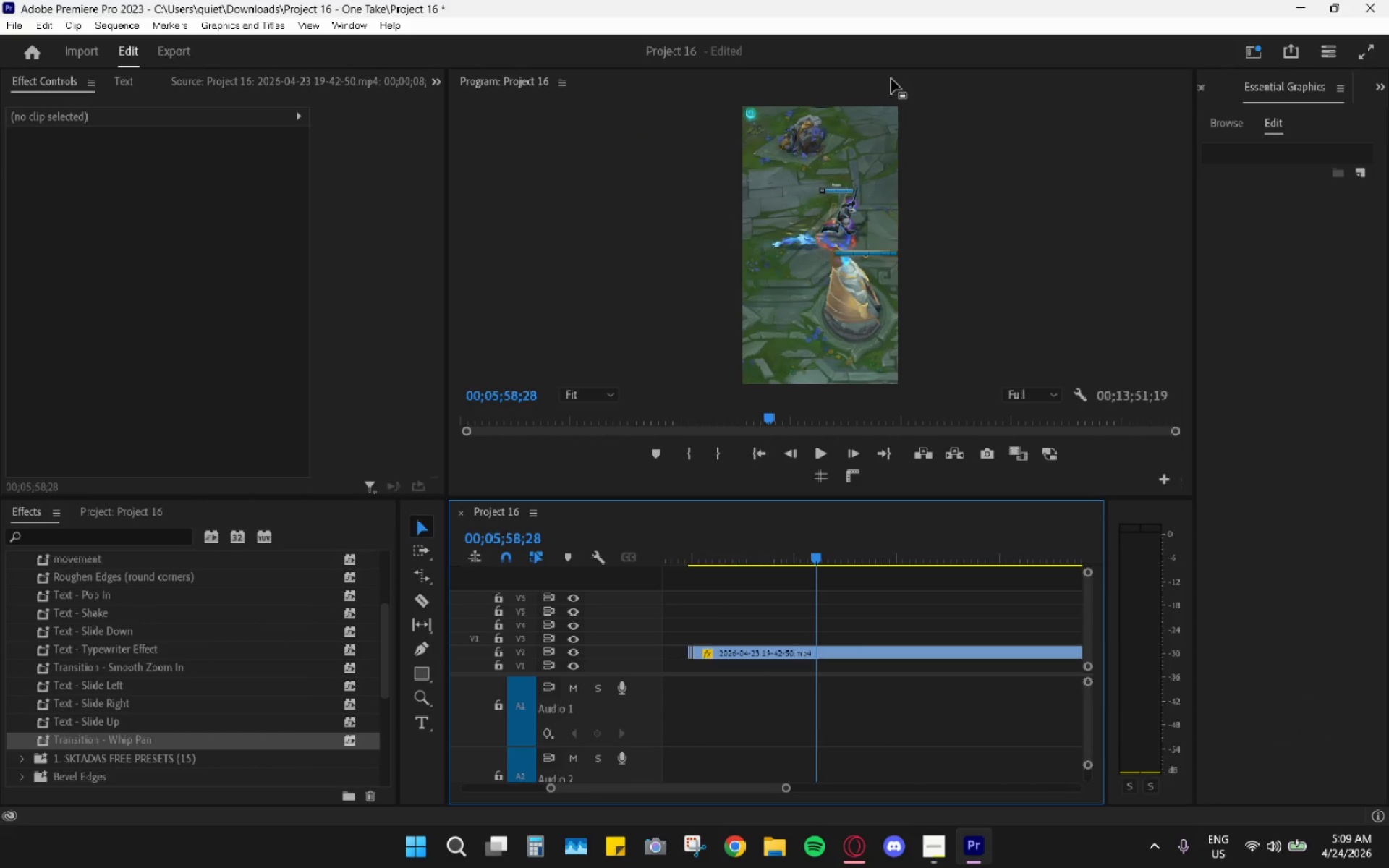 
double_click([891, 79])
 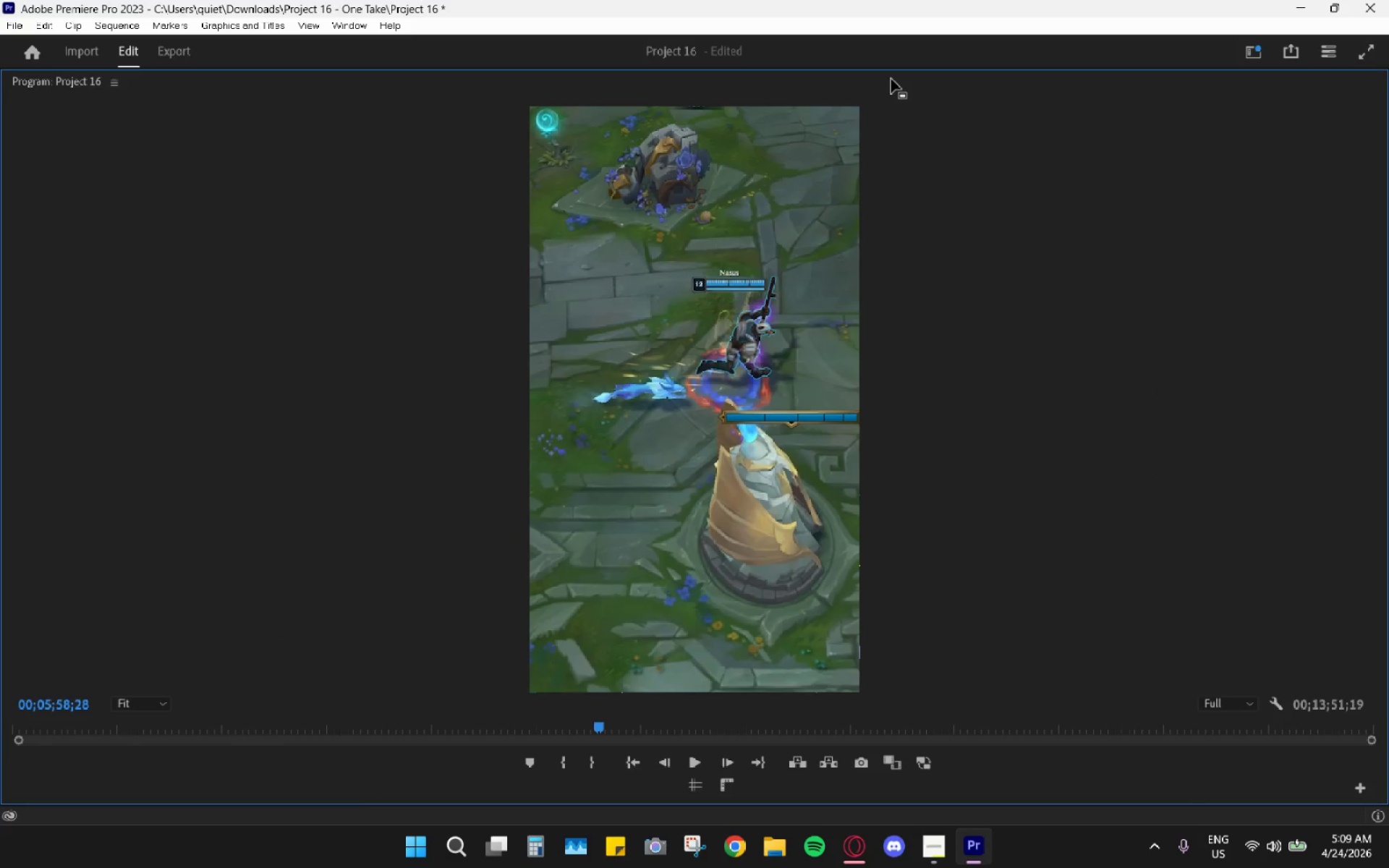 
double_click([891, 79])
 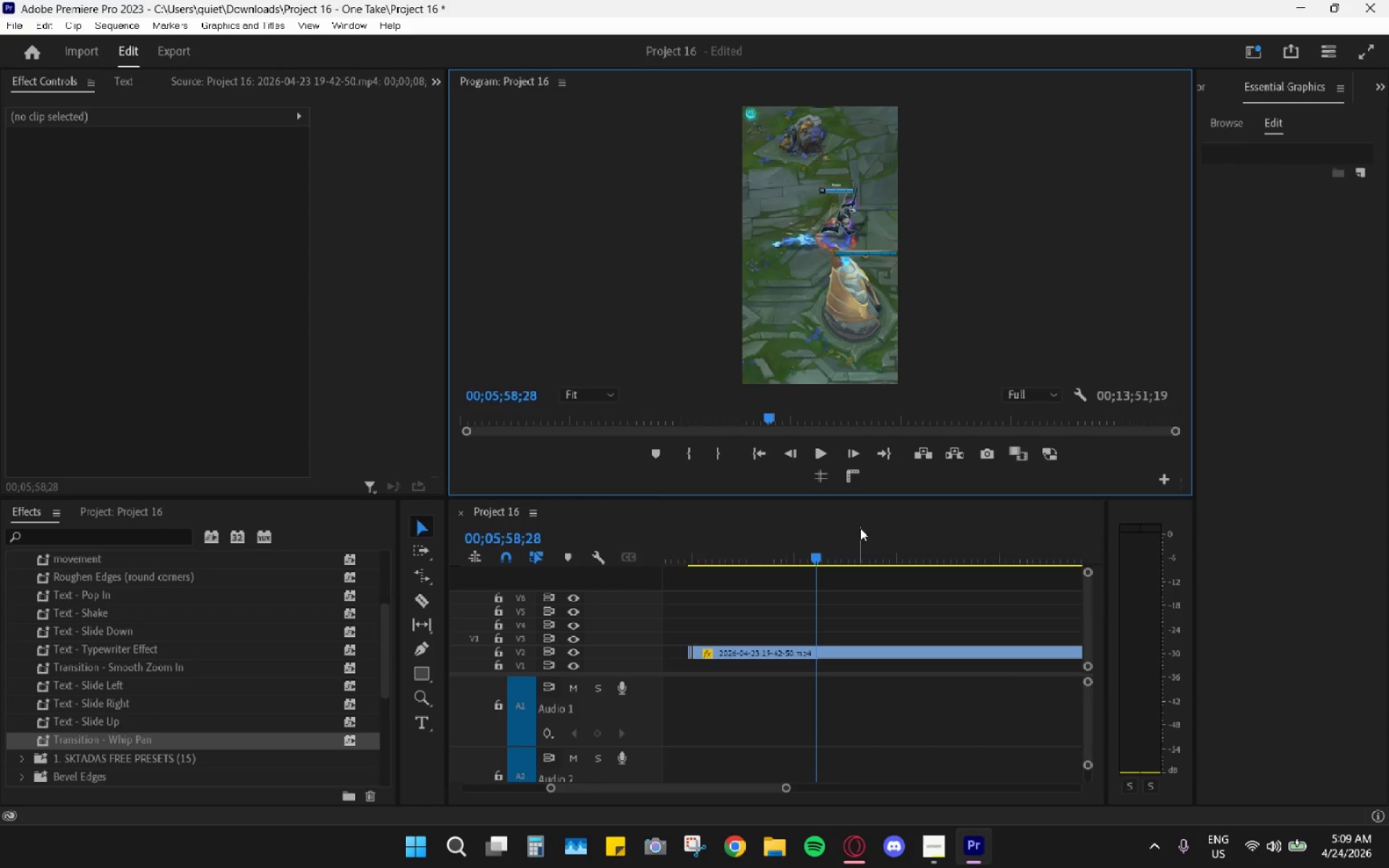 
hold_key(key=AltLeft, duration=0.48)
scroll: coordinate [836, 563], scroll_direction: down, amount: 3.0
 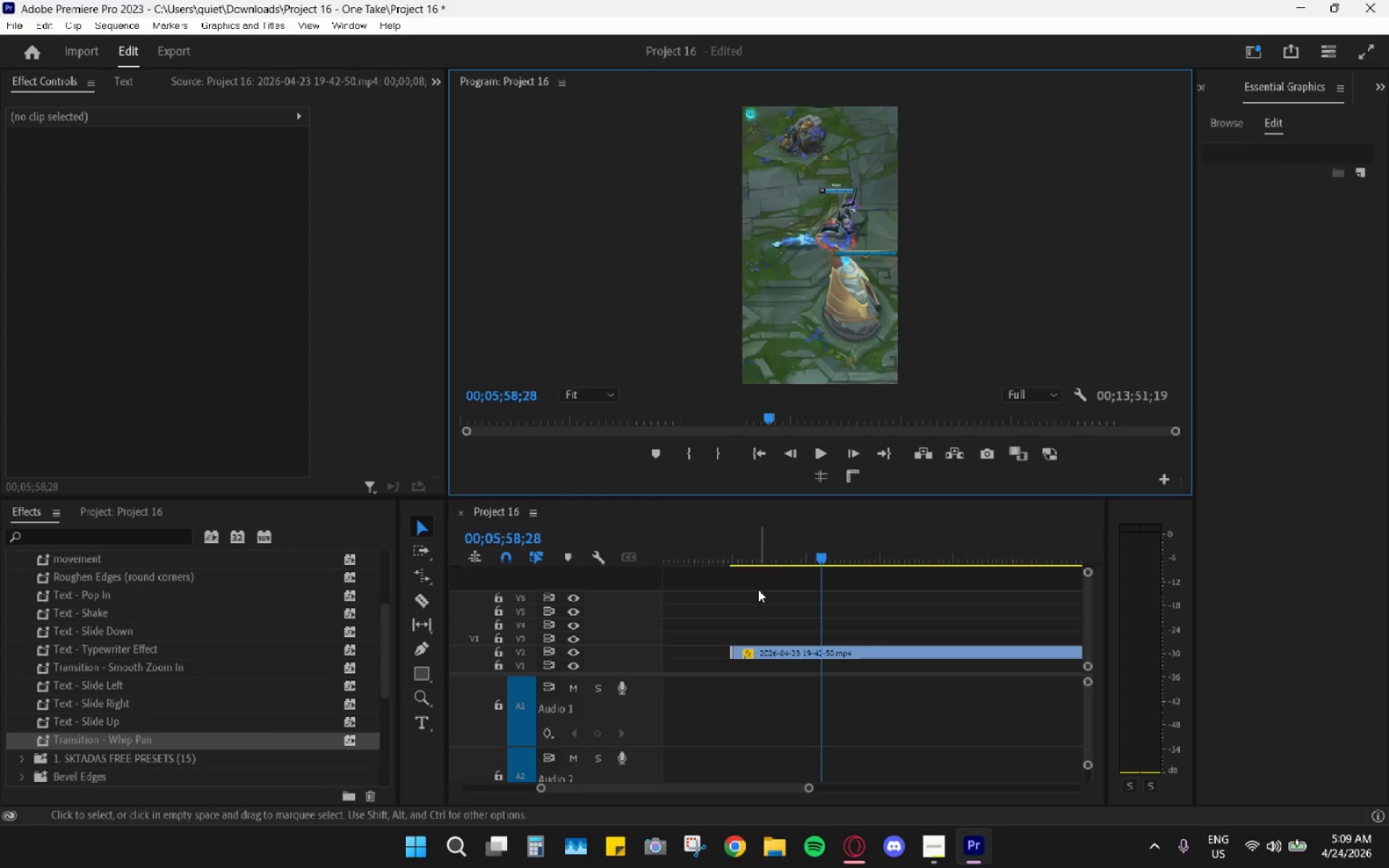 
left_click_drag(start_coordinate=[825, 556], to_coordinate=[989, 550])
 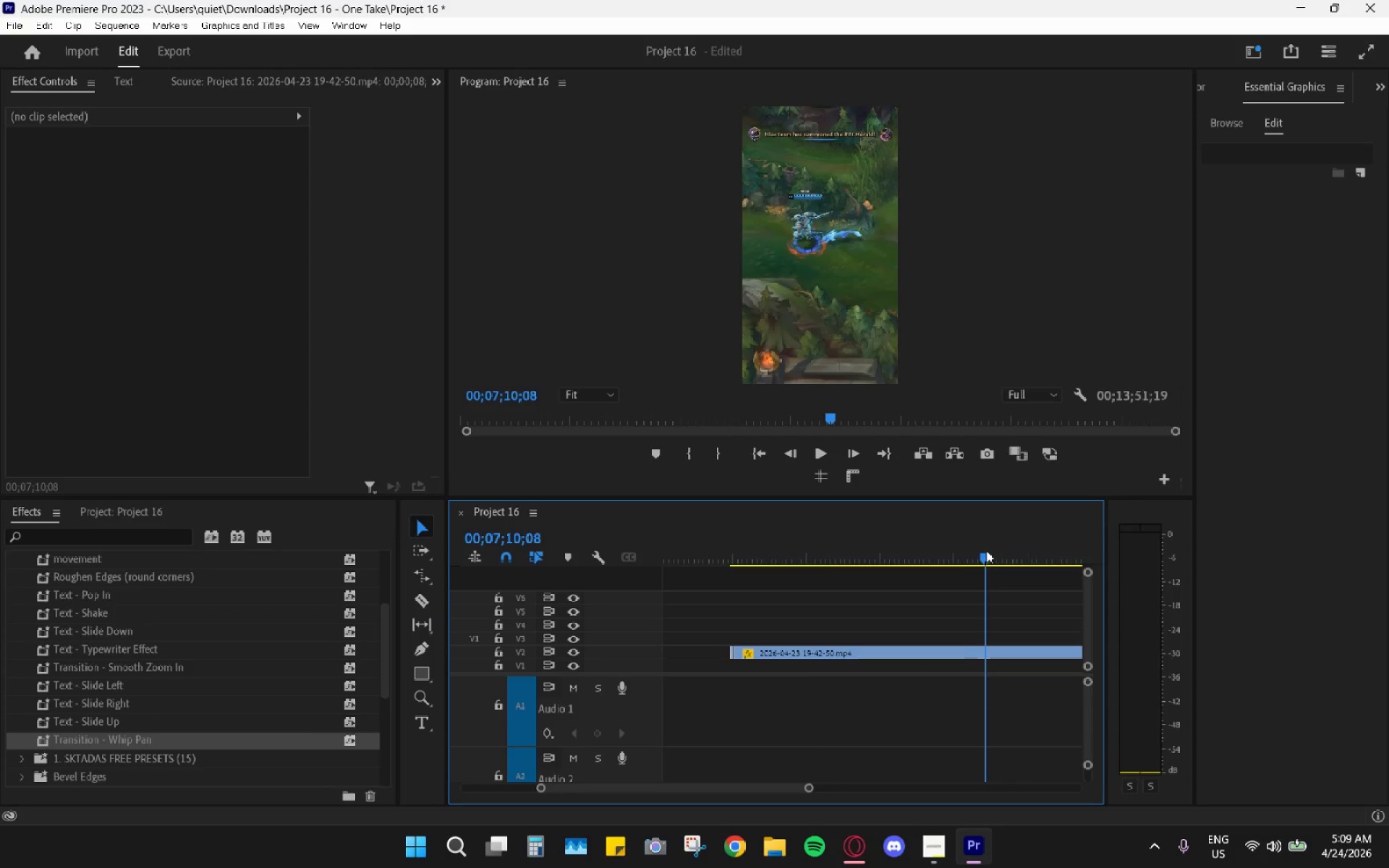 
left_click_drag(start_coordinate=[989, 550], to_coordinate=[846, 541])
 